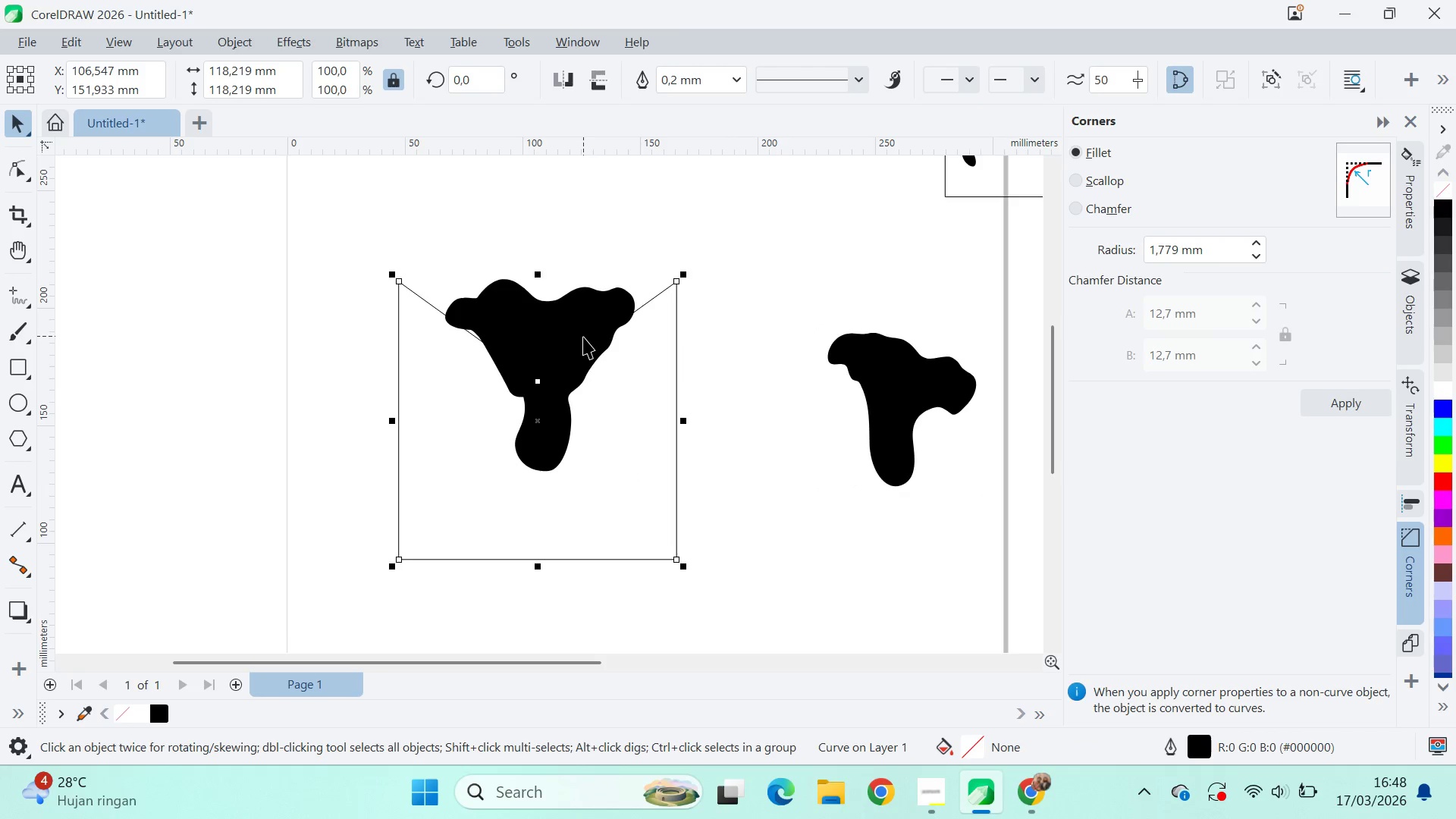 
key(Control+Z)
 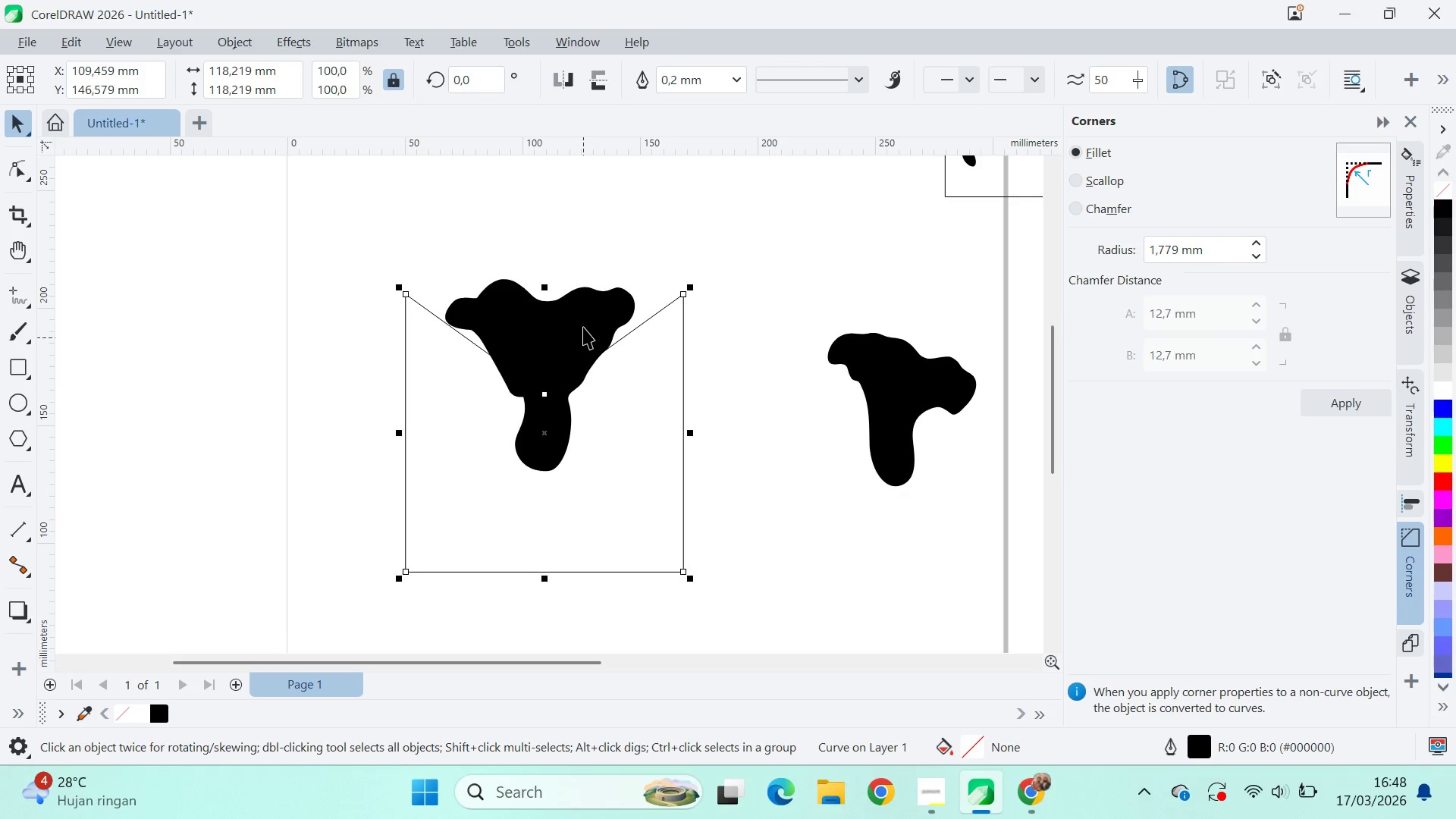 
left_click([583, 327])
 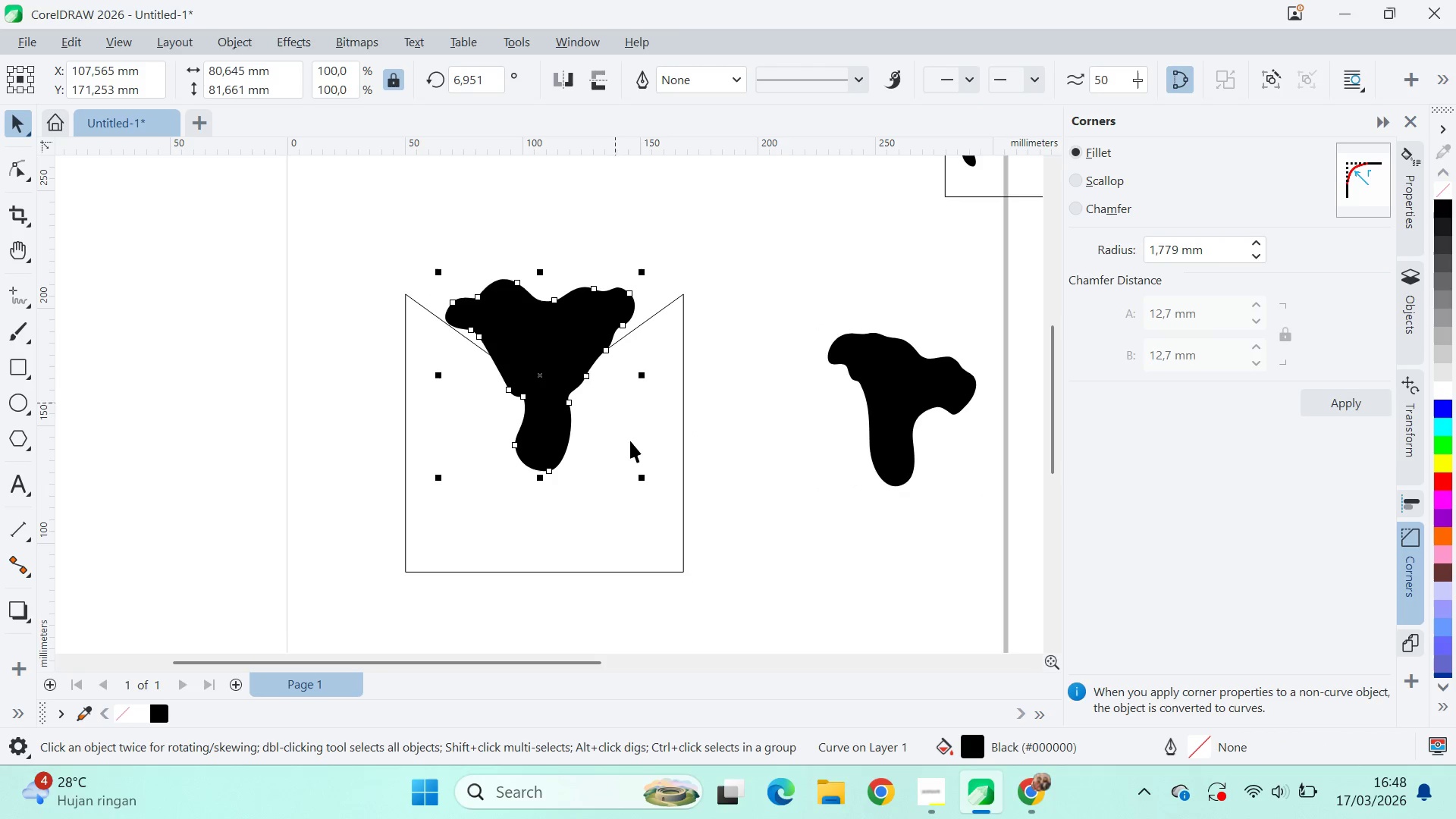 
hold_key(key=ShiftLeft, duration=1.5)
left_click_drag(start_coordinate=[645, 474], to_coordinate=[686, 519])
 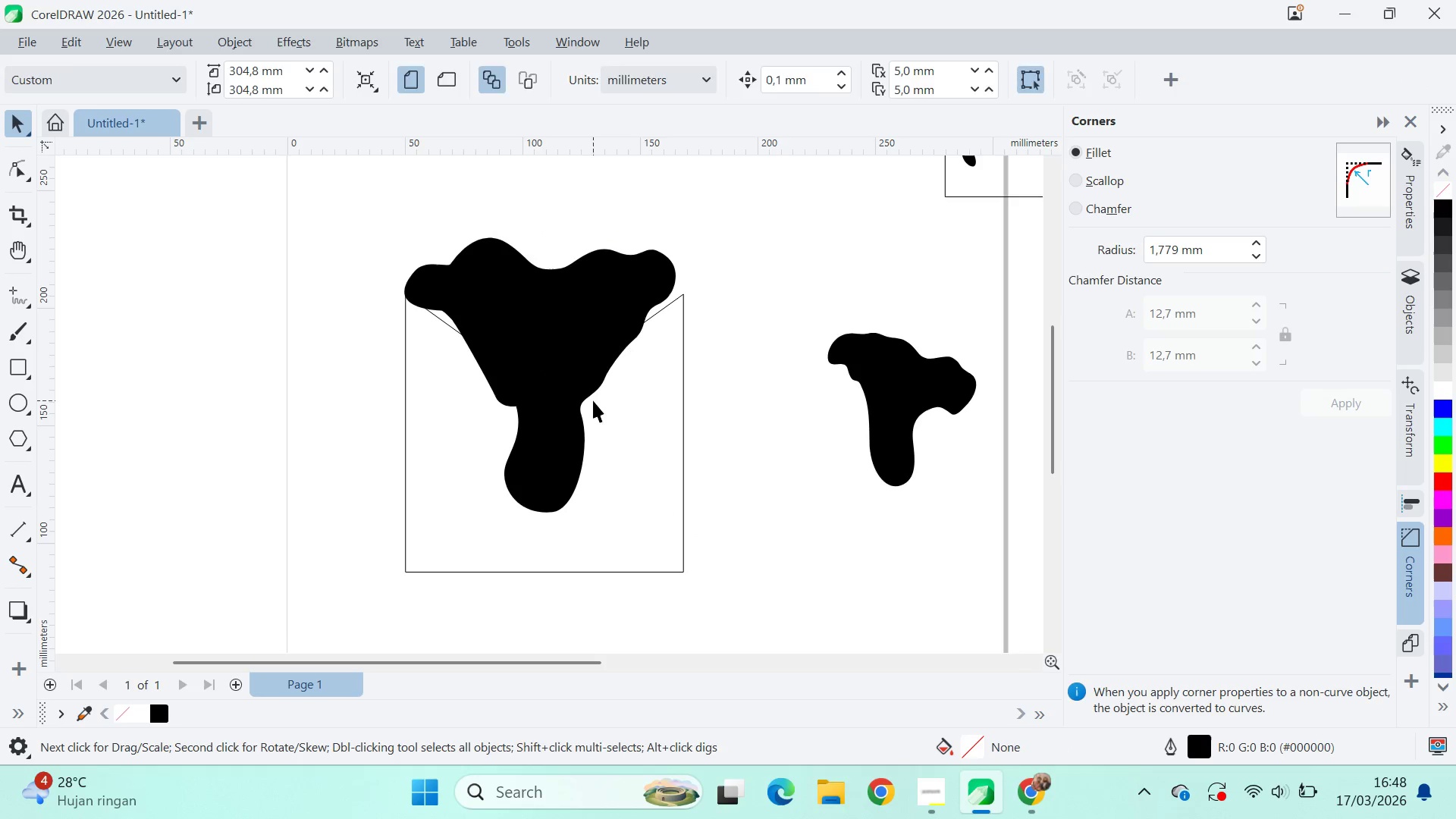 
hold_key(key=ShiftLeft, duration=1.51)
 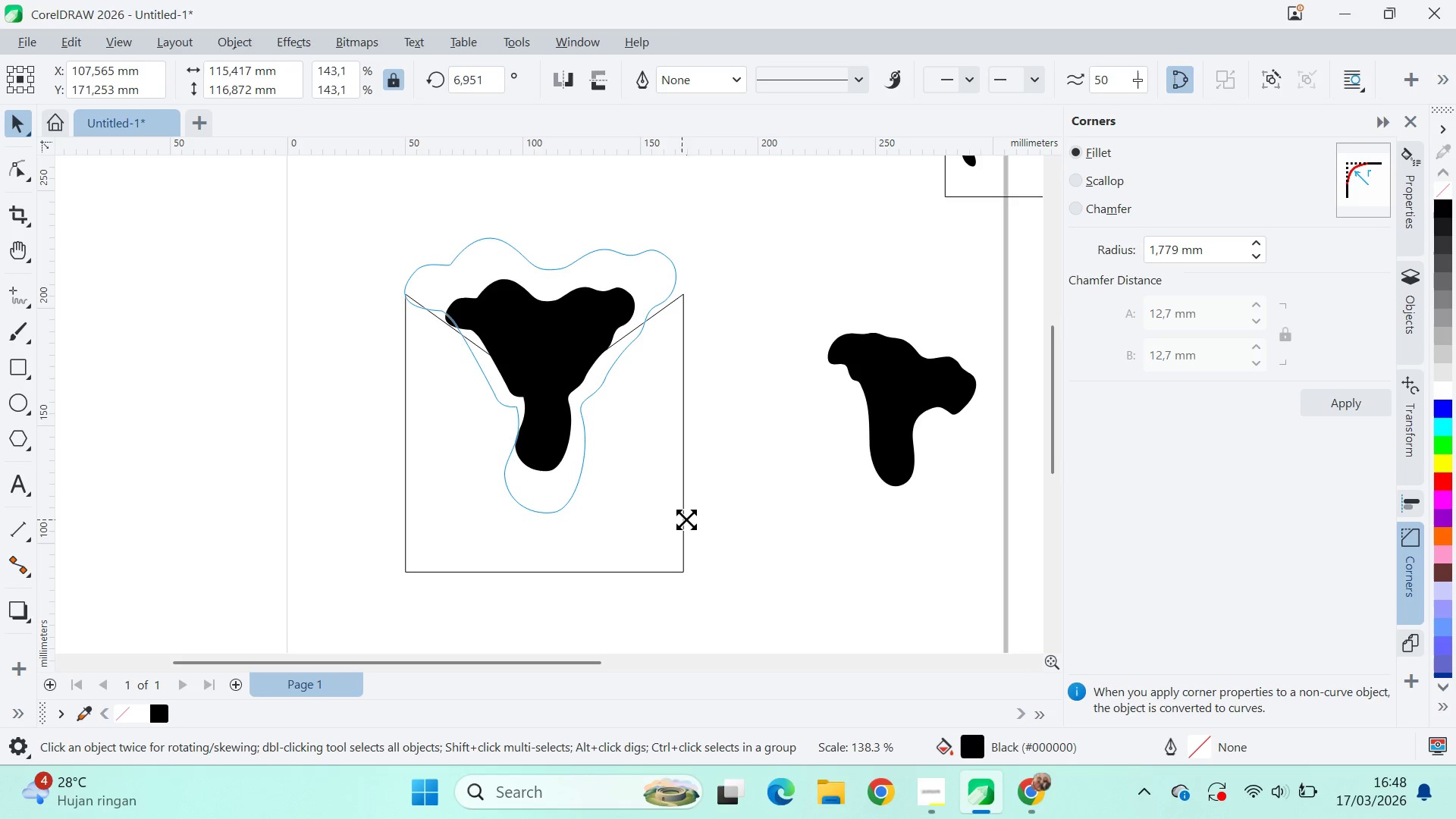 
hold_key(key=ShiftLeft, duration=1.16)
 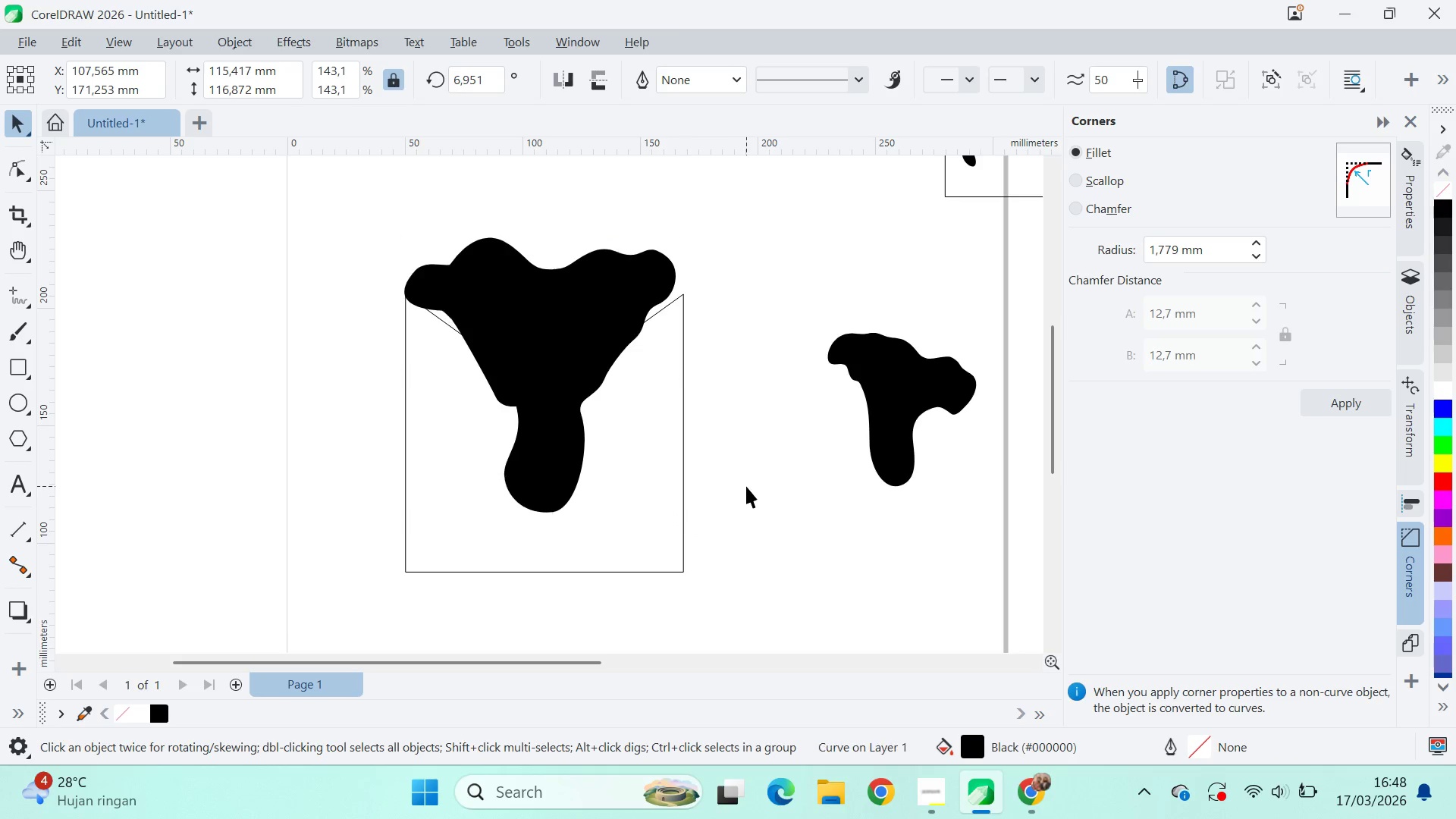 
left_click([746, 486])
 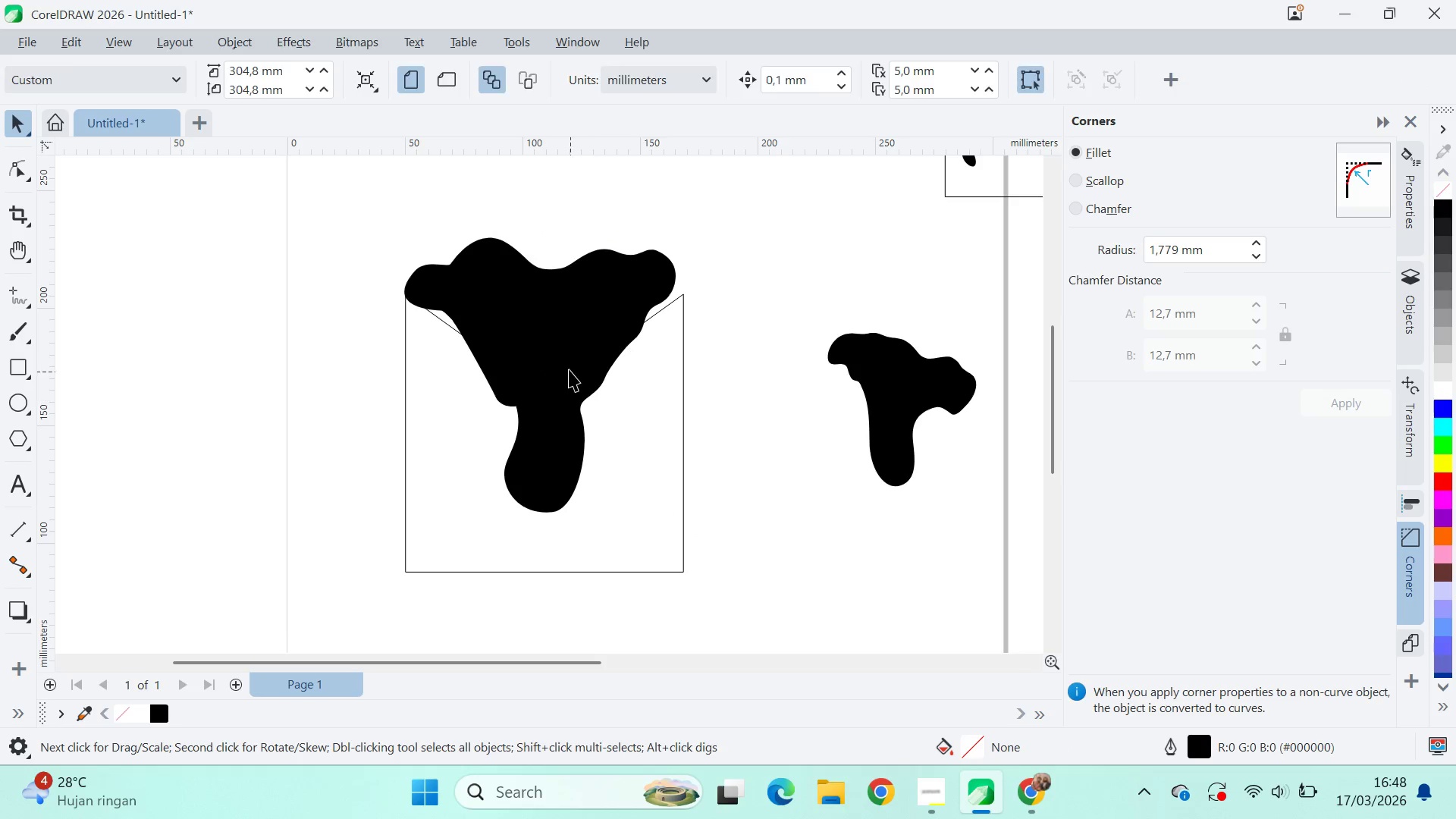 
left_click_drag(start_coordinate=[566, 364], to_coordinate=[568, 381])
 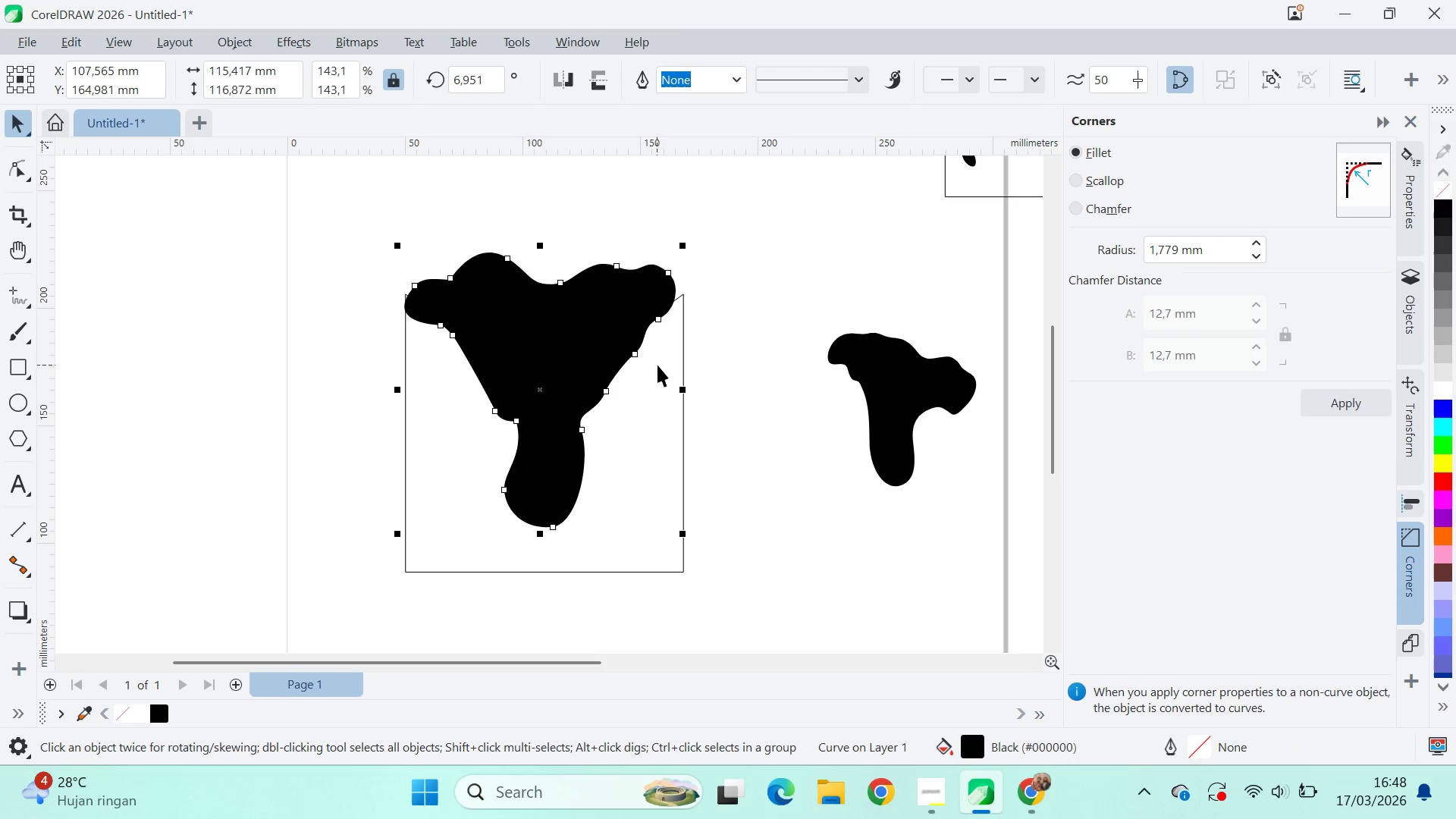 
hold_key(key=ShiftLeft, duration=1.25)
 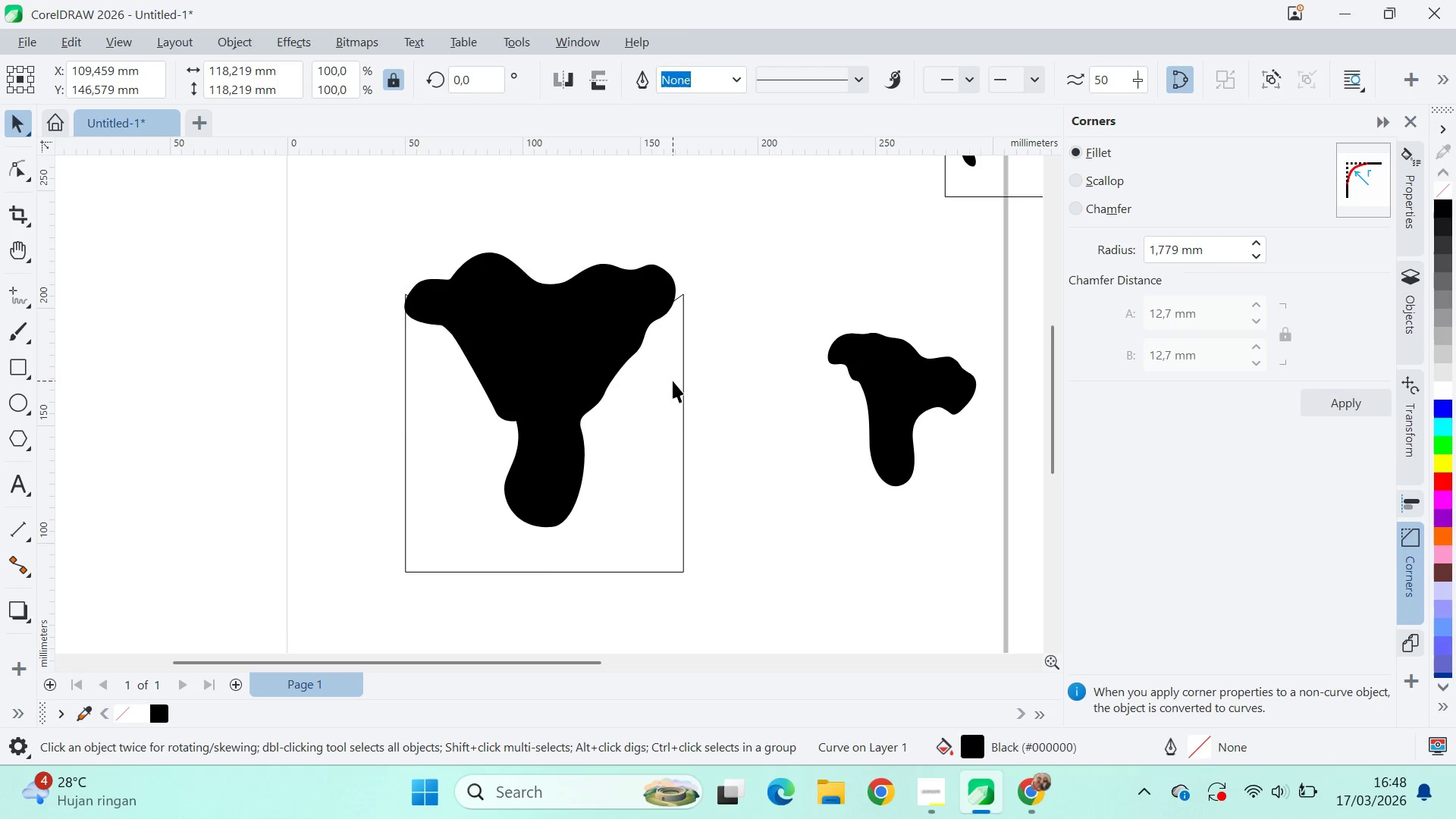 
hold_key(key=ShiftLeft, duration=21.28)
left_click([673, 381])
 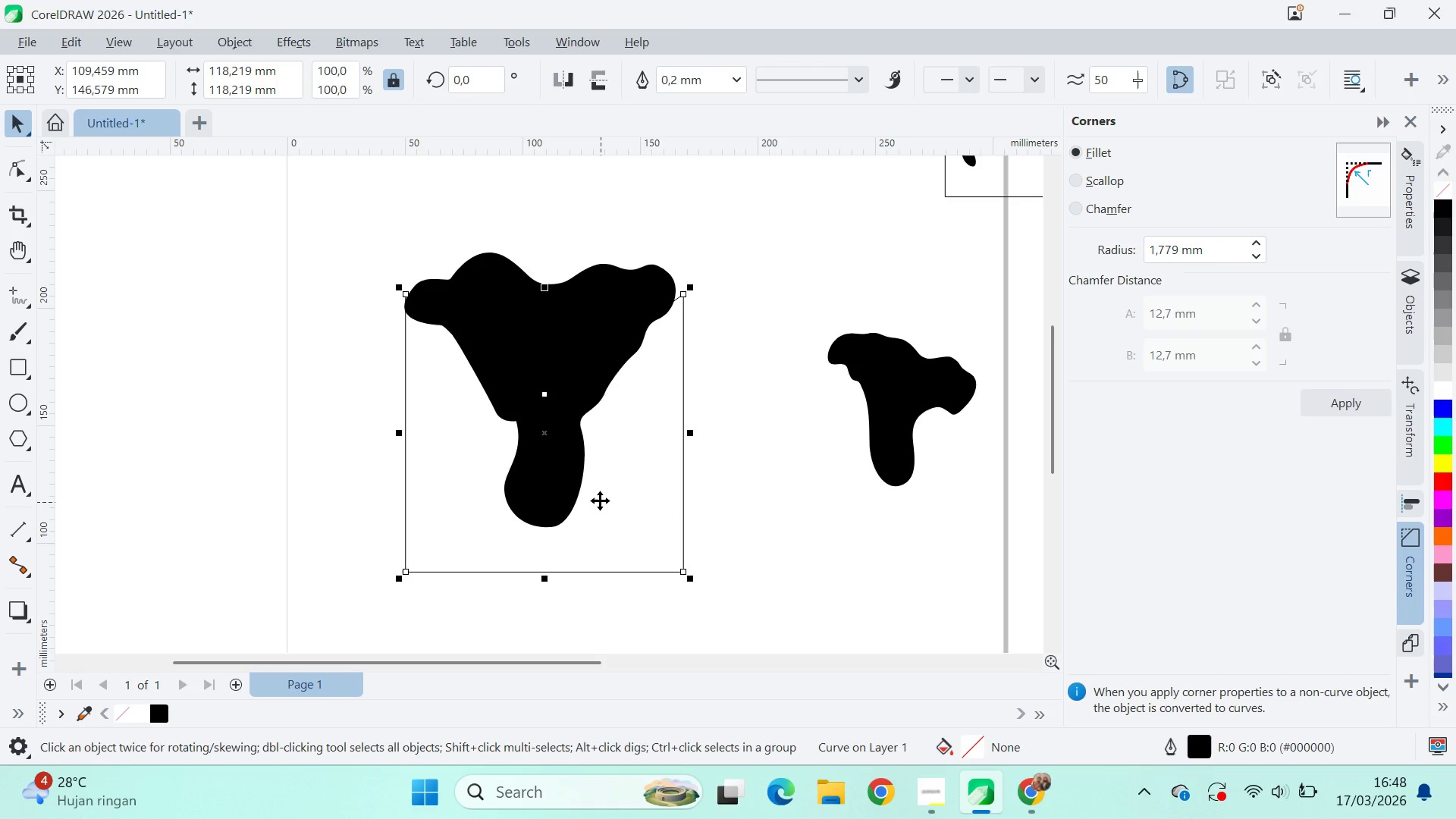 
key(Control+Z)
 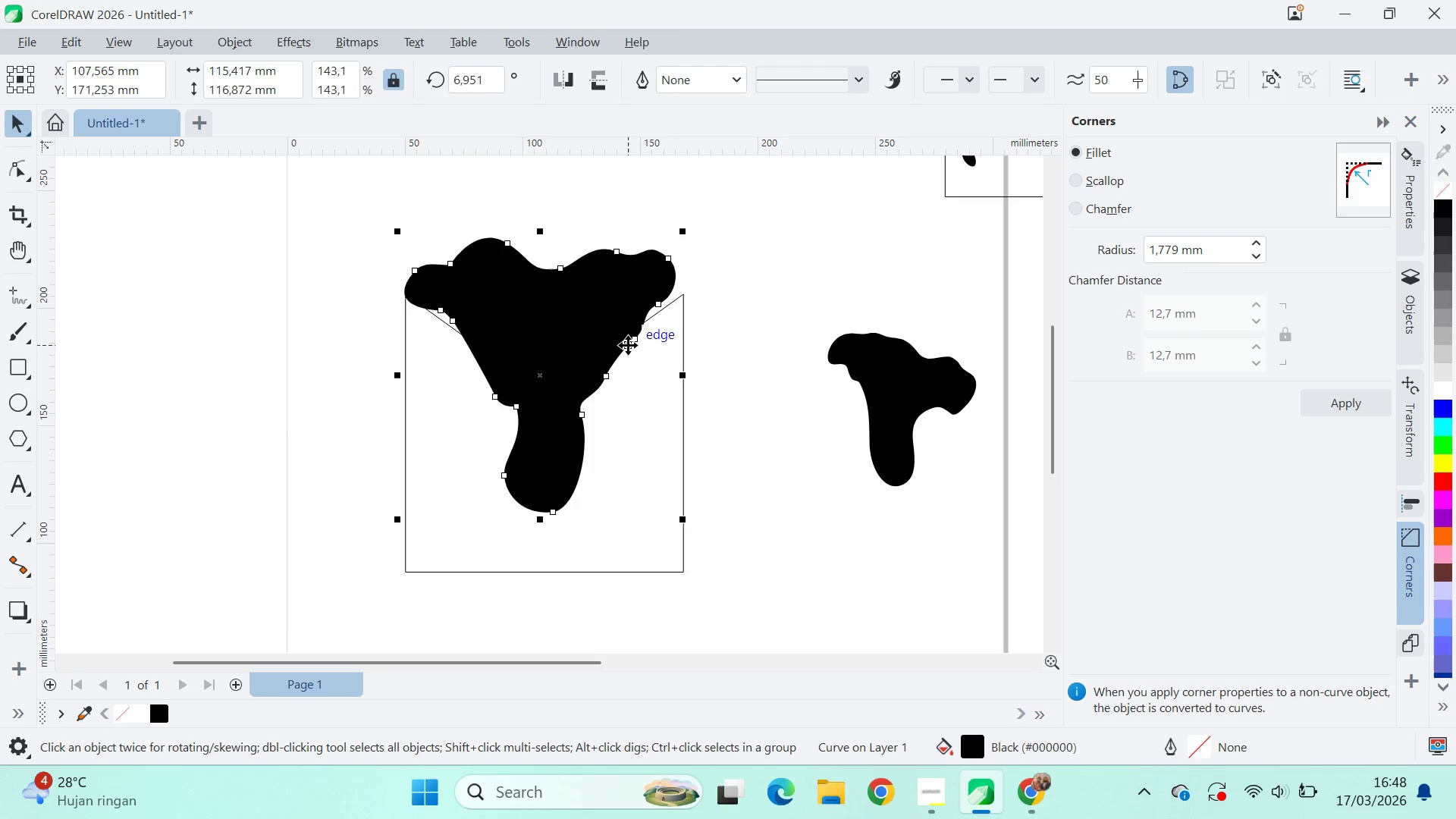 
key(Control+Z)
 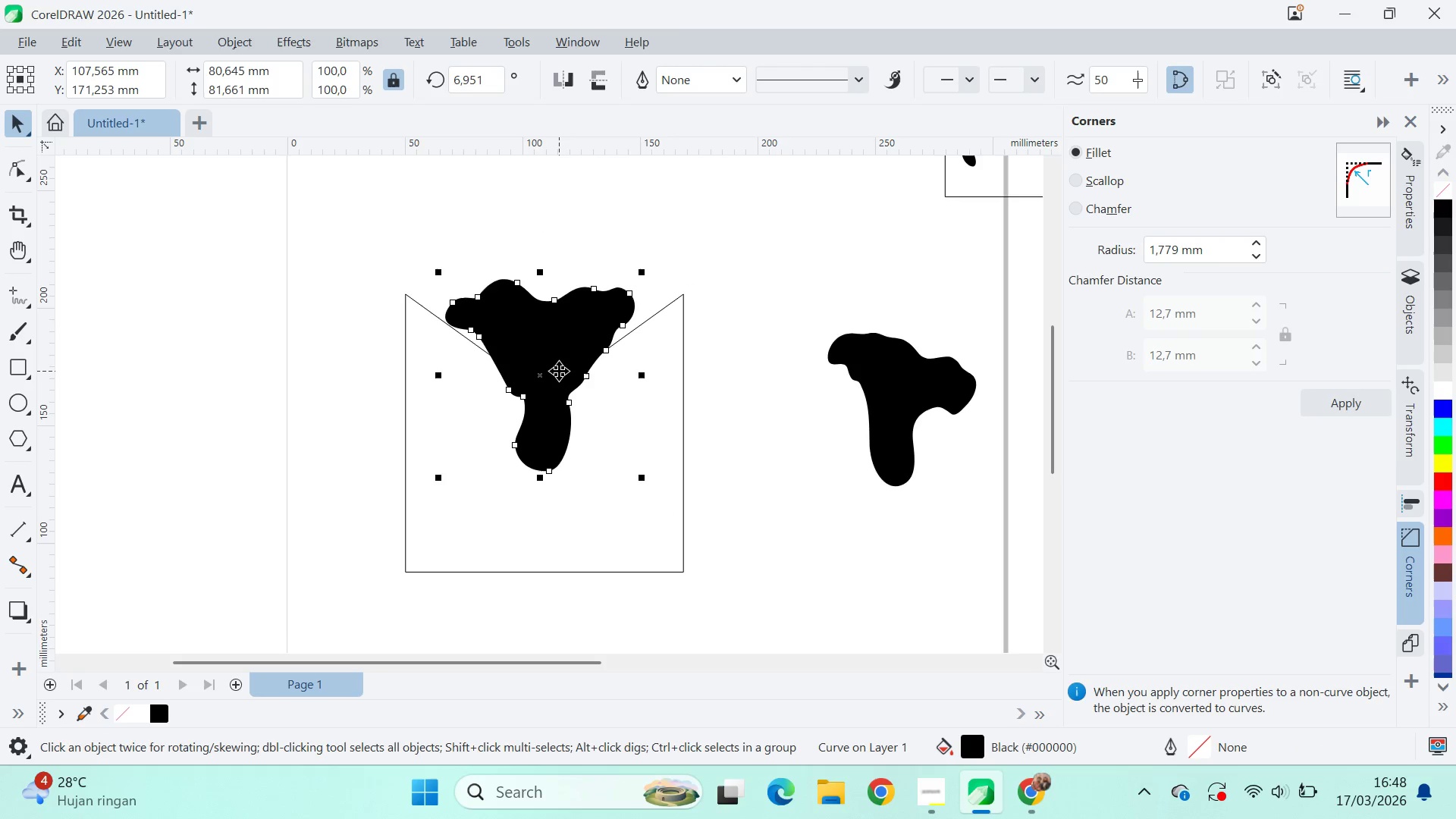 
left_click_drag(start_coordinate=[559, 371], to_coordinate=[617, 504])
 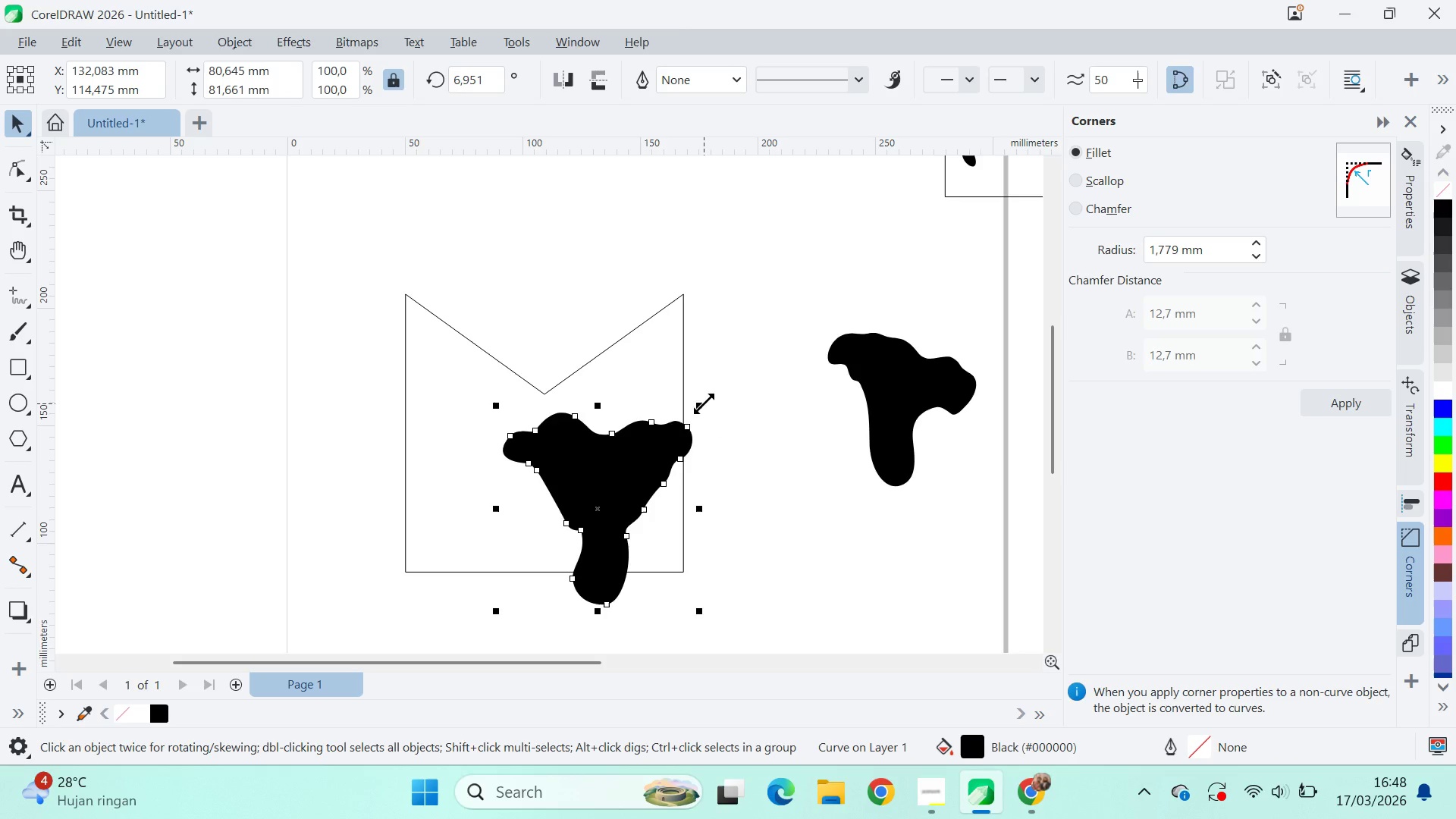 
left_click_drag(start_coordinate=[704, 403], to_coordinate=[657, 467])
 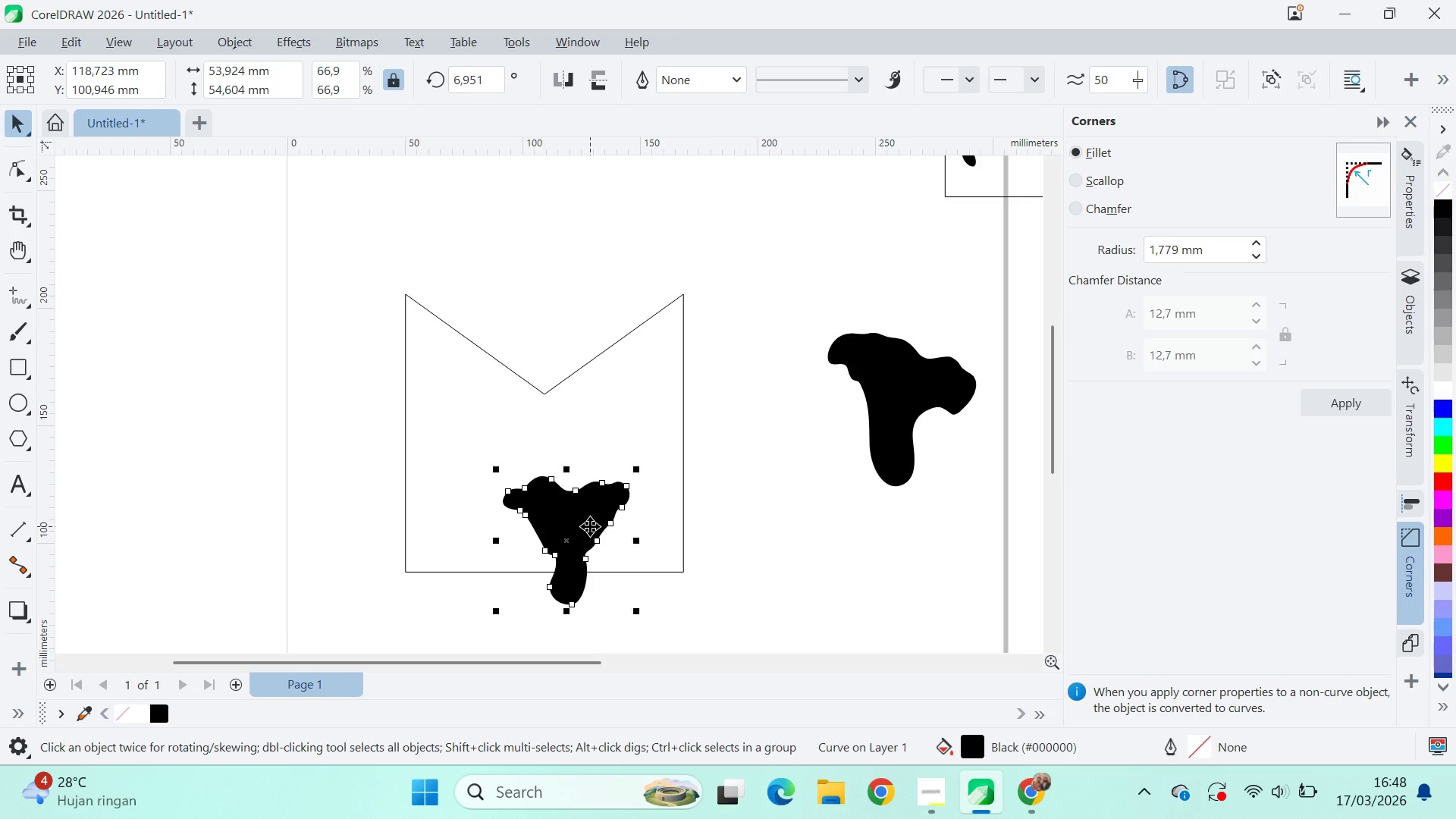 
left_click_drag(start_coordinate=[590, 526], to_coordinate=[638, 475])
 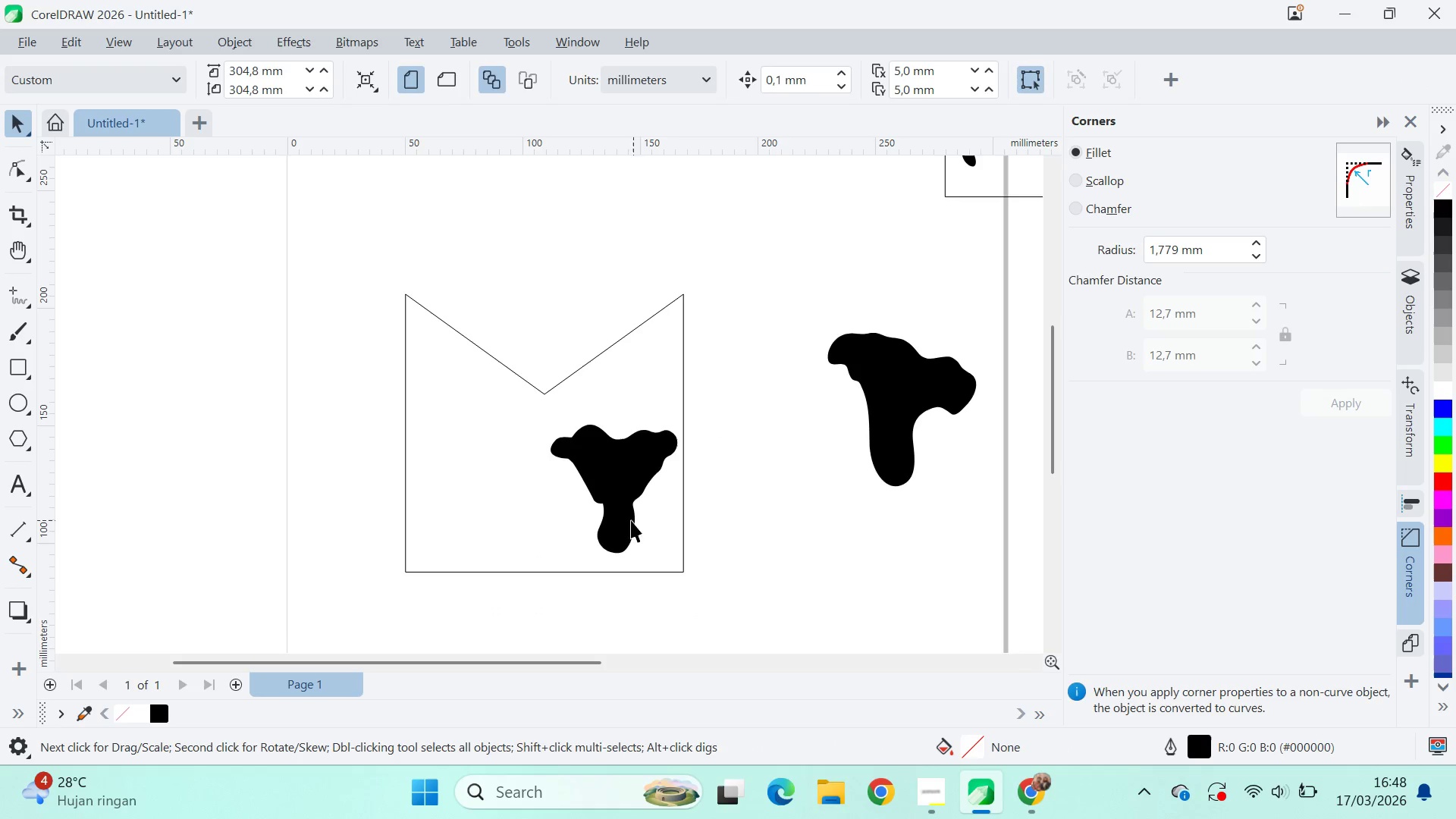 
double_click([621, 523])
 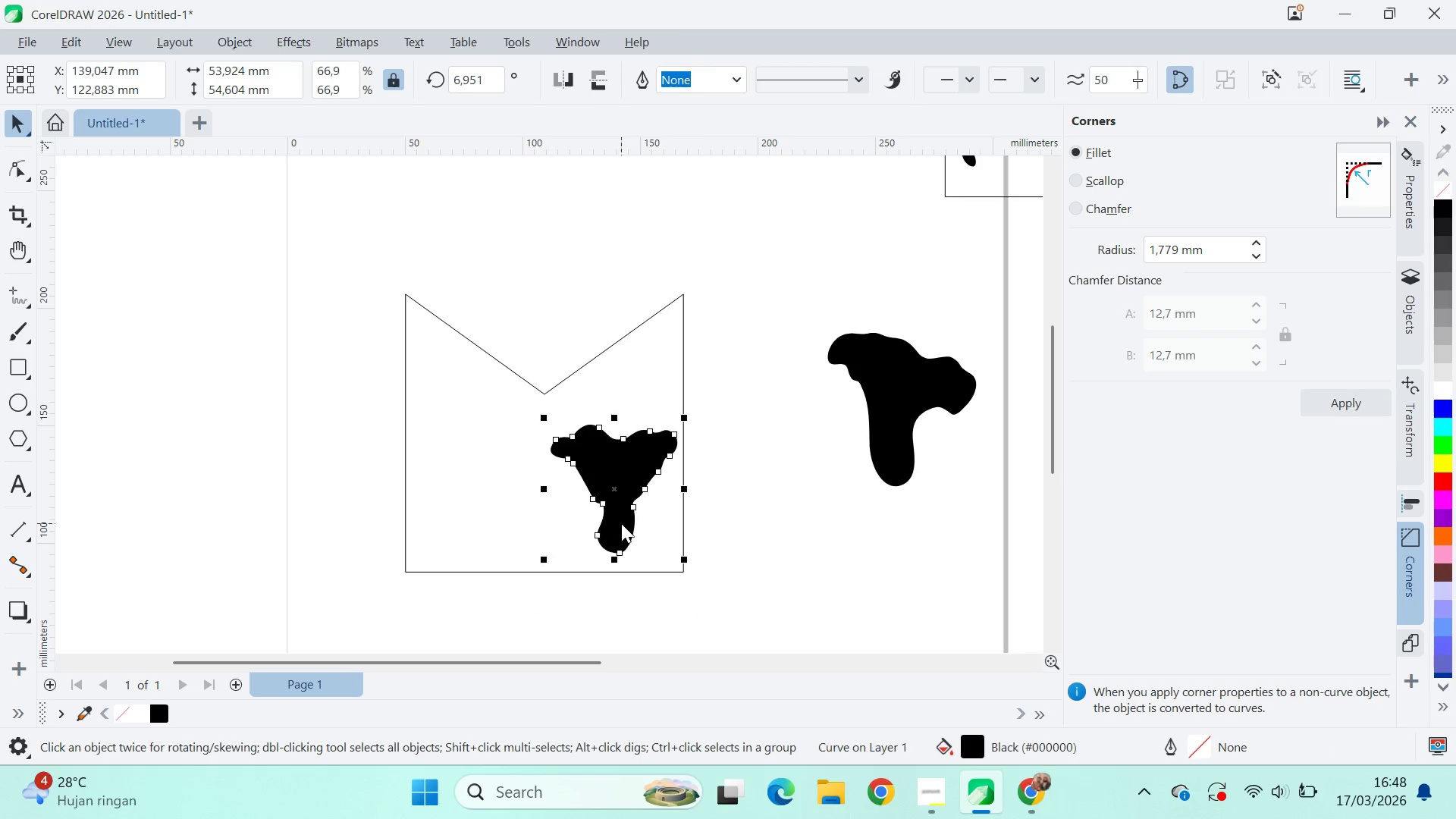 
triple_click([621, 523])
 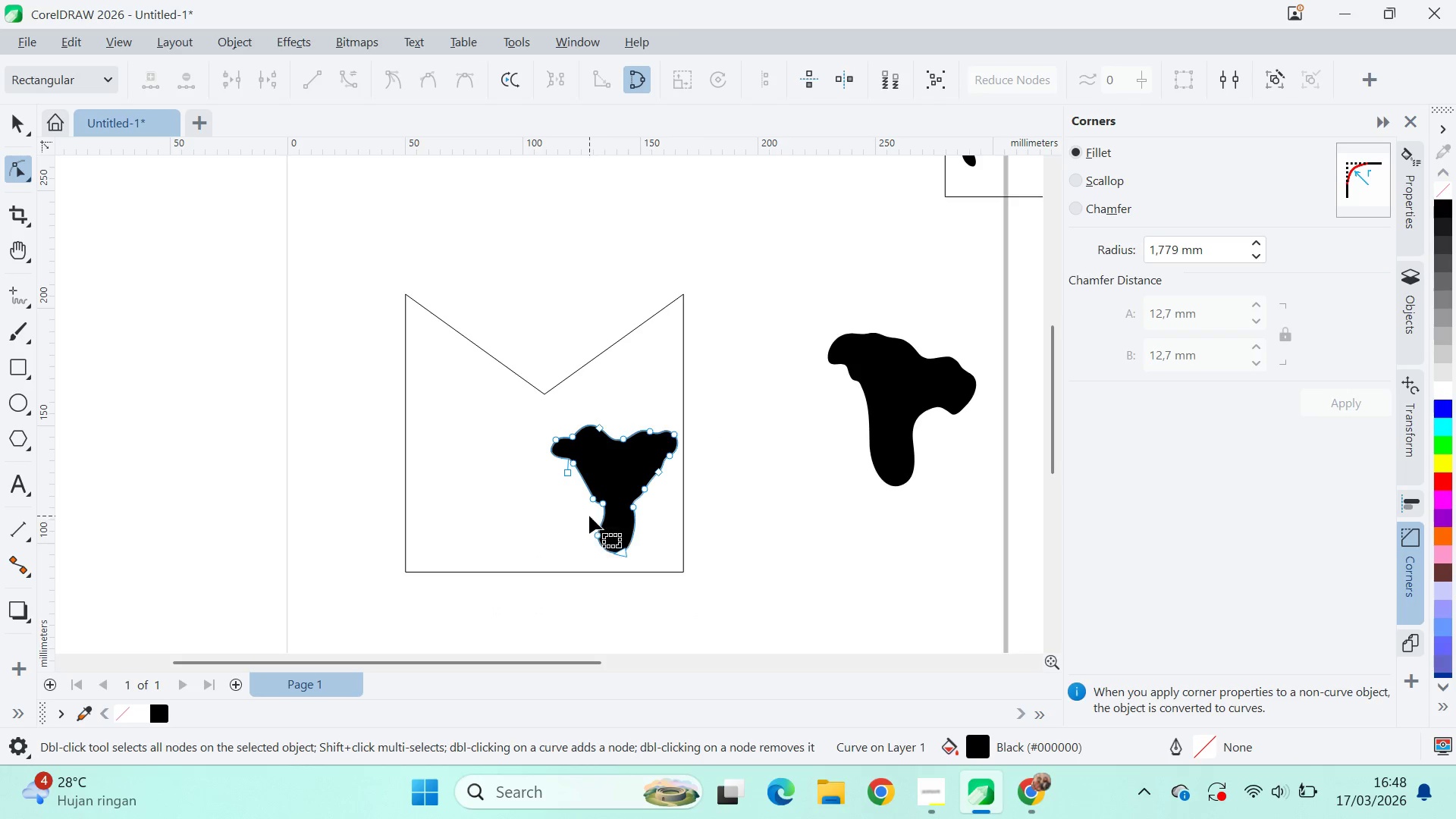 
left_click_drag(start_coordinate=[584, 517], to_coordinate=[635, 568])
 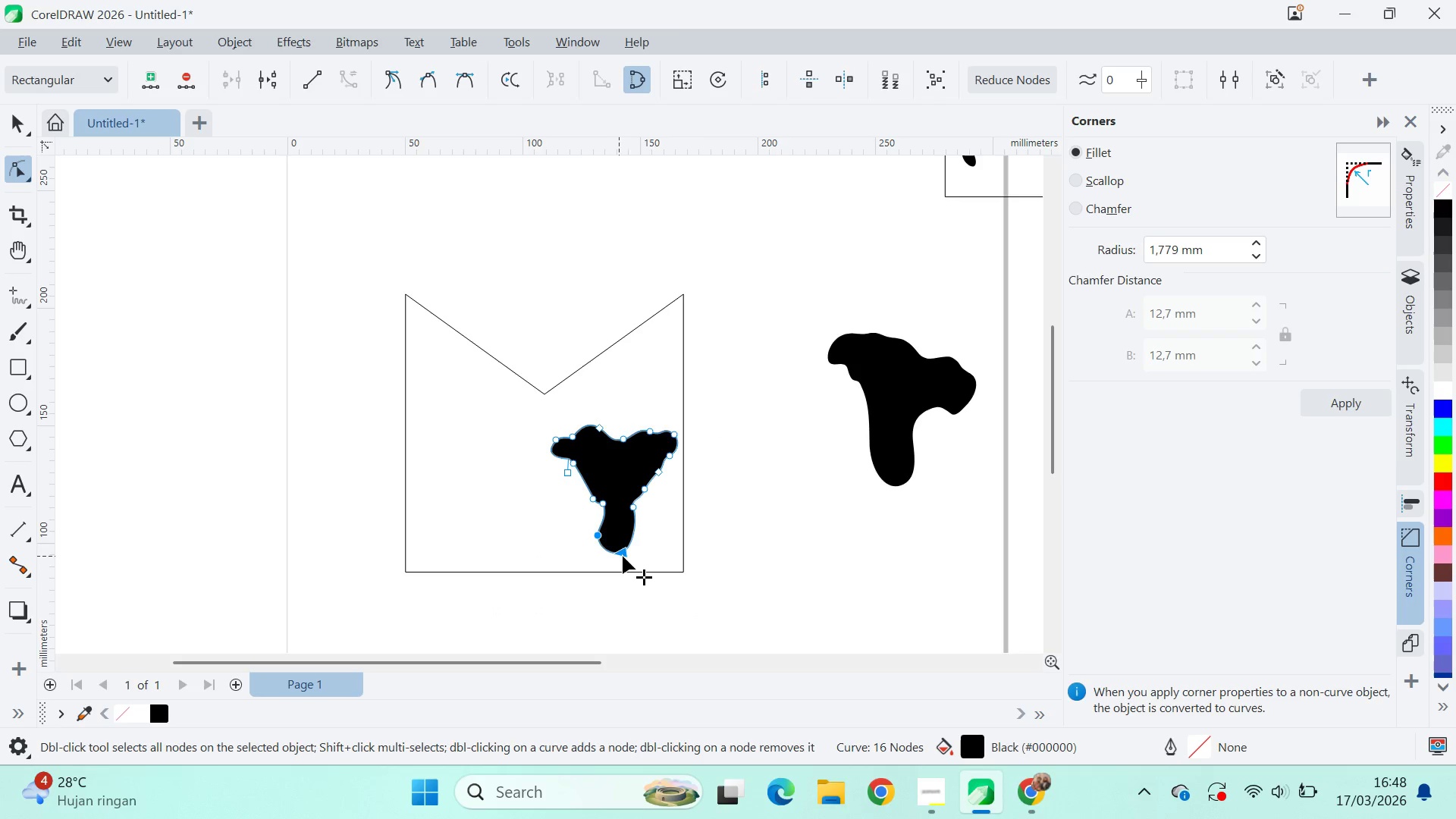 
left_click_drag(start_coordinate=[623, 556], to_coordinate=[620, 586])
 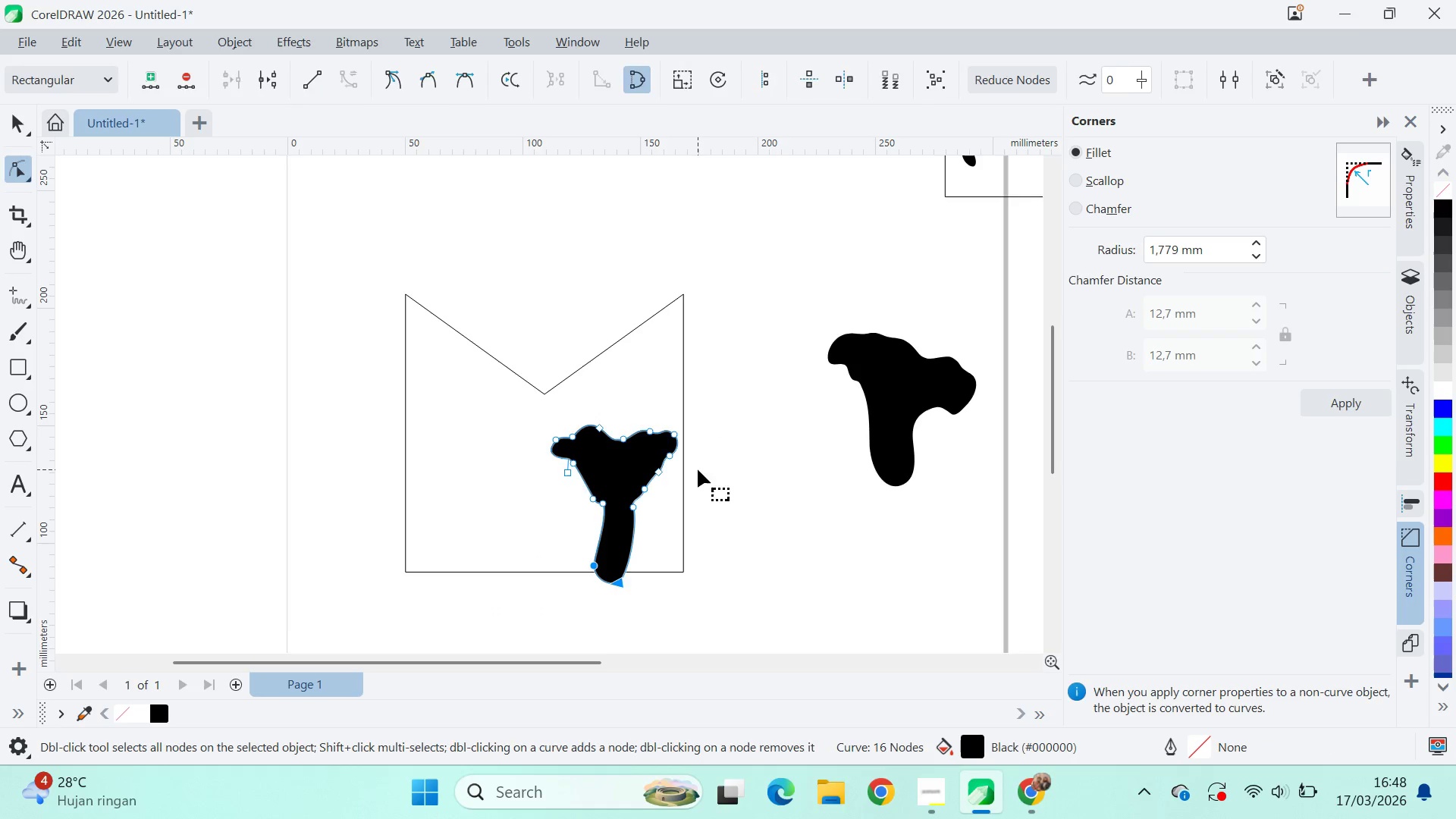 
key(V)
 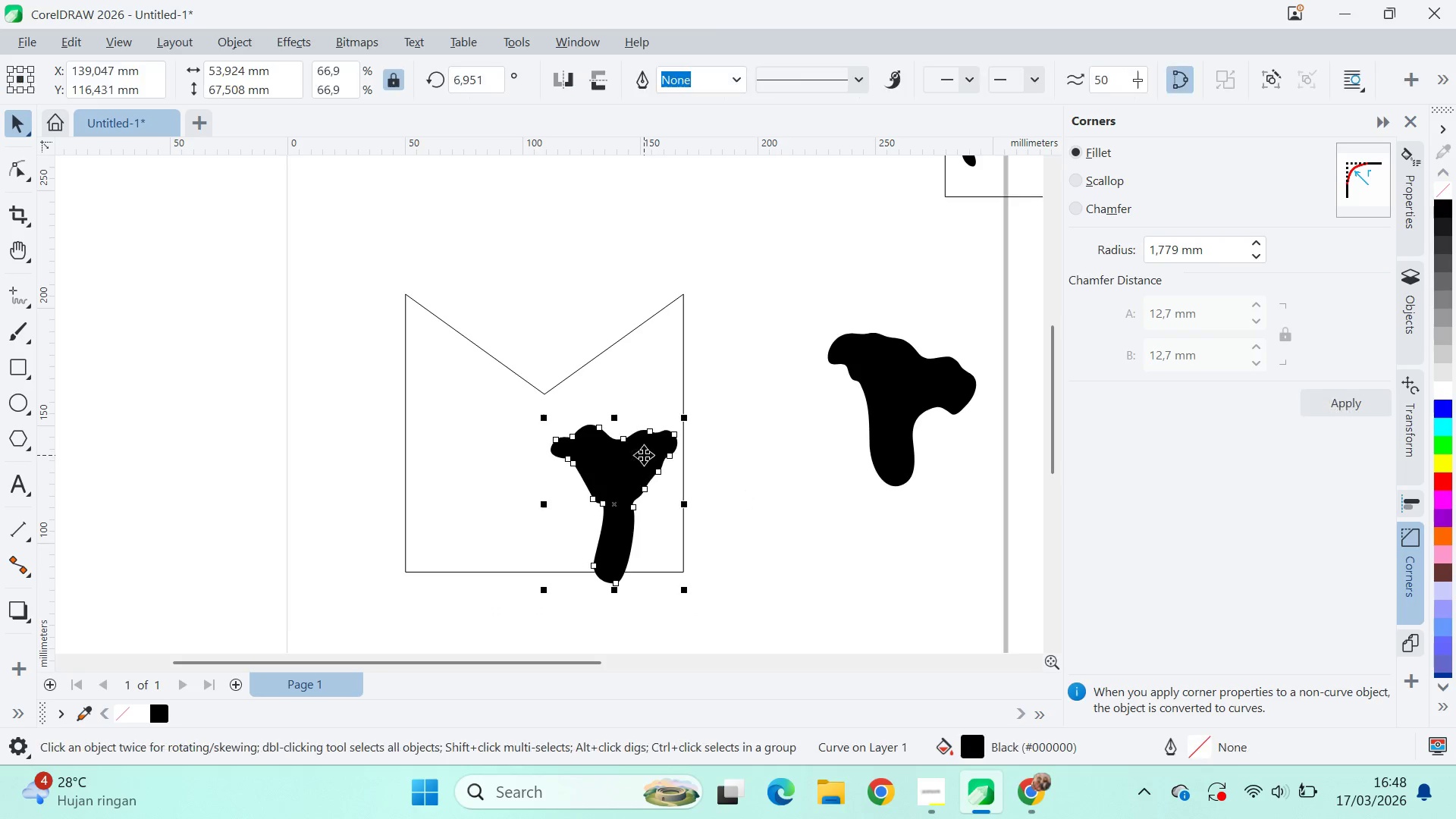 
triple_click([661, 453])
 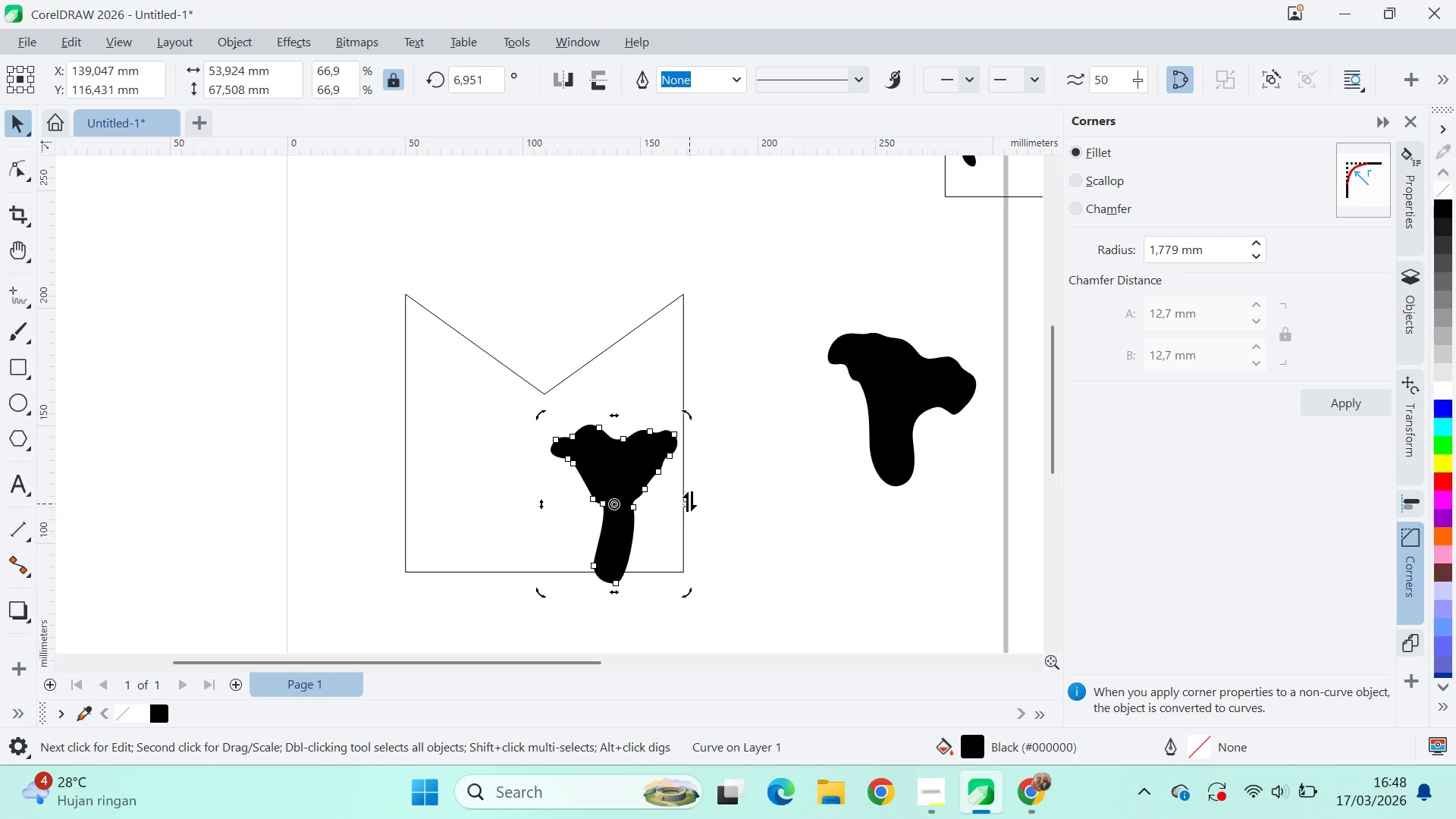 
key(Control+A)
 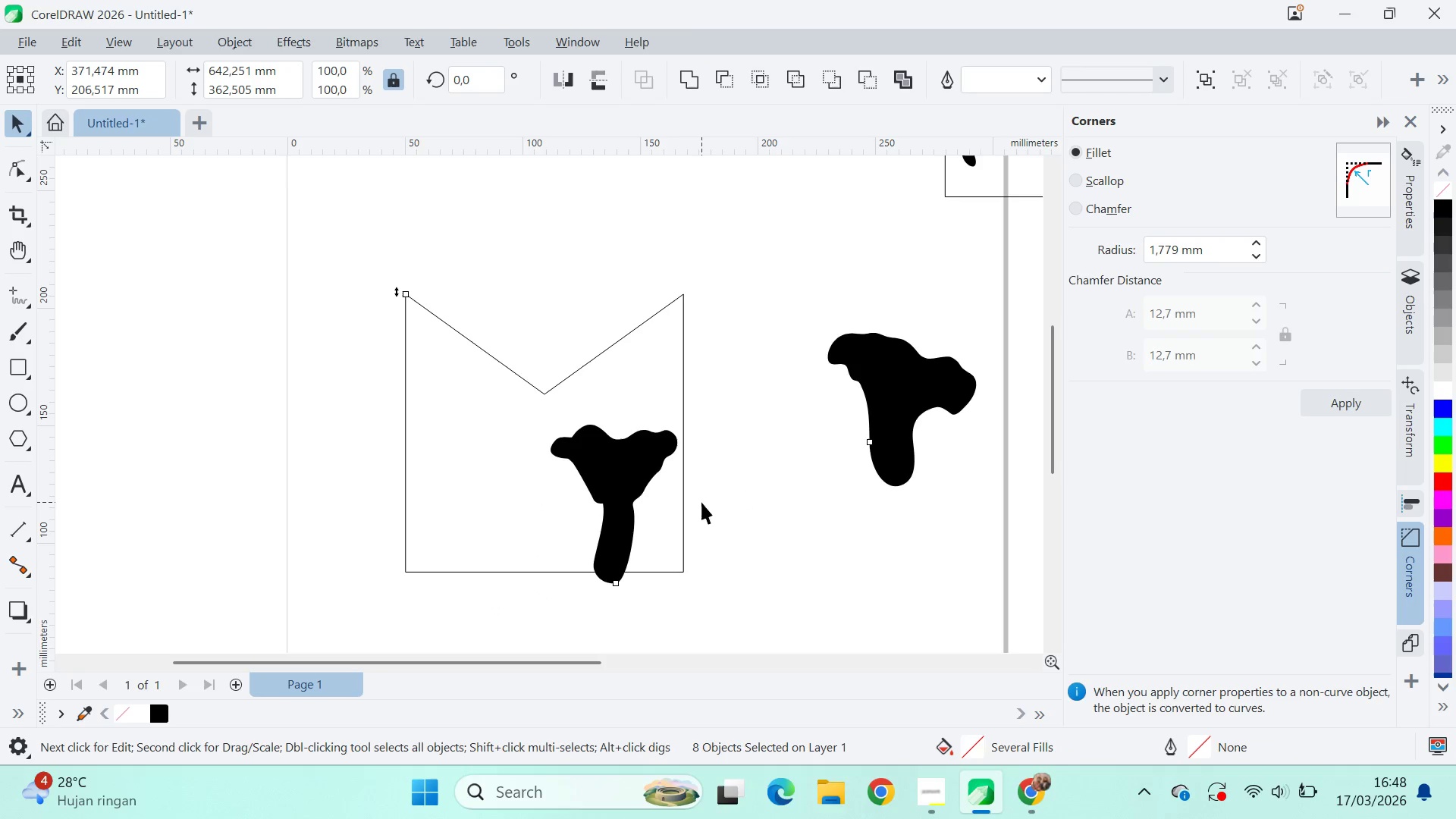 
key(V)
 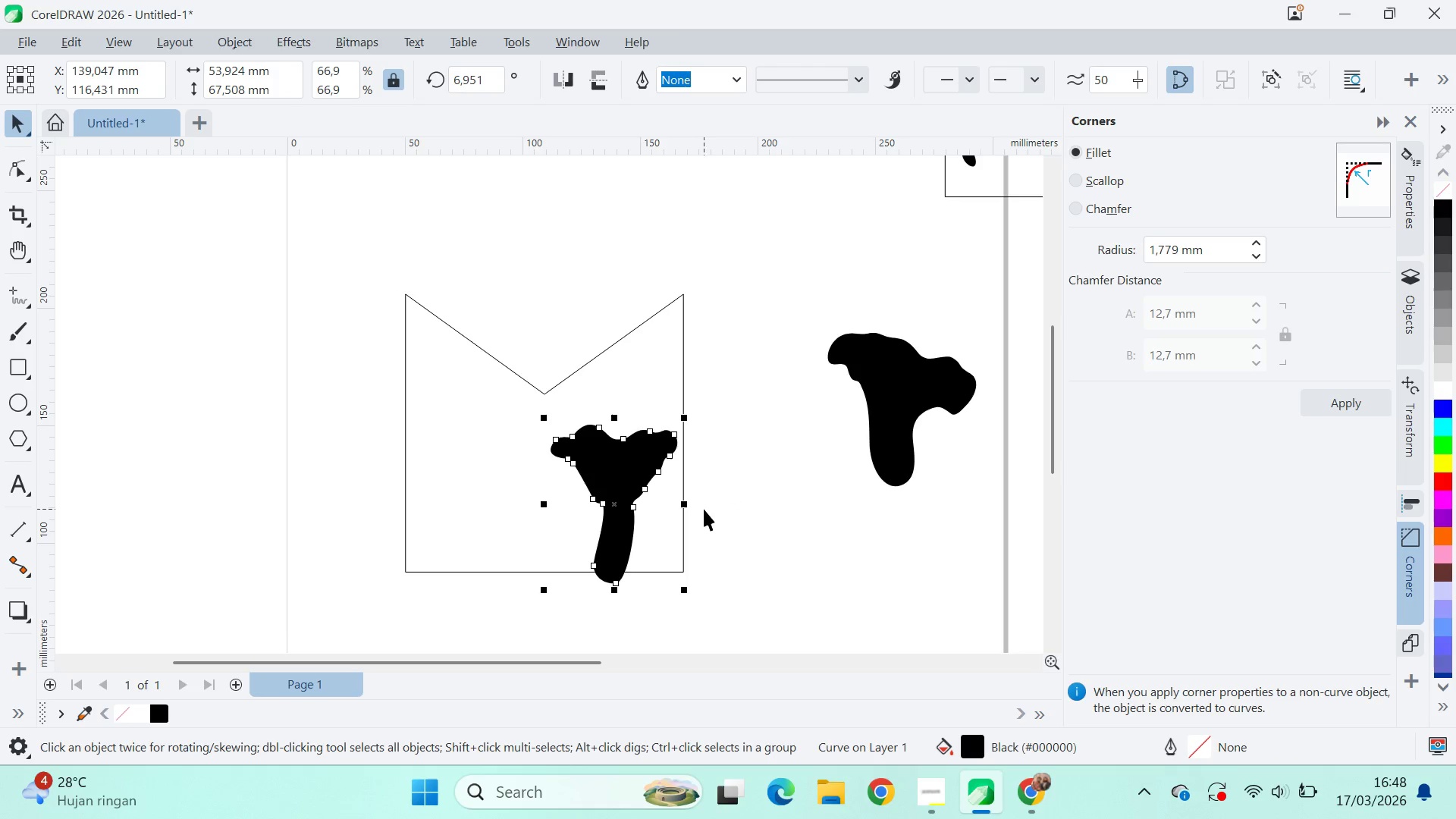 
left_click_drag(start_coordinate=[689, 504], to_coordinate=[670, 526])
 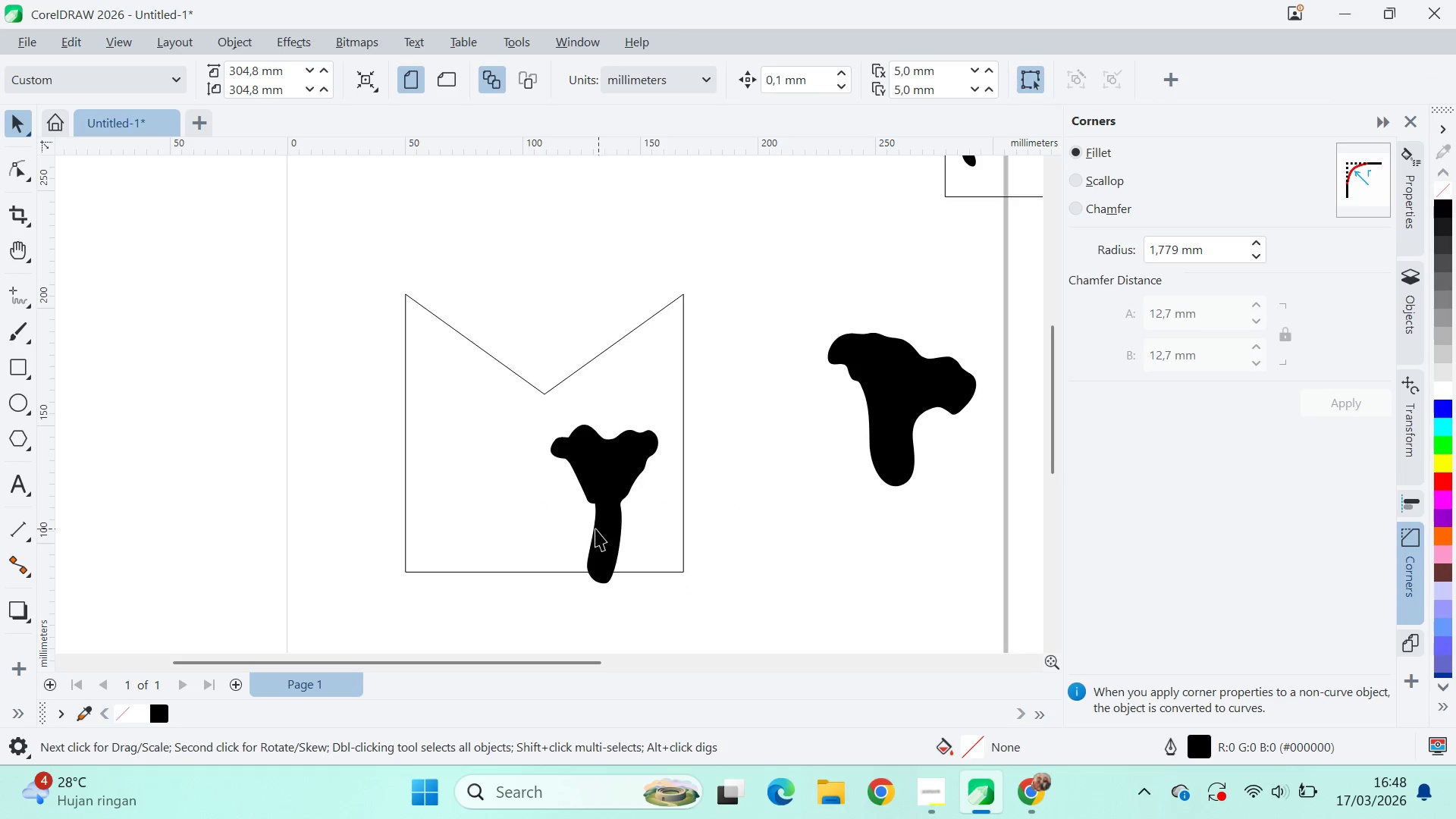 
left_click_drag(start_coordinate=[594, 529], to_coordinate=[604, 525])
 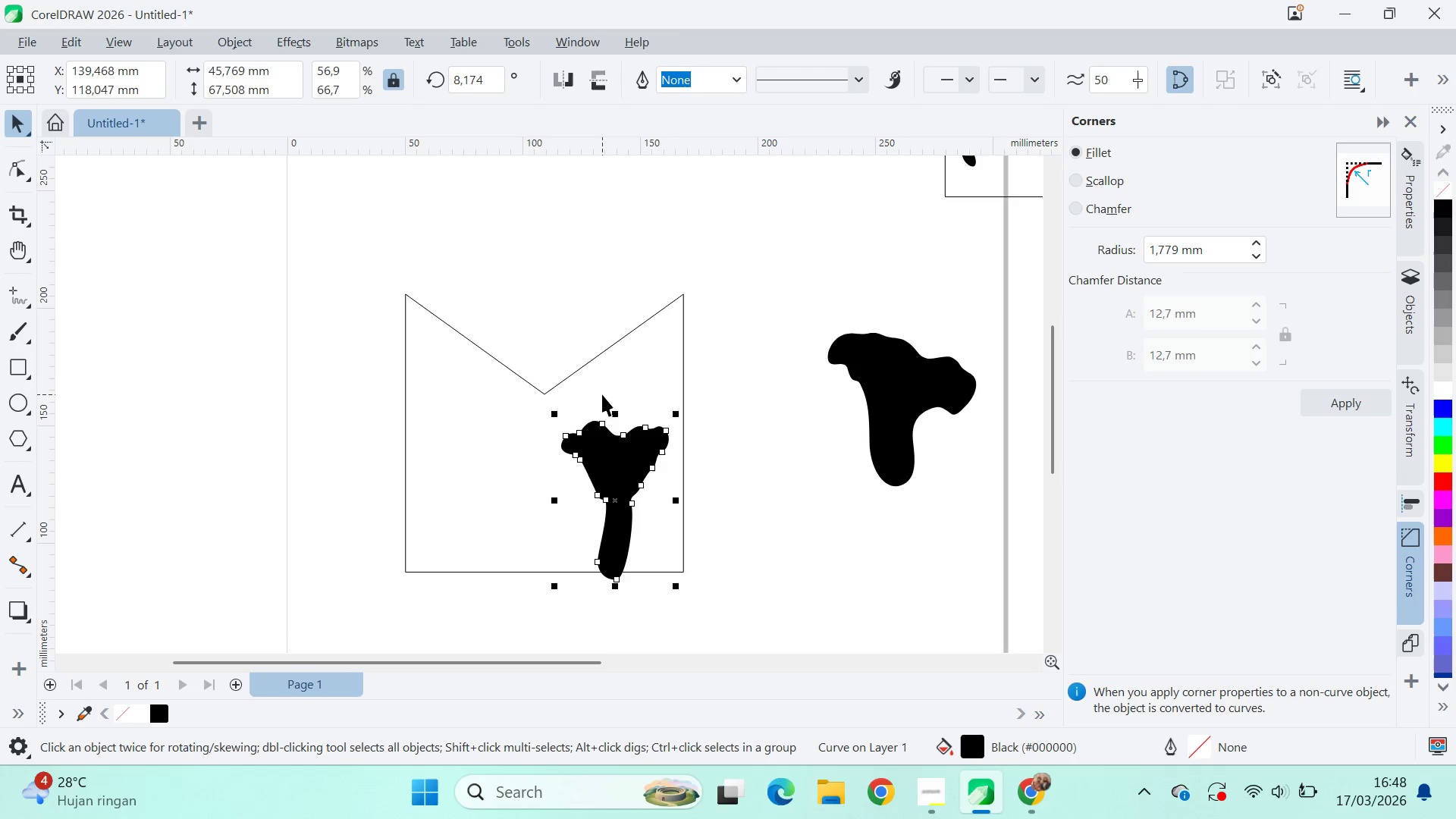 
left_click([602, 394])
 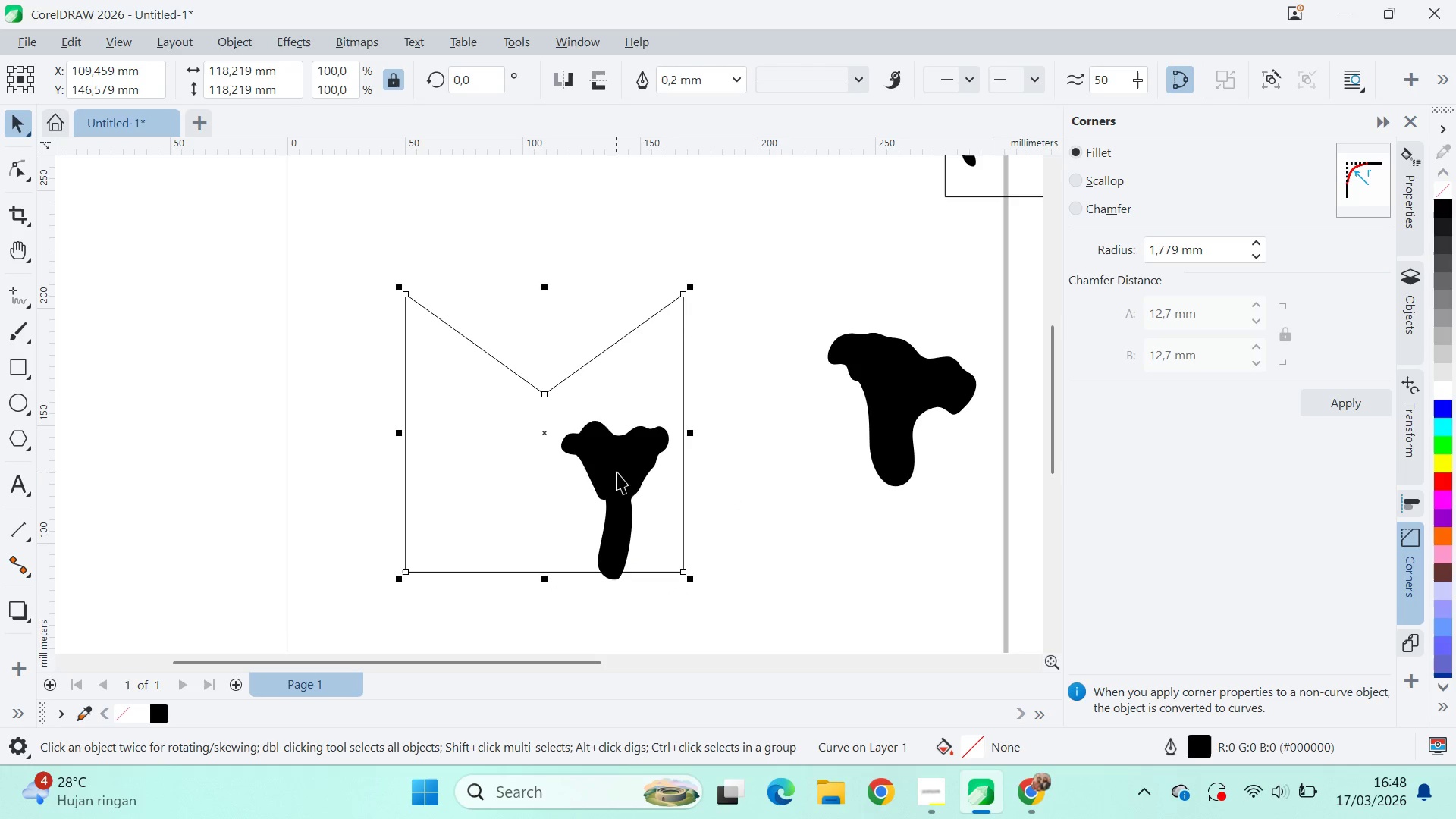 
left_click_drag(start_coordinate=[626, 475], to_coordinate=[489, 481])
 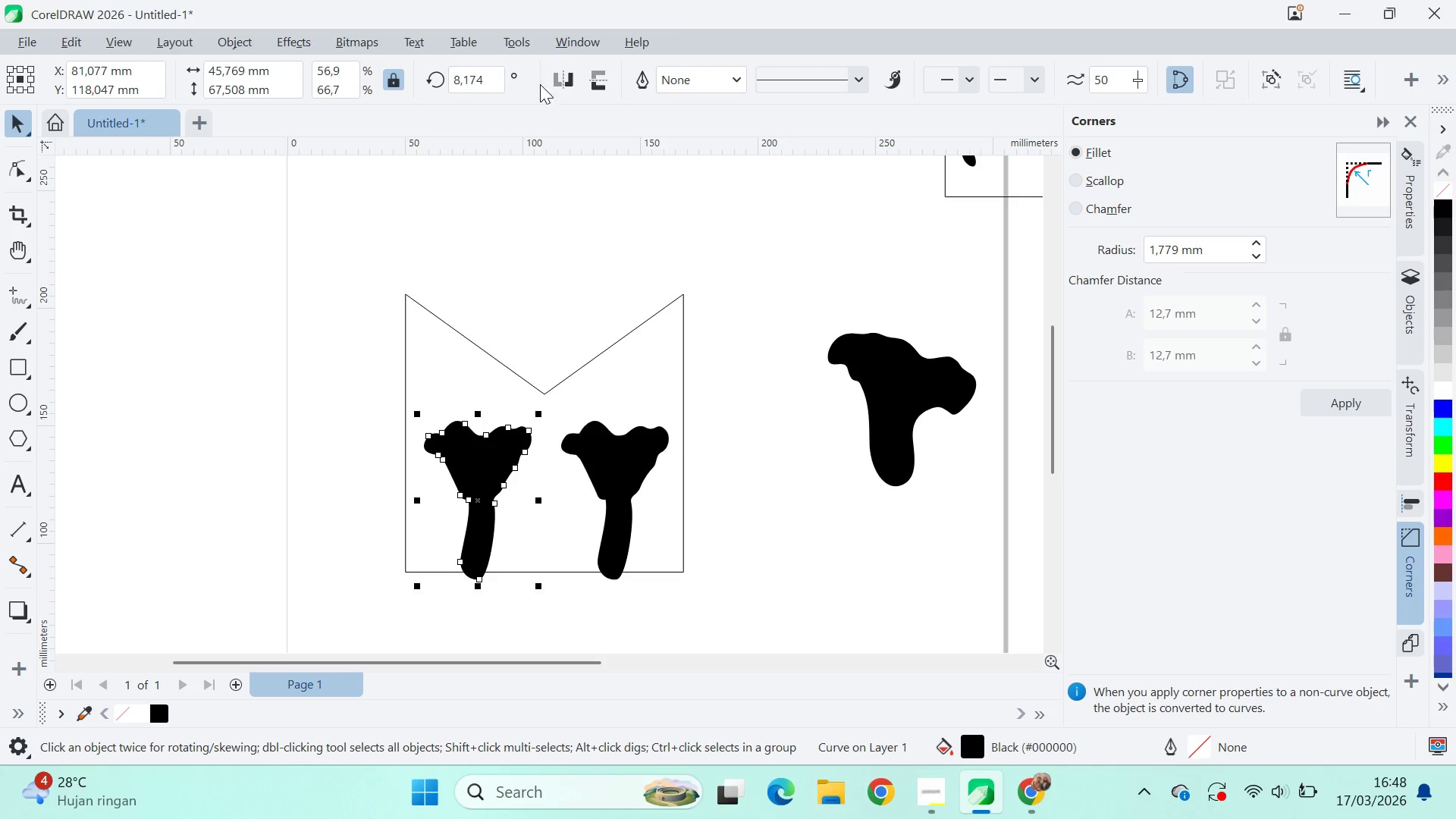 
hold_key(key=ShiftLeft, duration=0.89)
right_click([498, 482])
 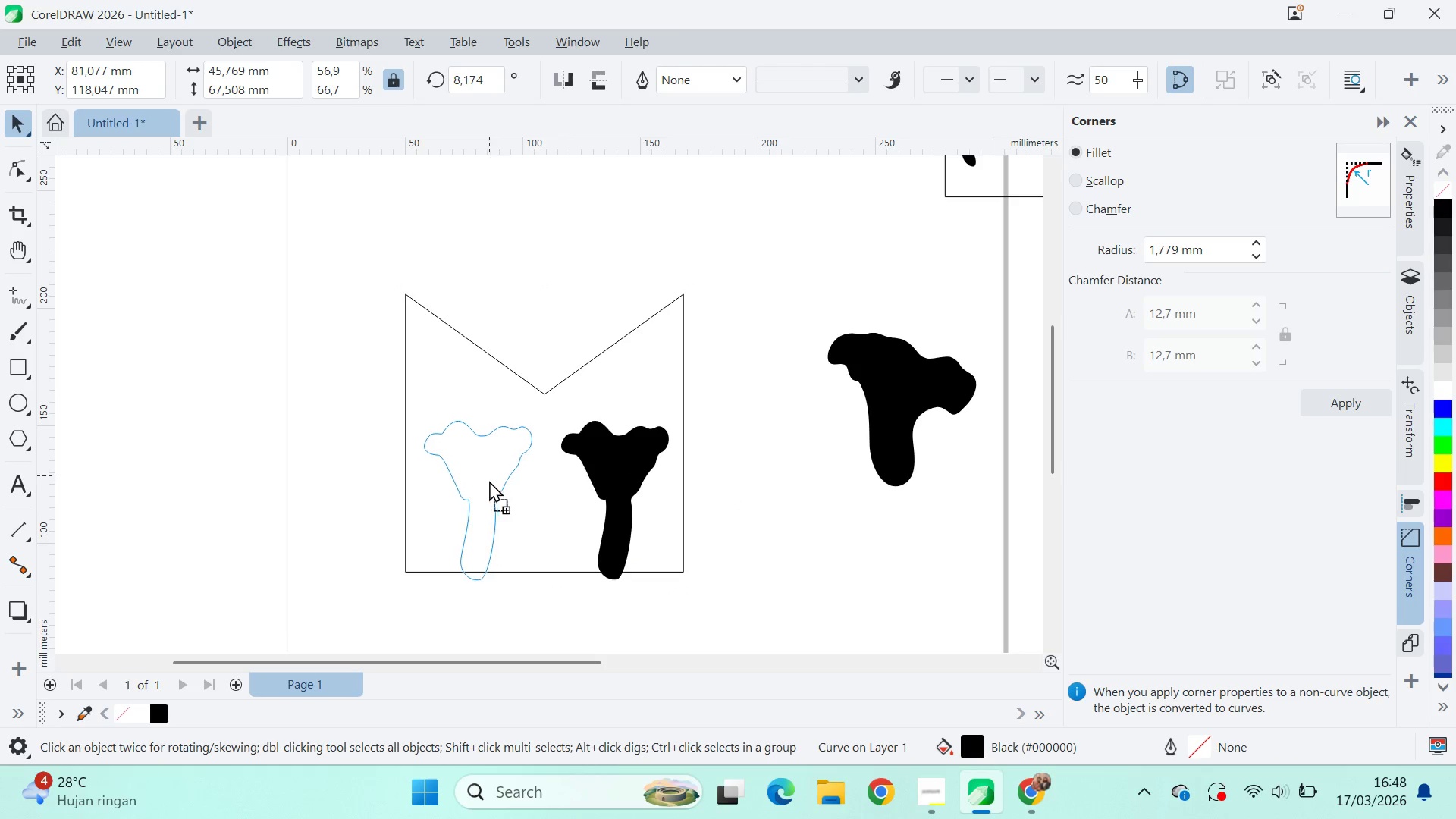 
hold_key(key=ShiftLeft, duration=27.67)
double_click([495, 457])
 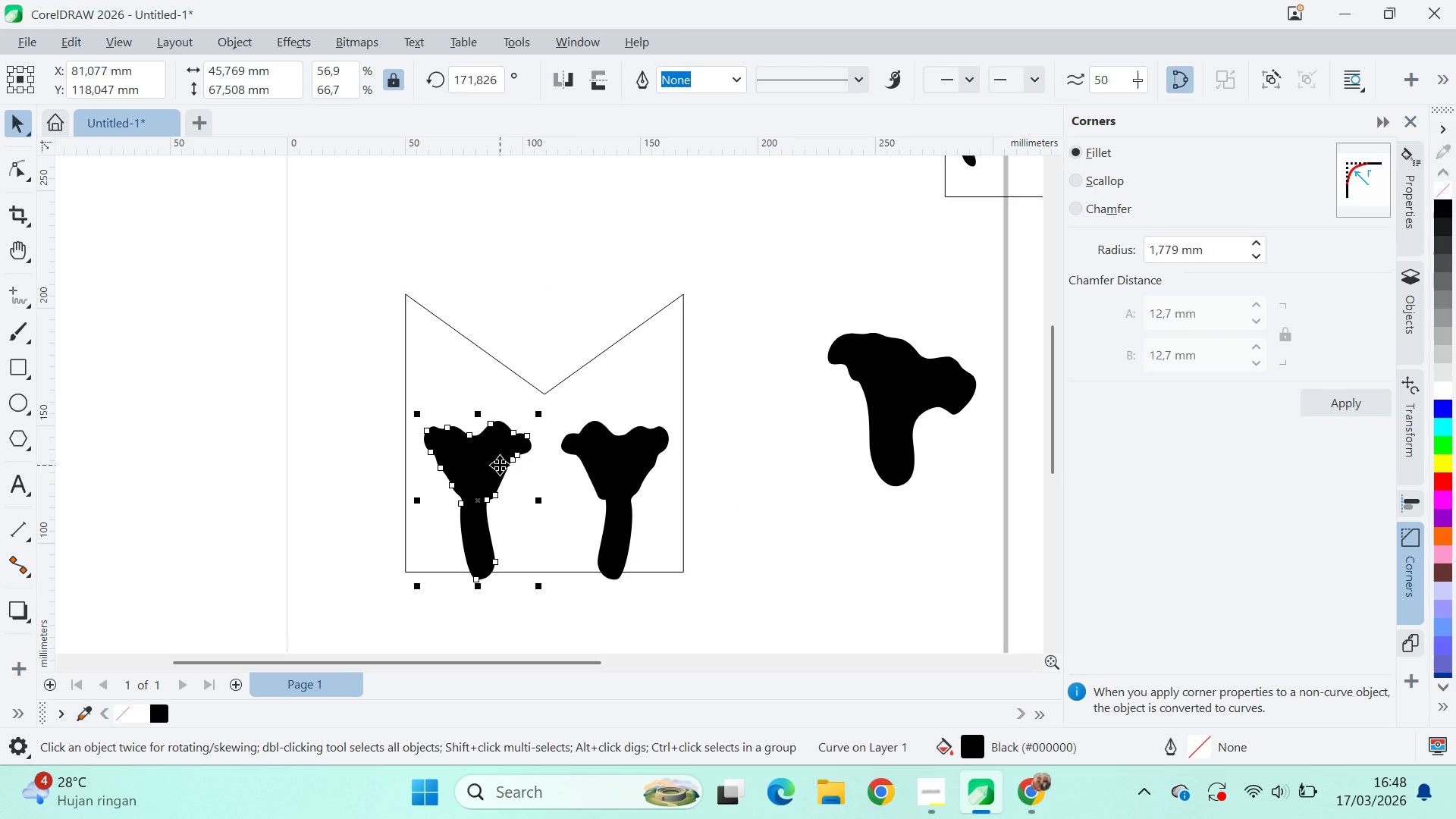 
key(A)
 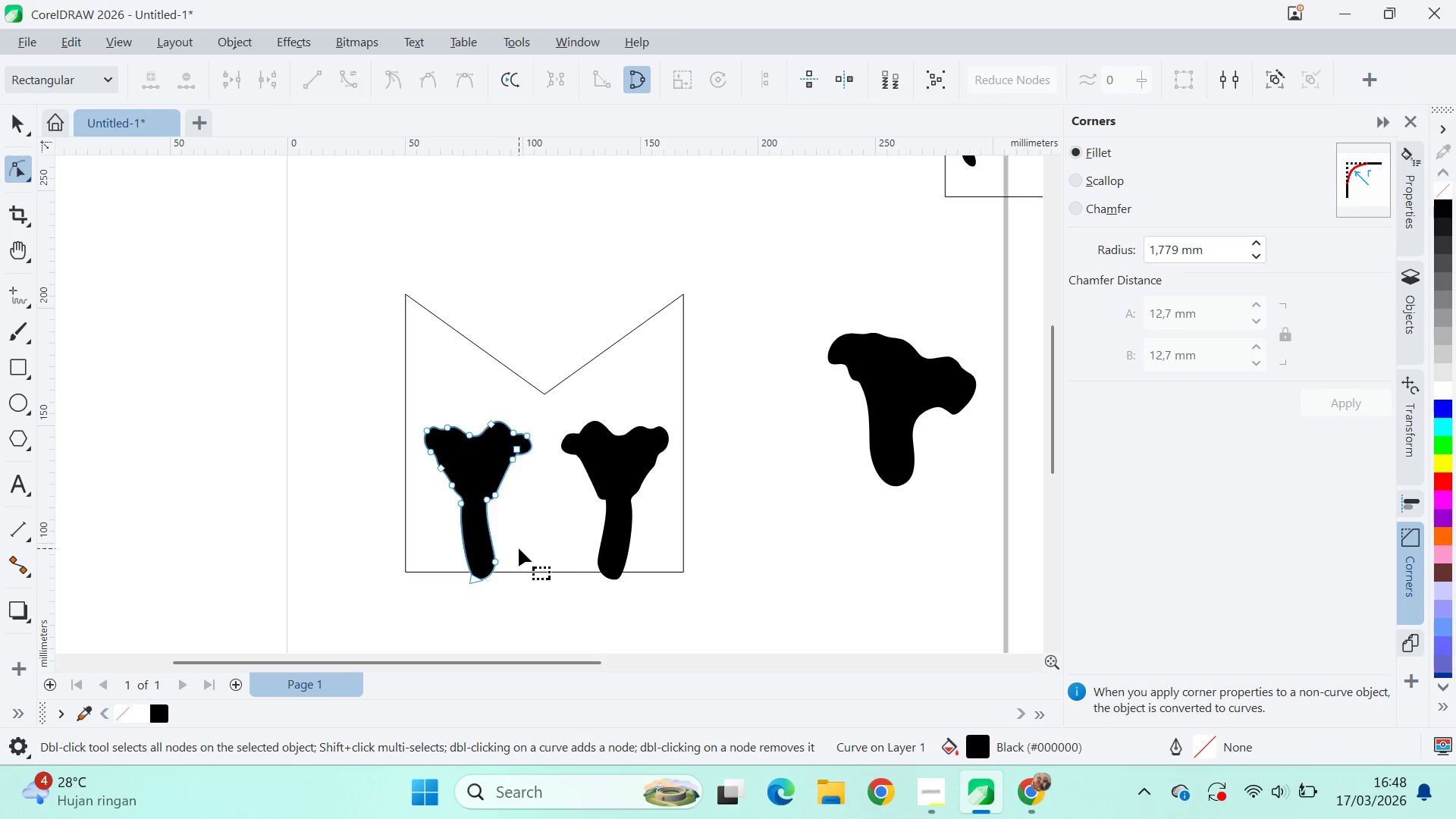 
left_click_drag(start_coordinate=[519, 548], to_coordinate=[404, 635])
 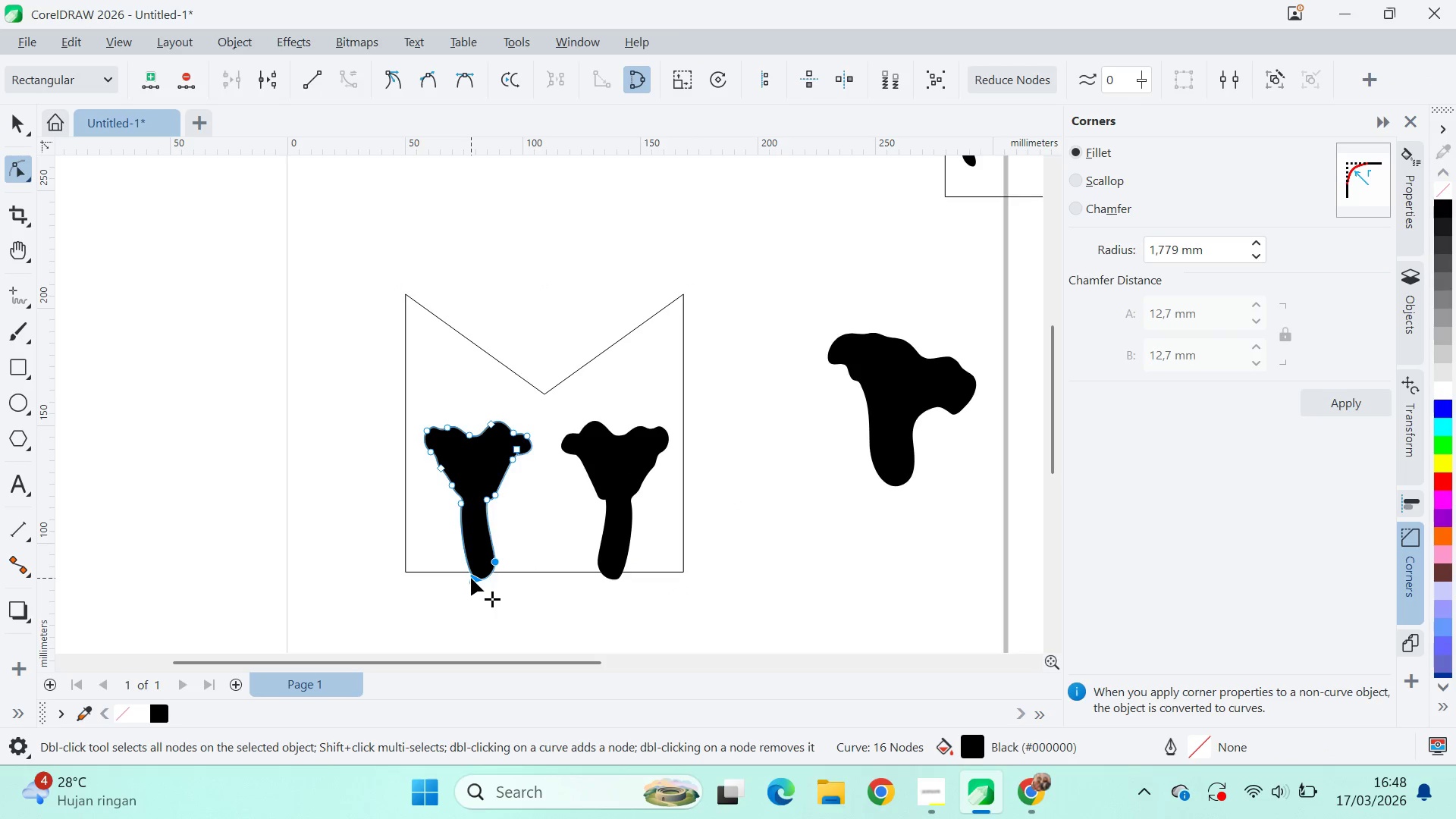 
left_click_drag(start_coordinate=[471, 576], to_coordinate=[463, 592])
 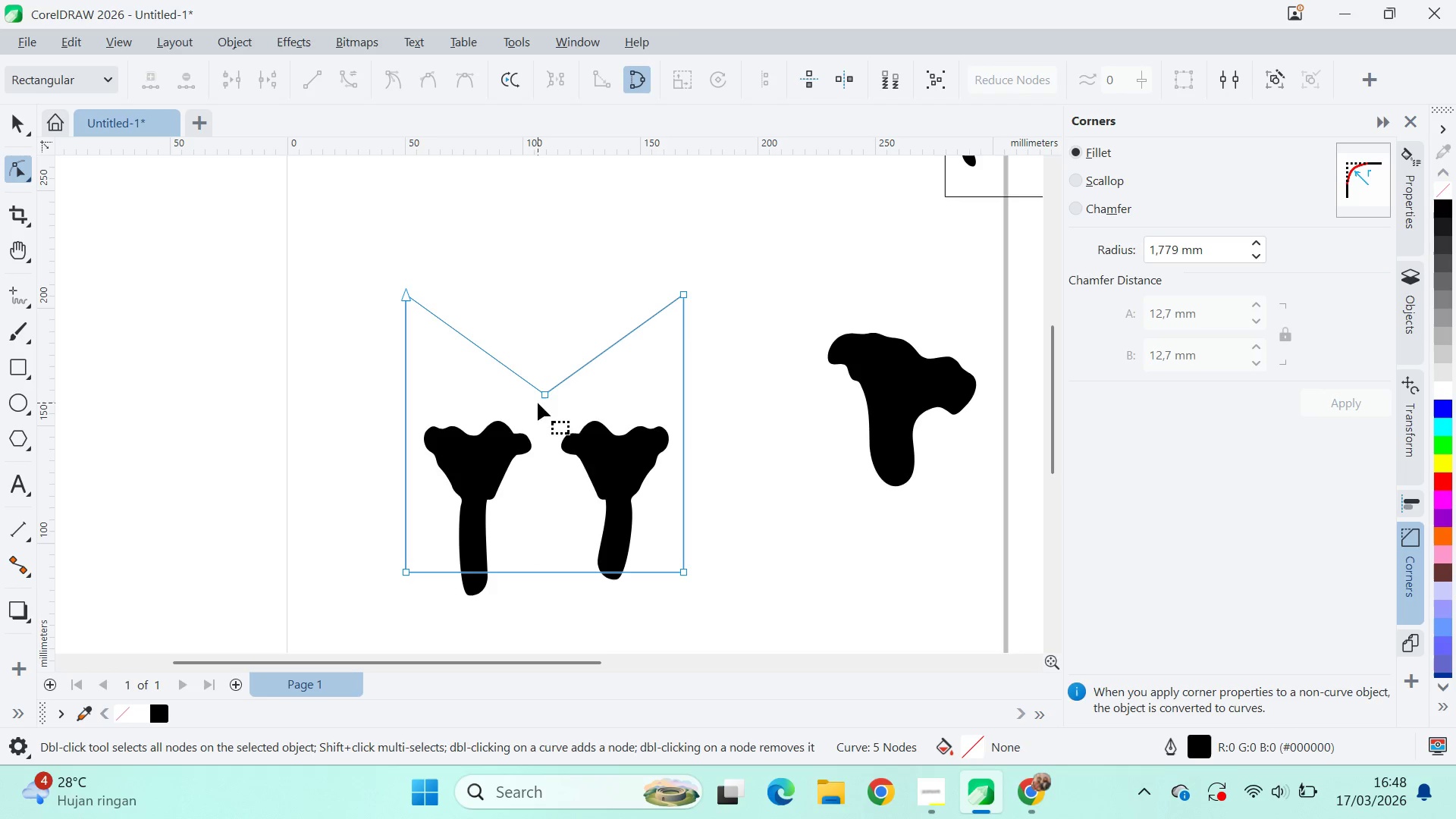 
left_click([494, 459])
 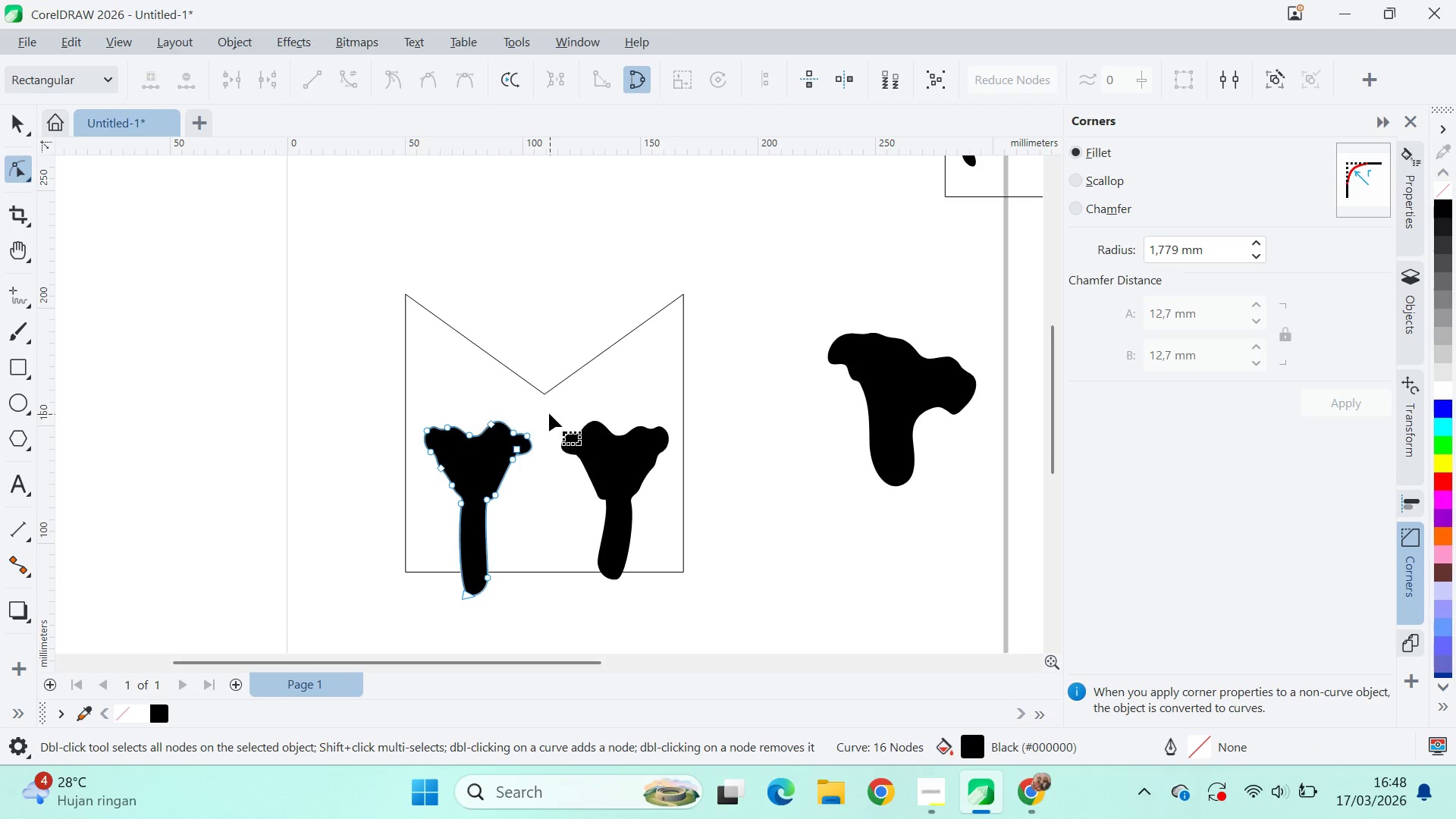 
left_click_drag(start_coordinate=[549, 413], to_coordinate=[539, 449])
 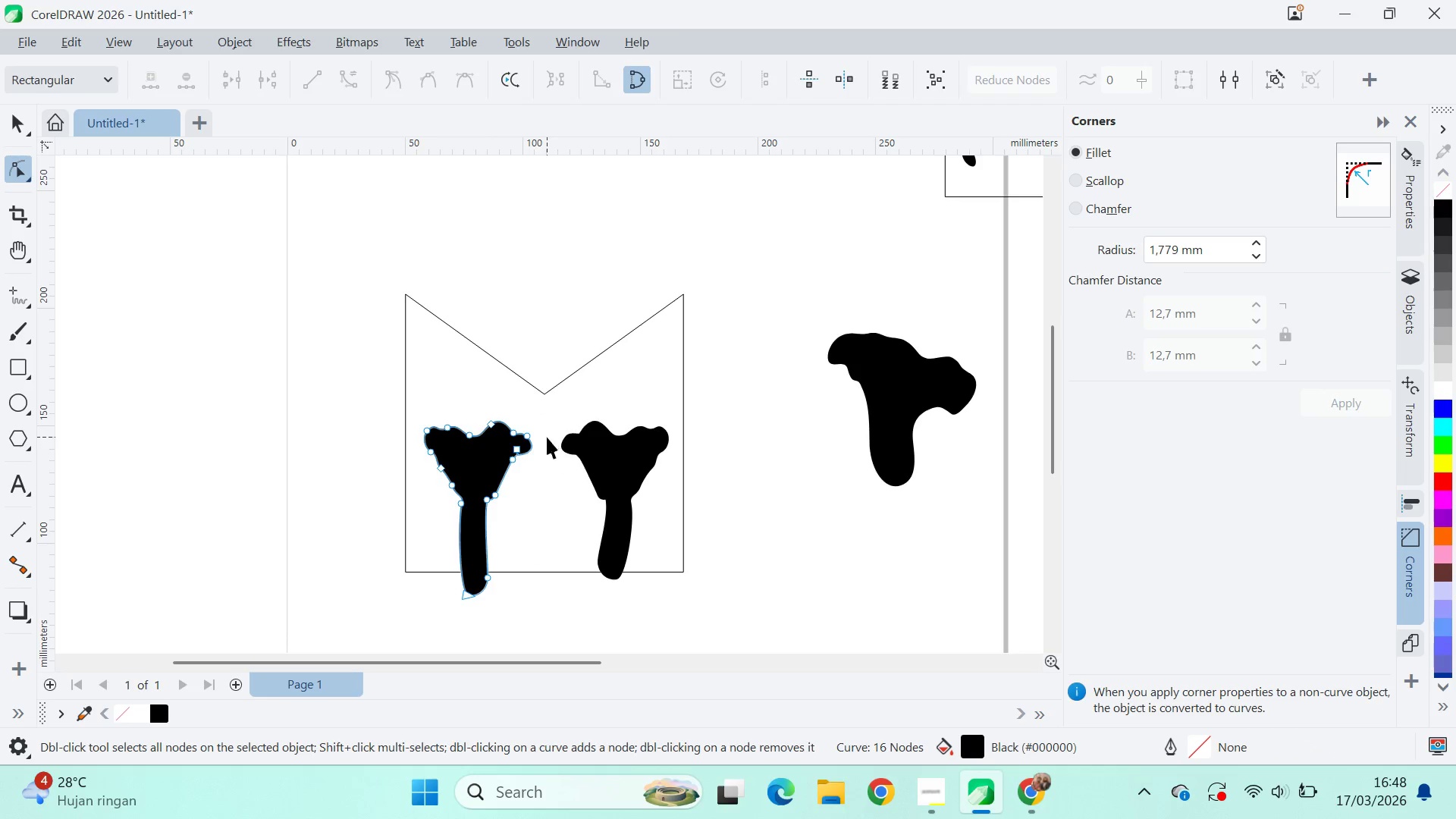 
key(V)
 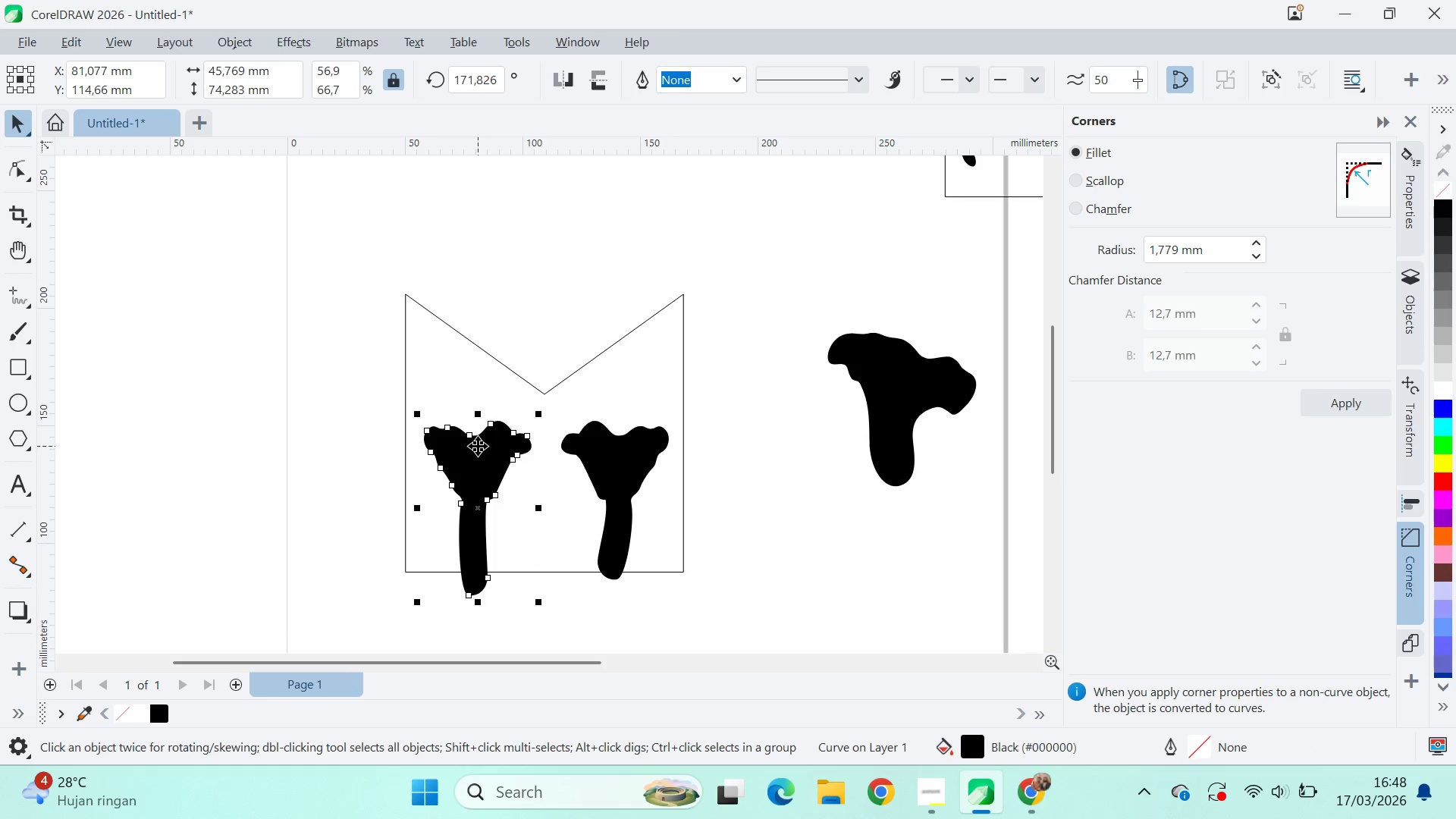 
key(Delete)
 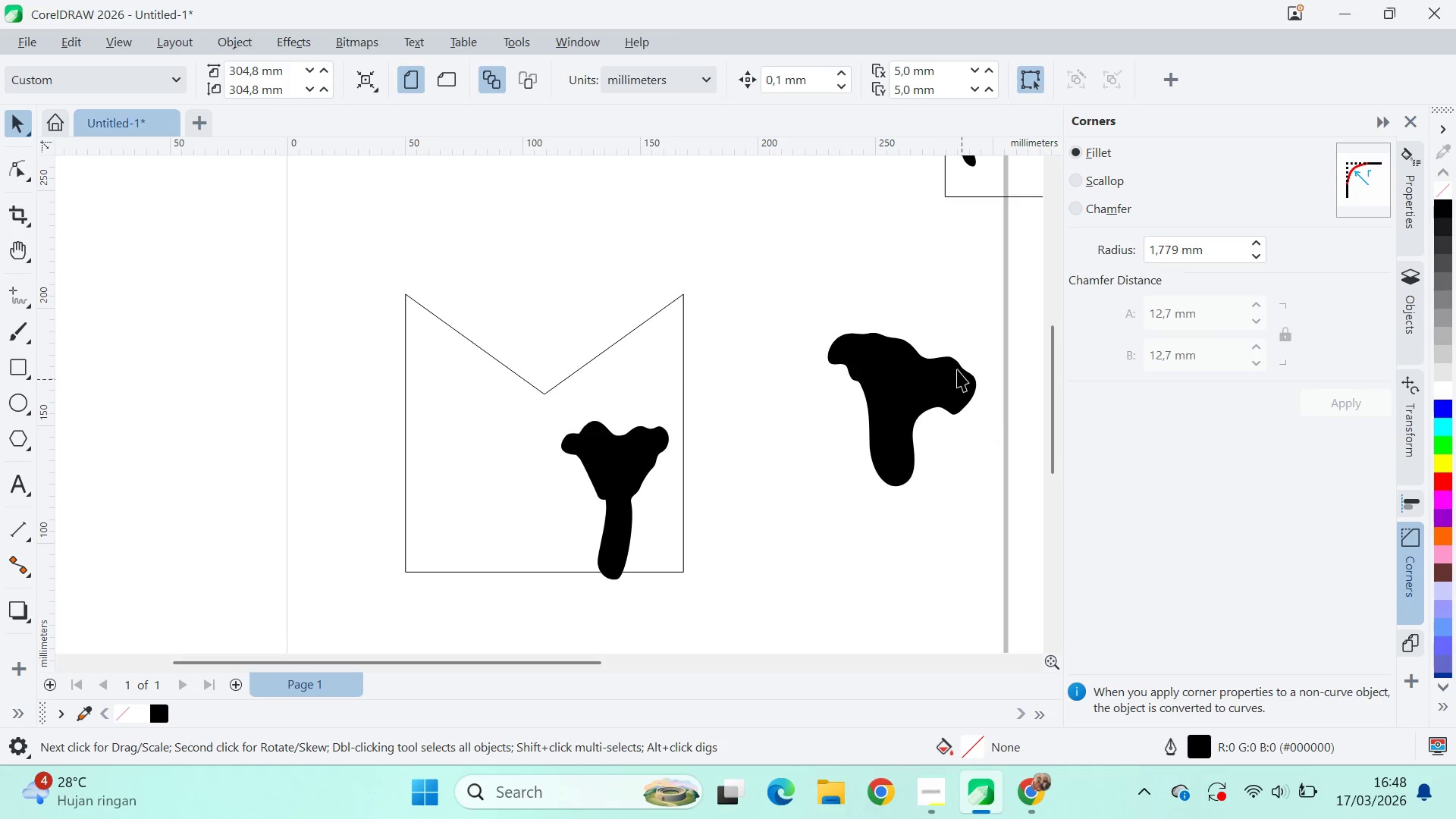 
left_click_drag(start_coordinate=[926, 328], to_coordinate=[931, 344])
 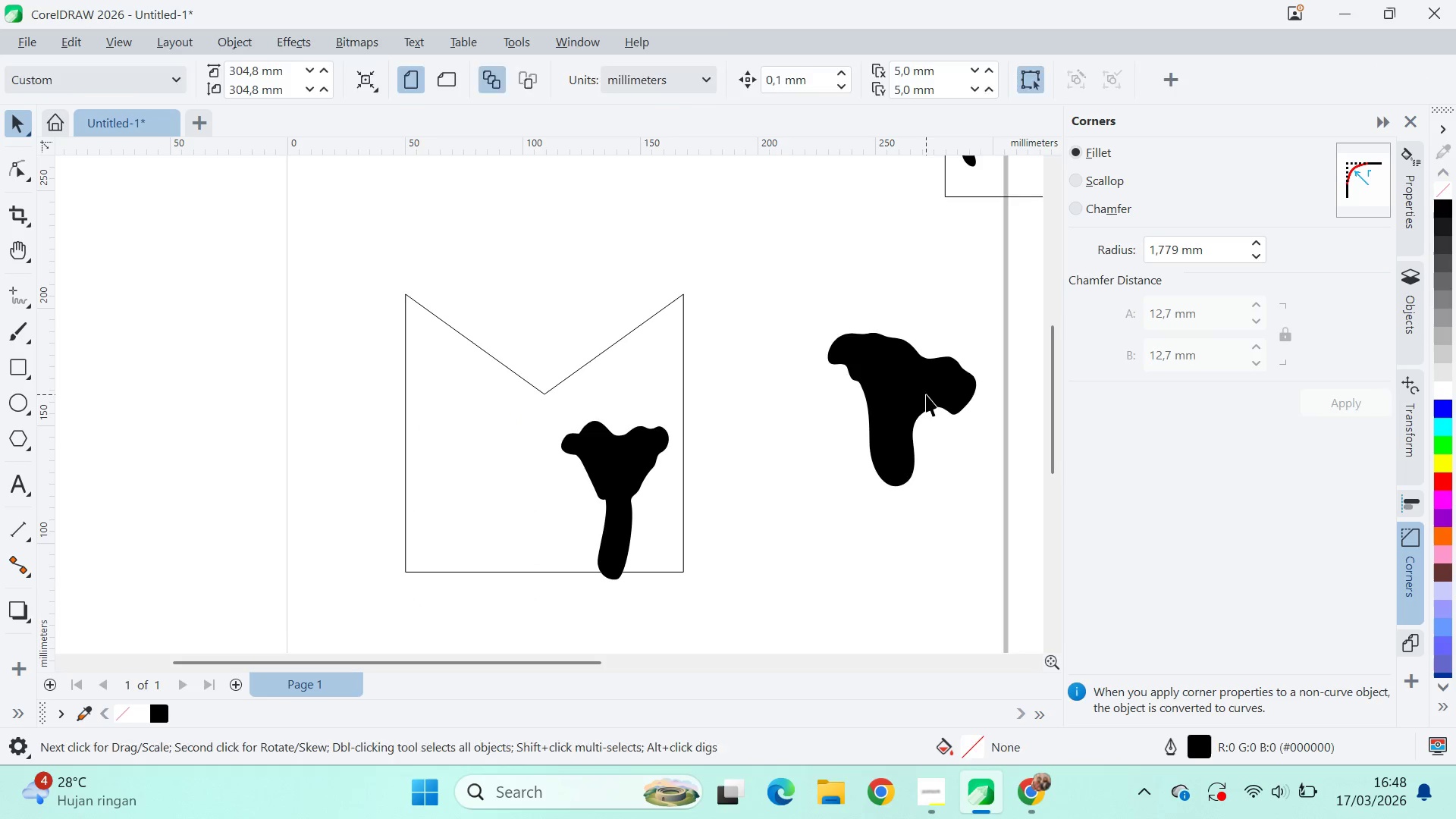 
double_click([926, 394])
 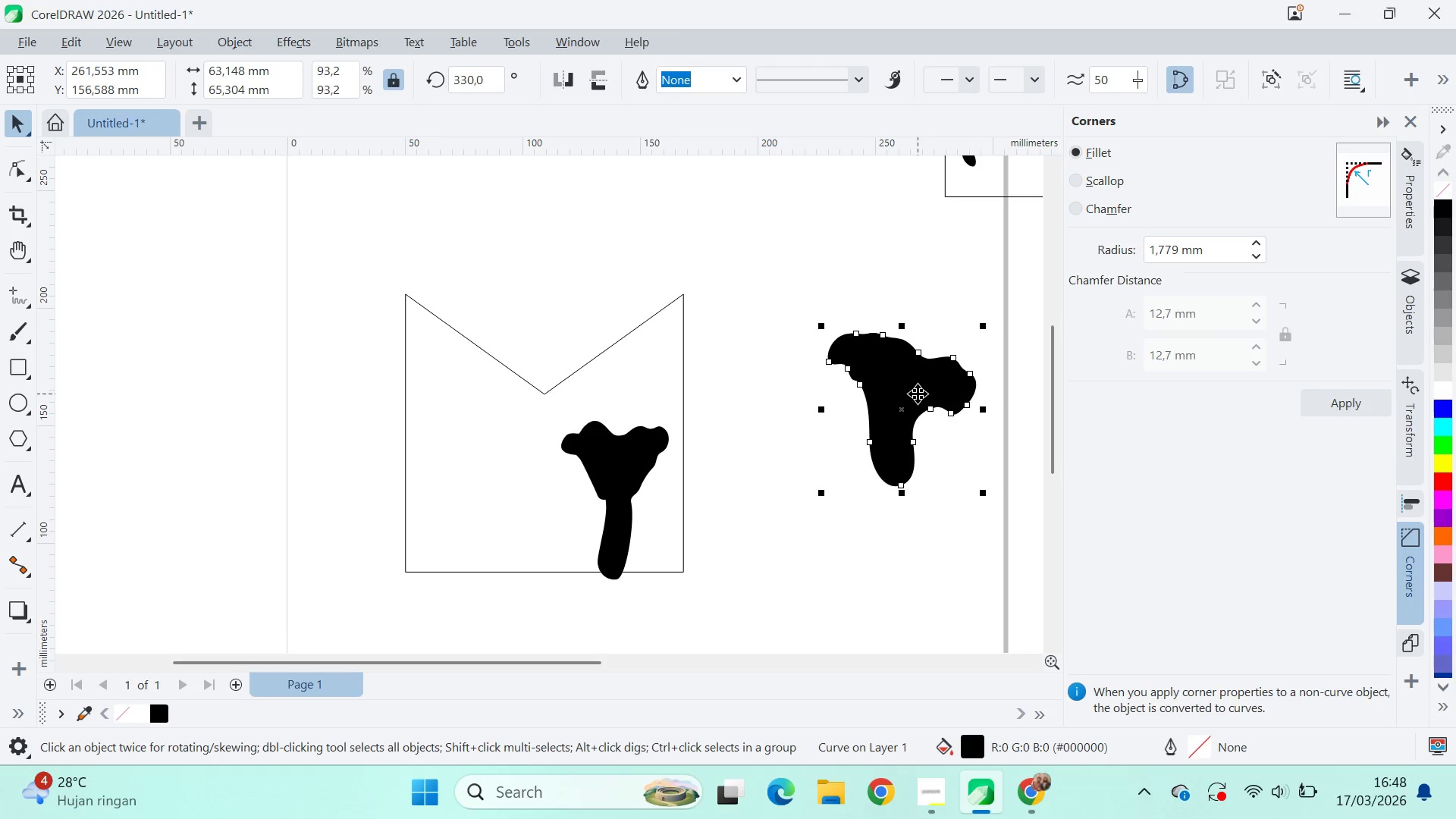 
left_click_drag(start_coordinate=[918, 394], to_coordinate=[497, 510])
 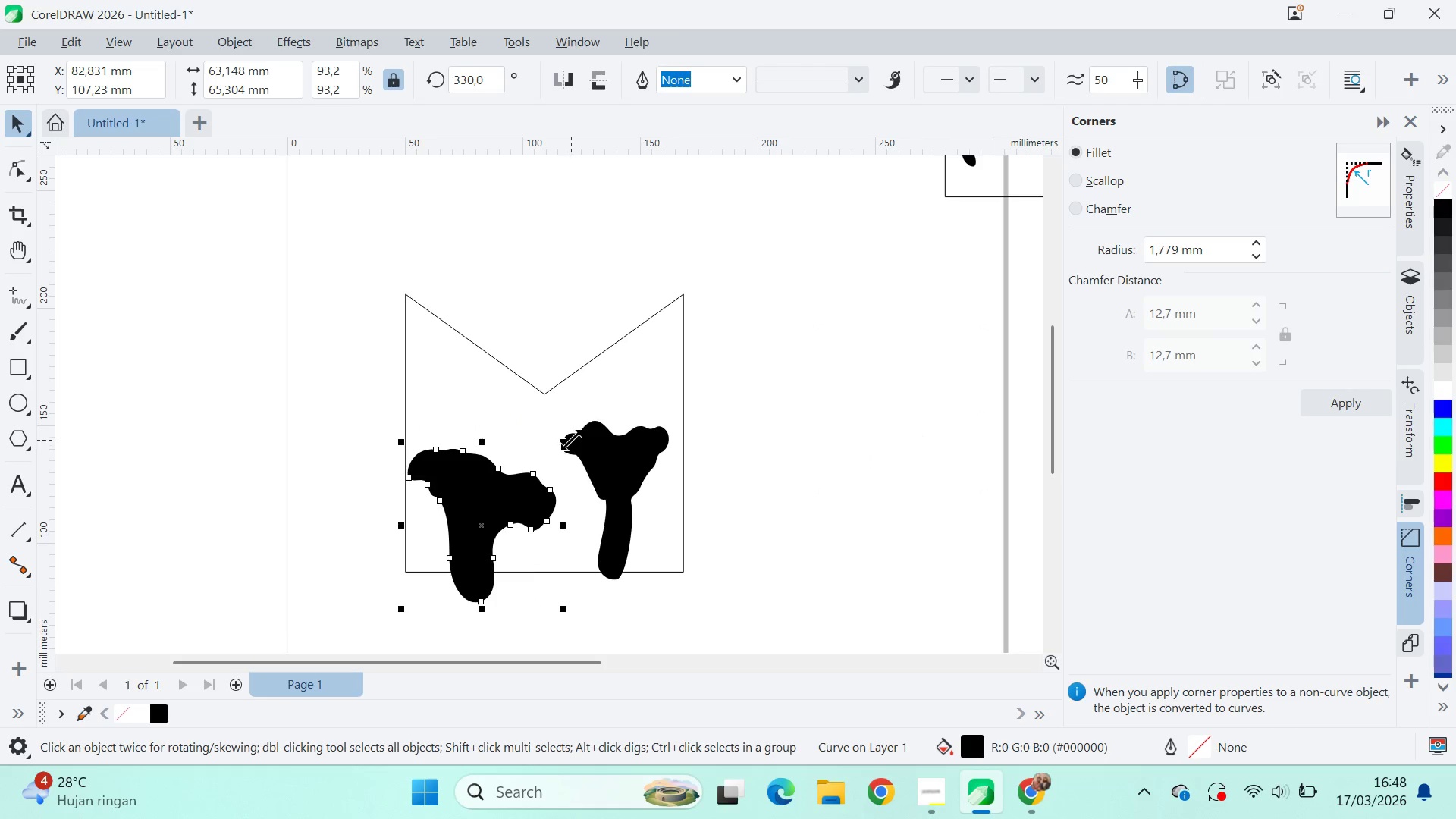 
left_click_drag(start_coordinate=[571, 439], to_coordinate=[529, 484])
 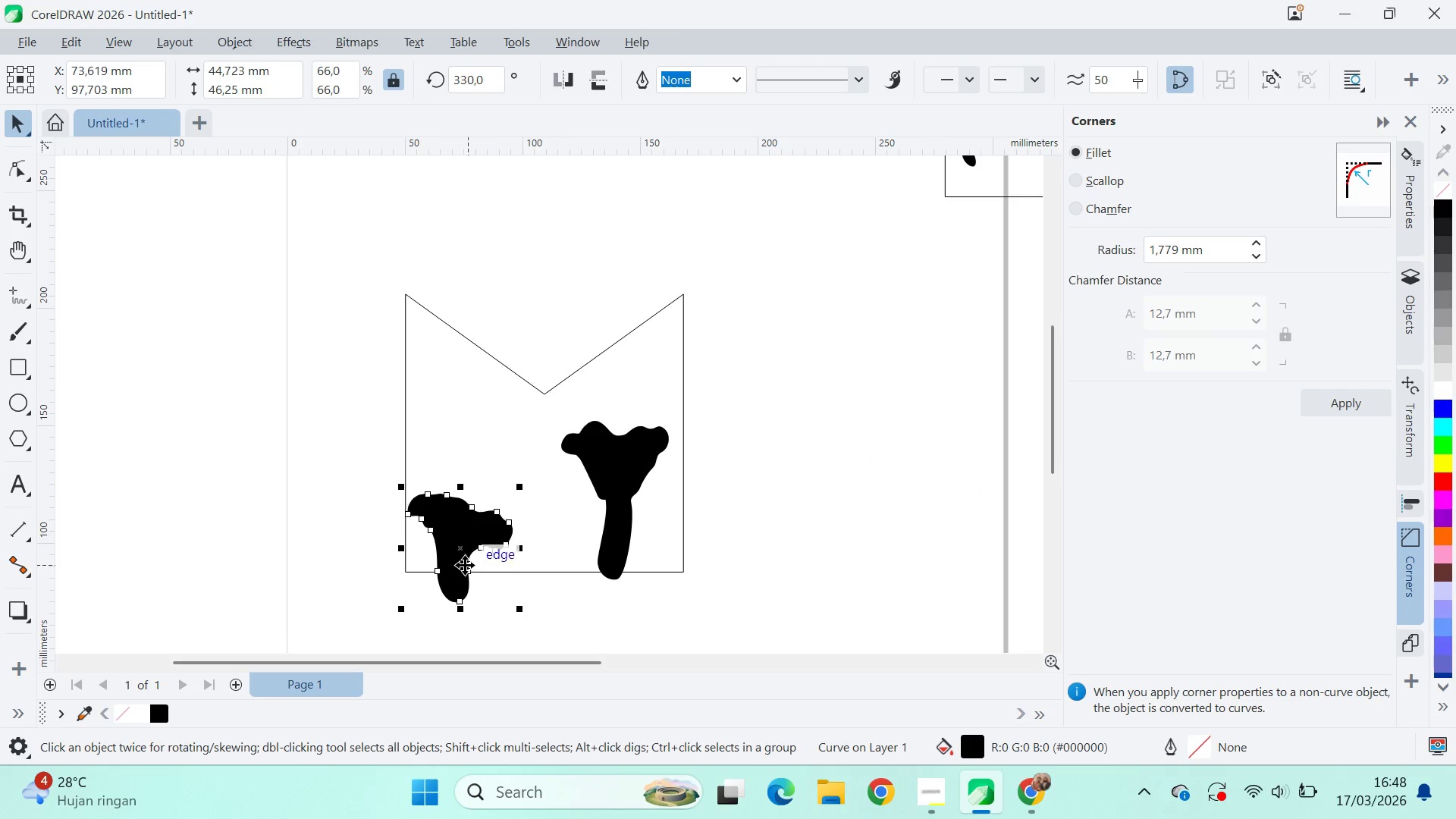 
left_click_drag(start_coordinate=[465, 564], to_coordinate=[494, 538])
 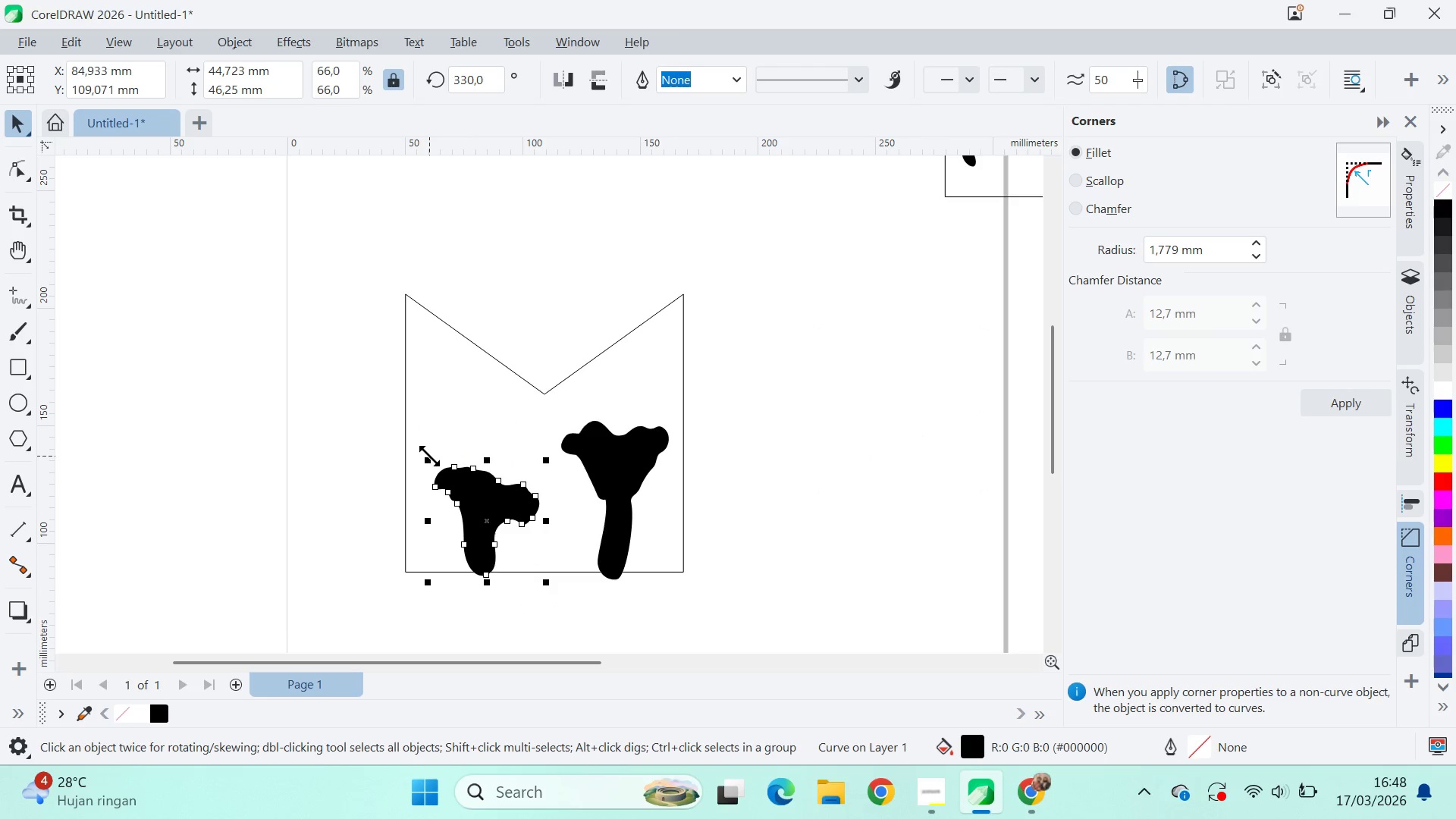 
left_click_drag(start_coordinate=[429, 456], to_coordinate=[424, 454])
 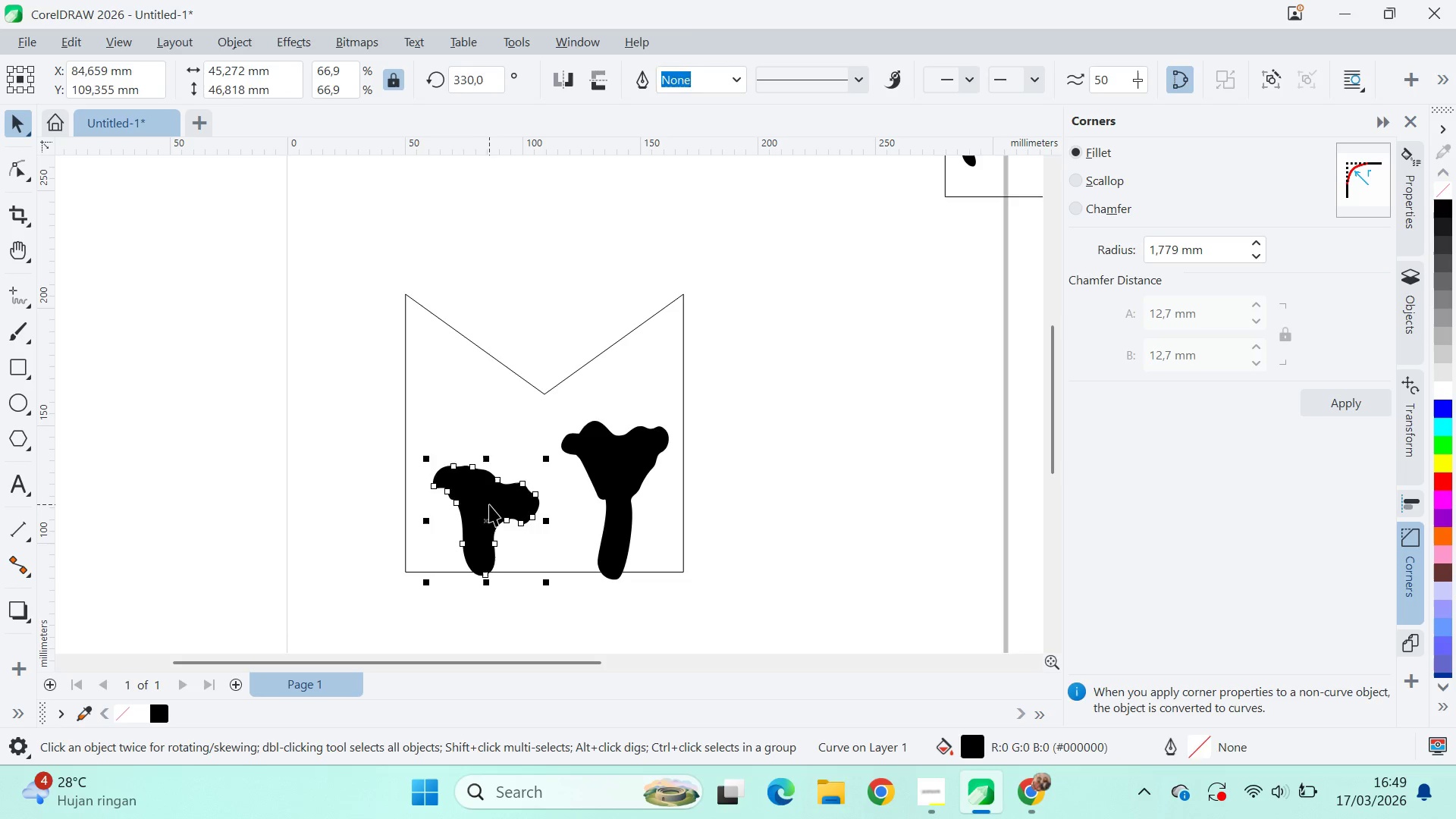 
left_click_drag(start_coordinate=[489, 504], to_coordinate=[483, 495])
 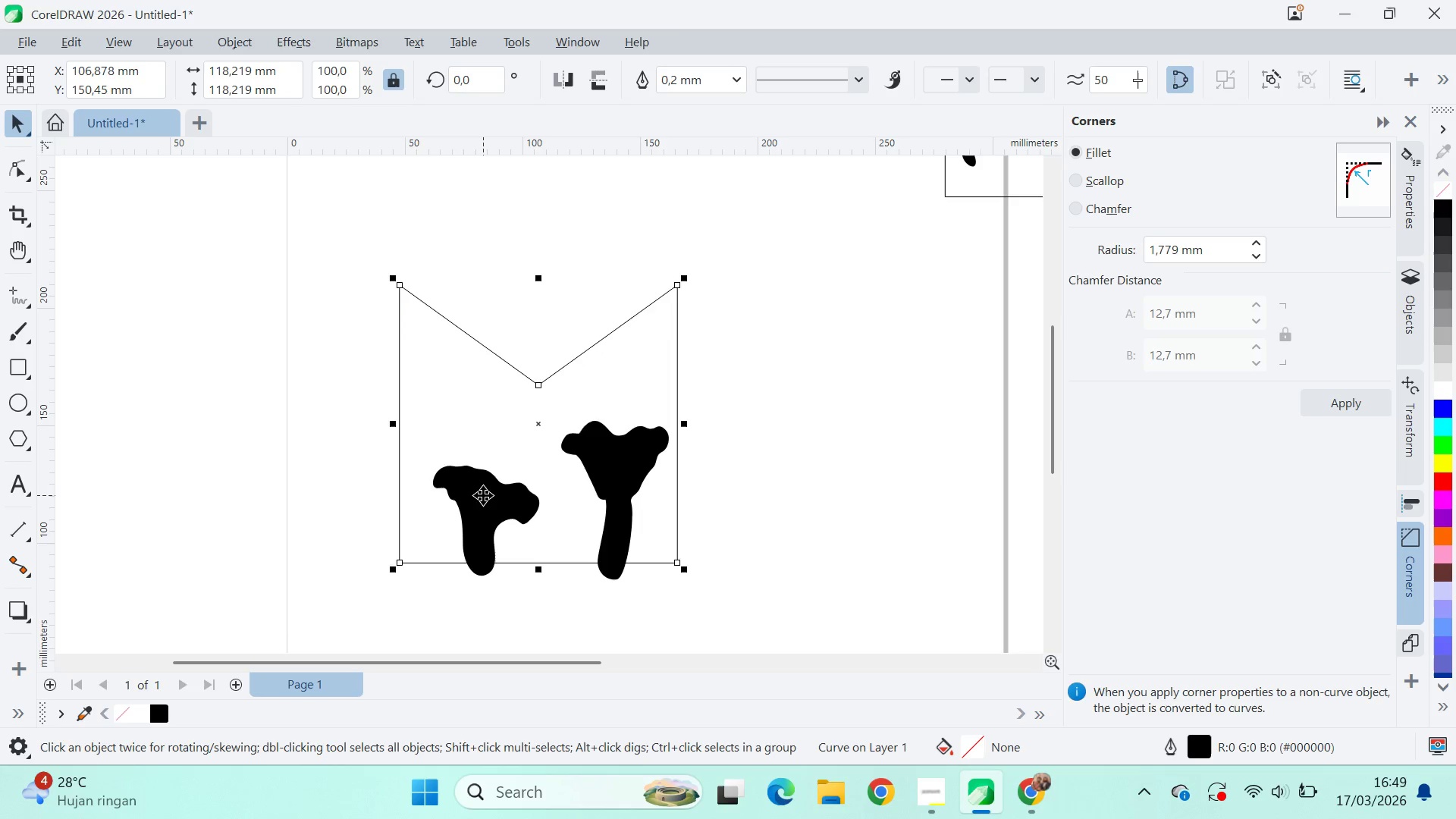 
key(Control+Z)
 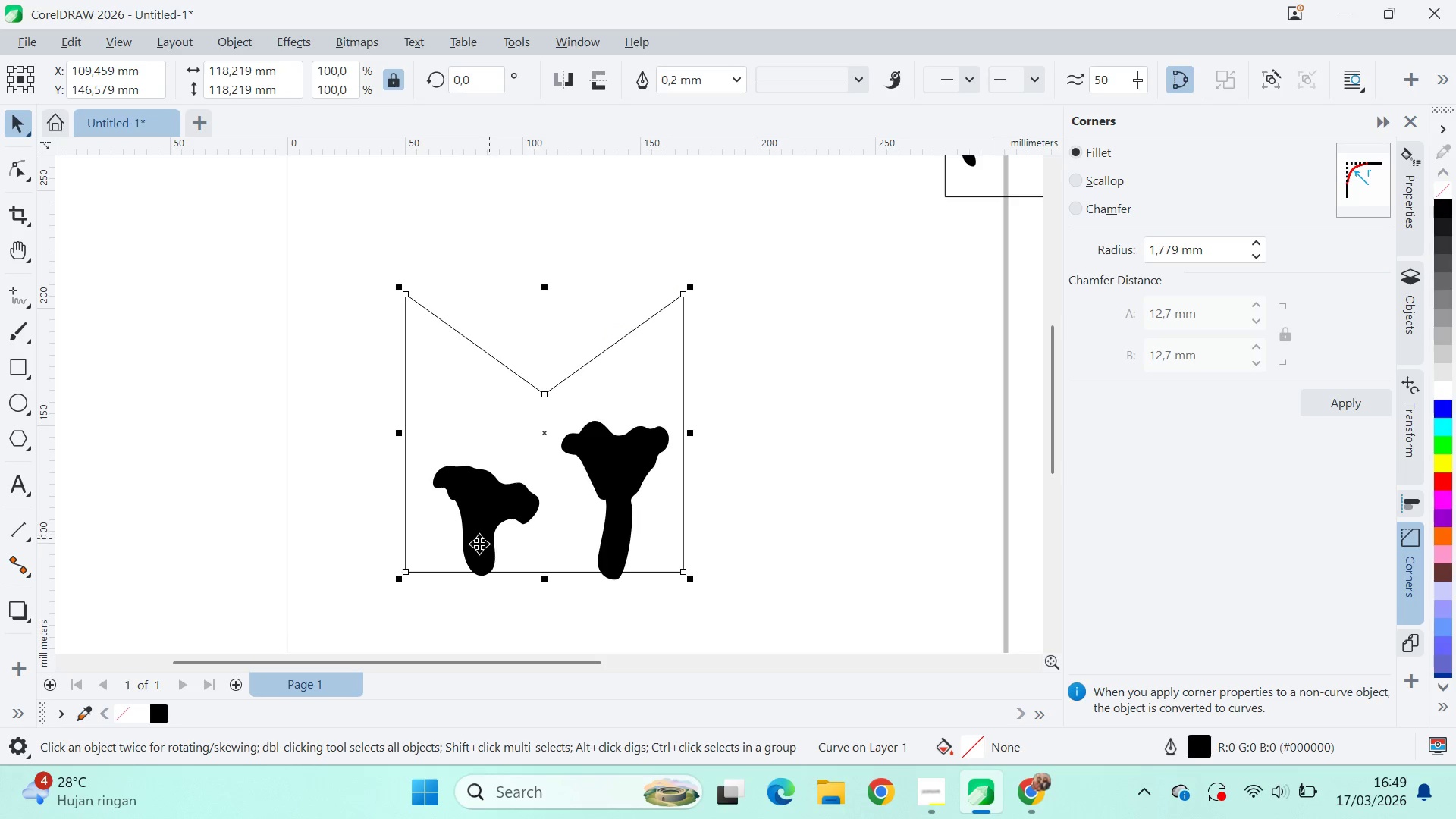 
left_click([479, 544])
 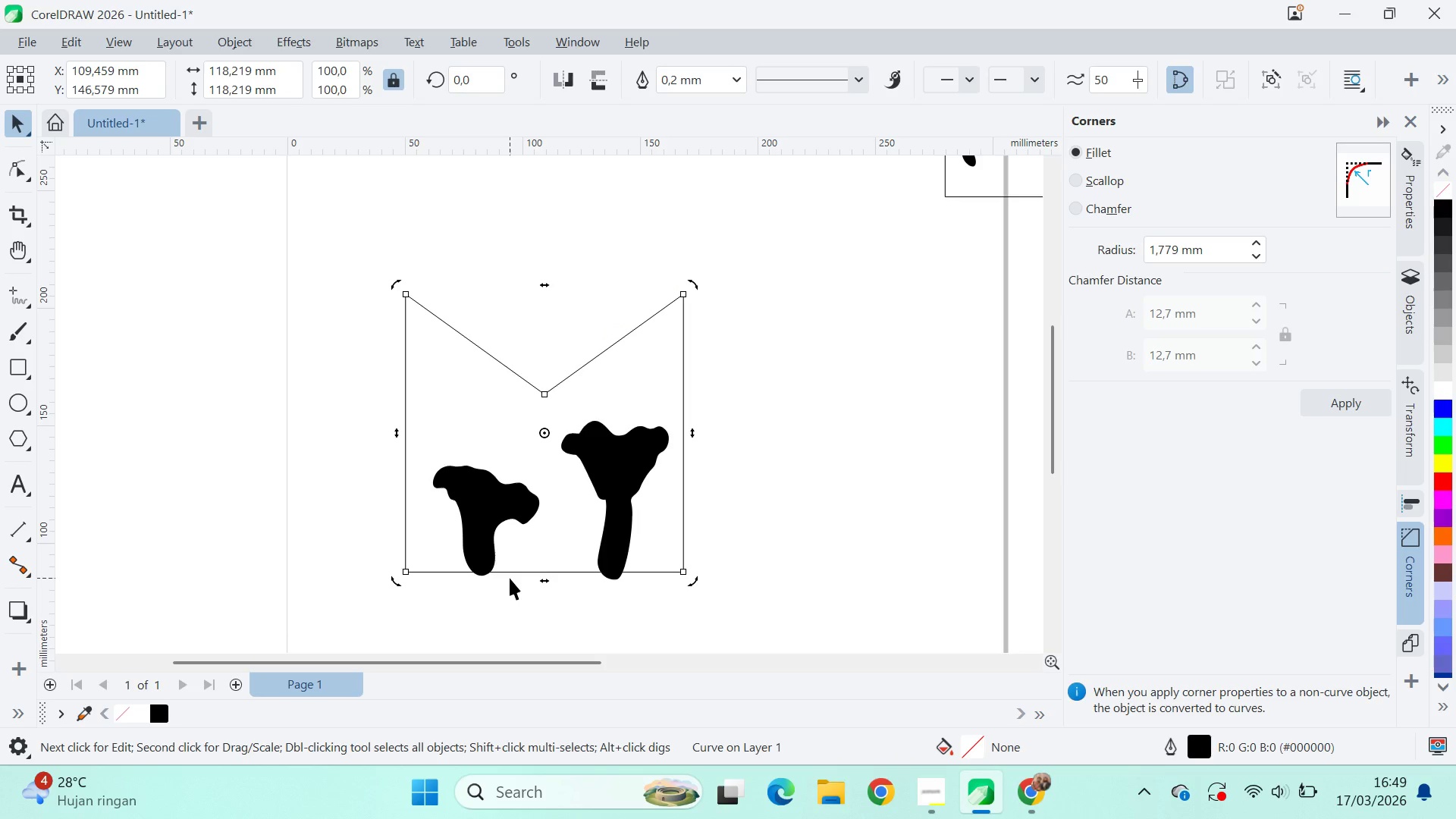 
key(Control+PageDown)
 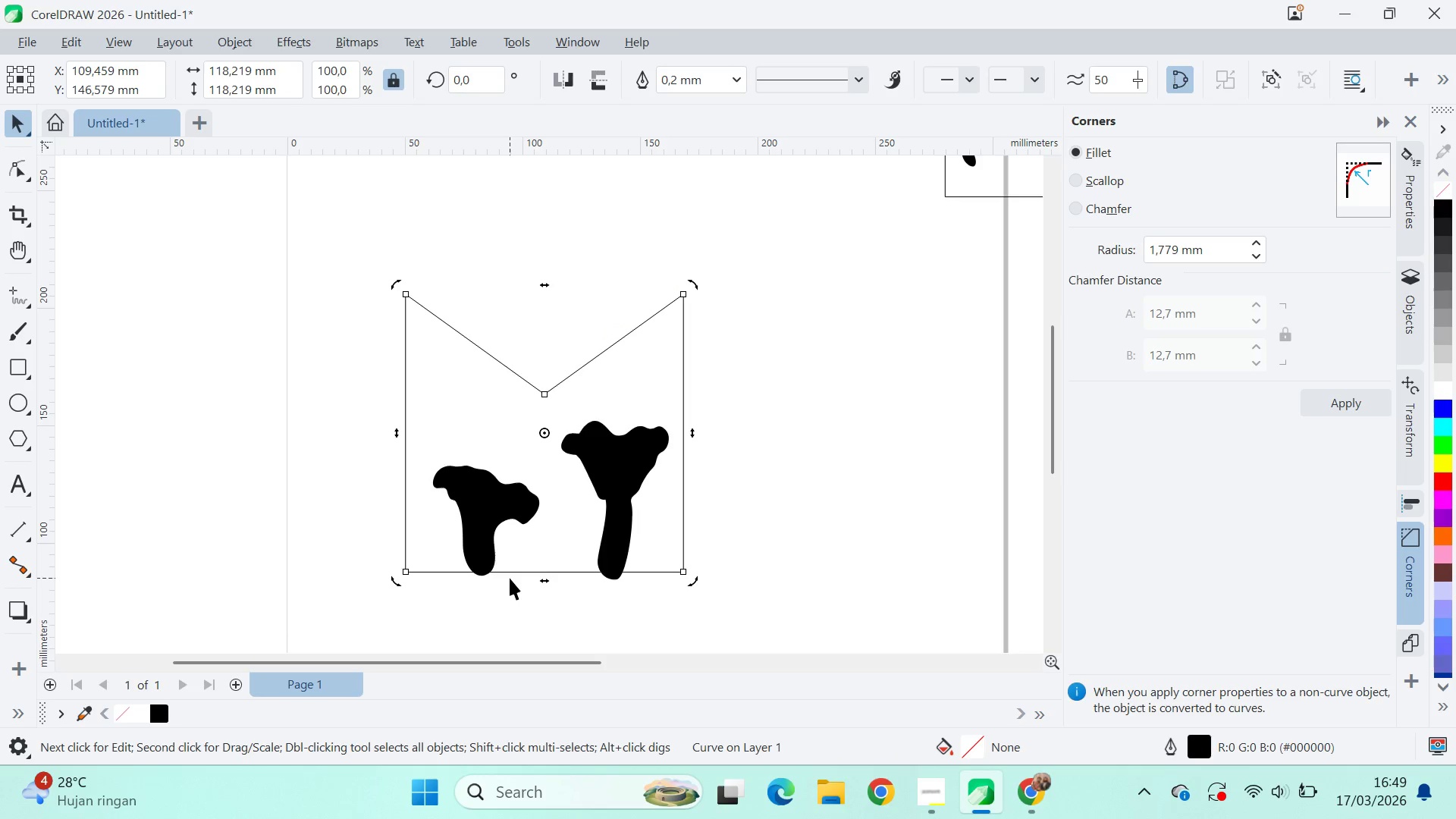 
key(Control+PageDown)
 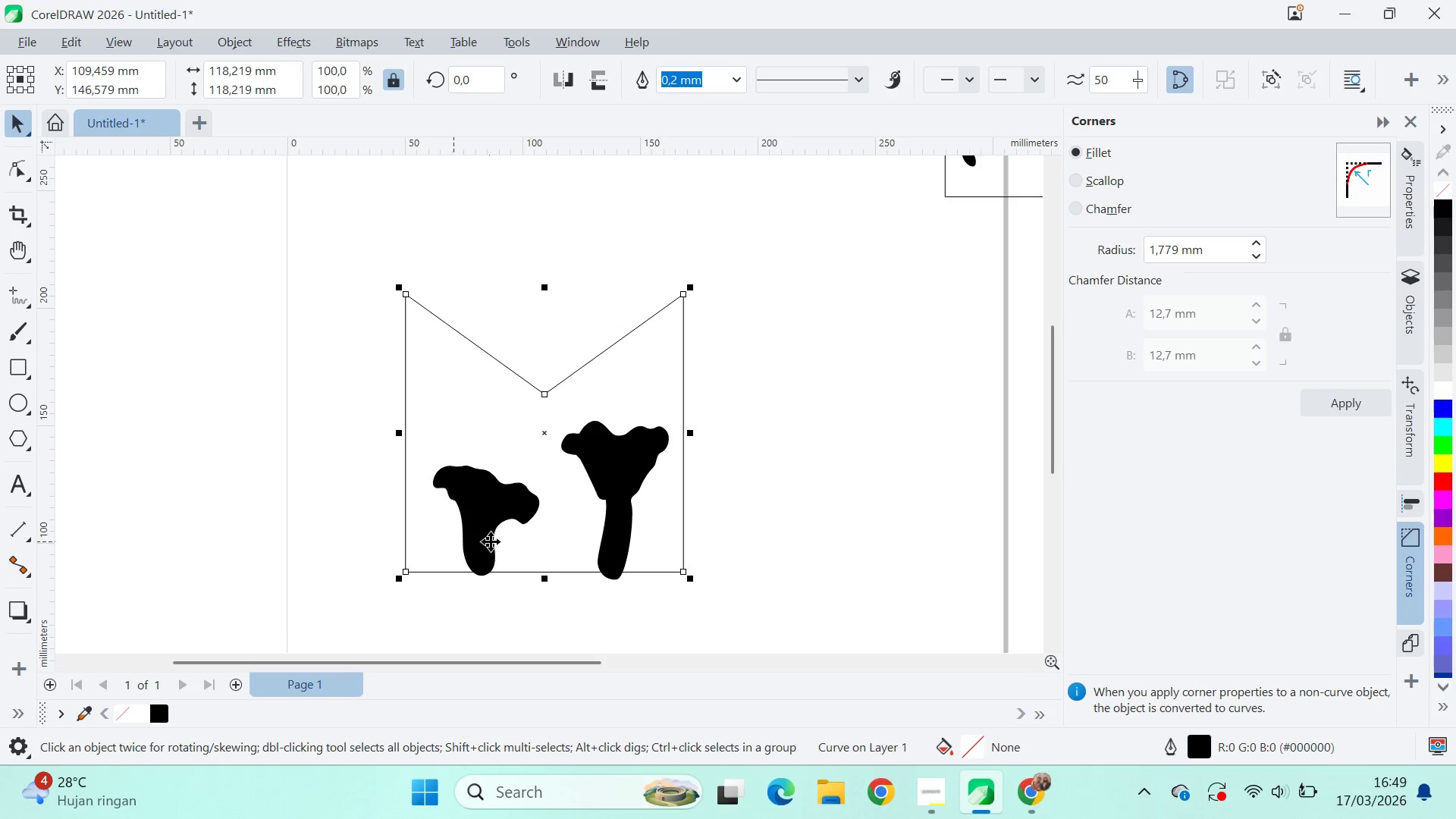 
key(A)
 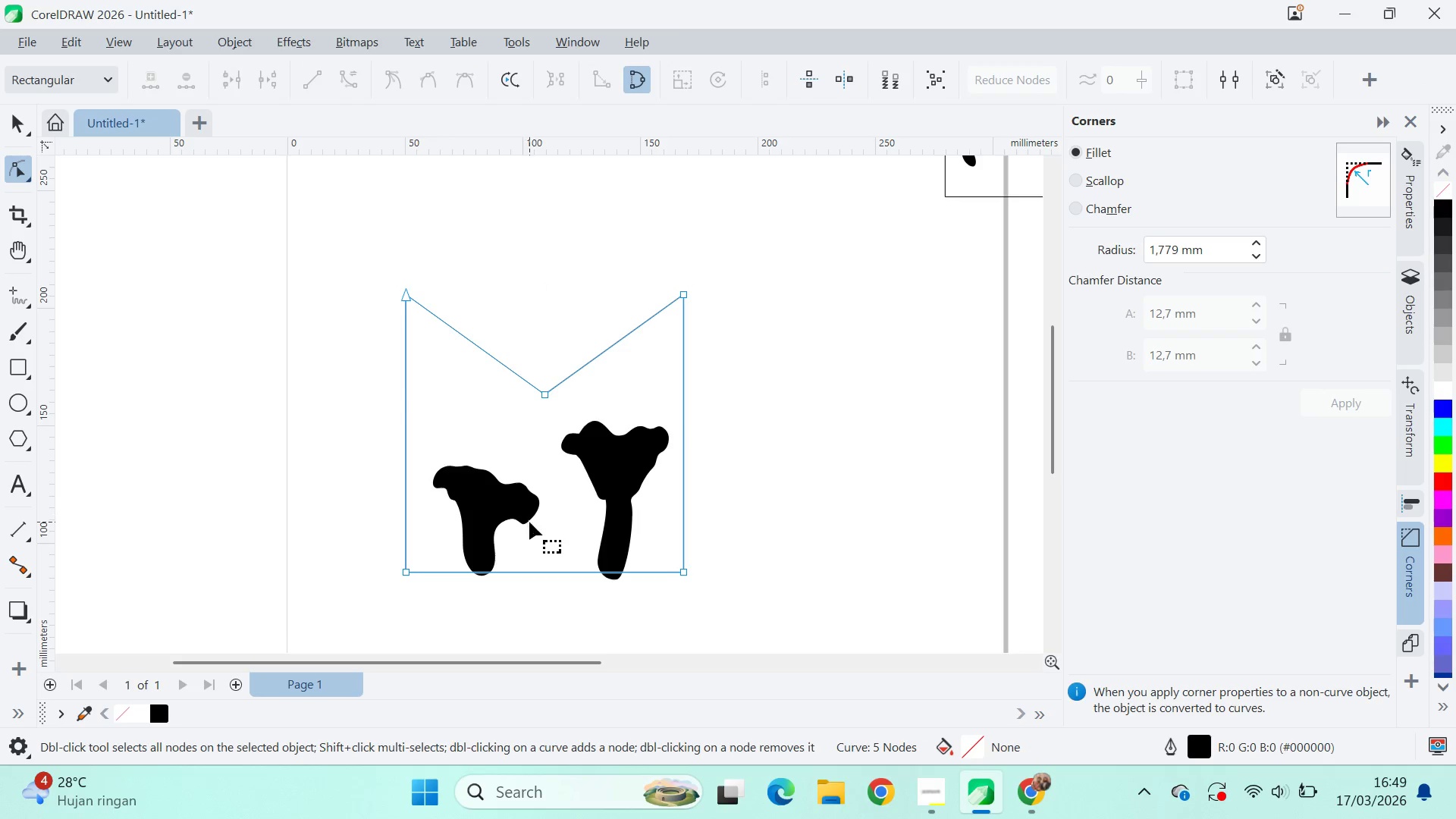 
double_click([529, 522])
 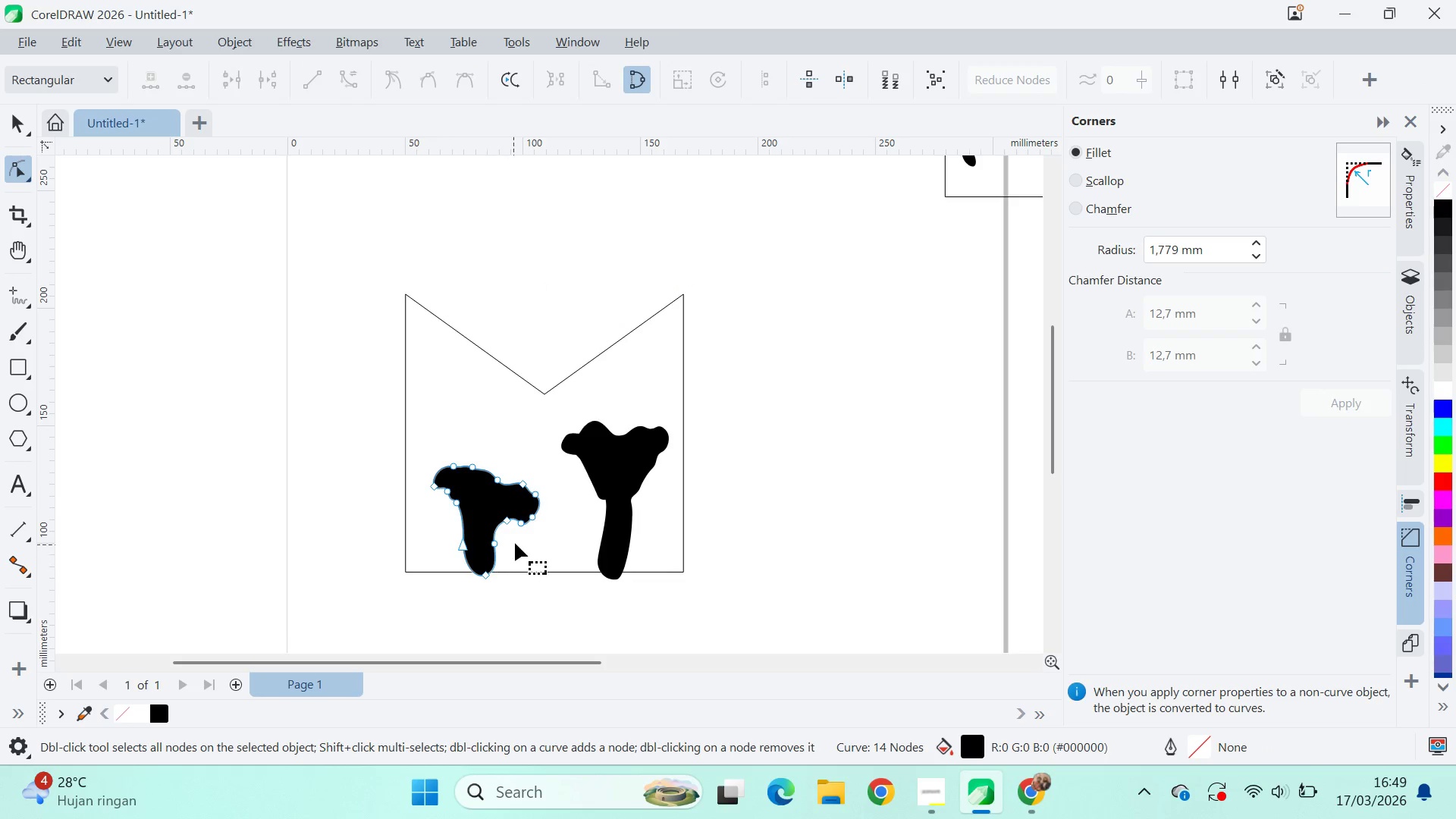 
left_click_drag(start_coordinate=[515, 539], to_coordinate=[442, 616])
 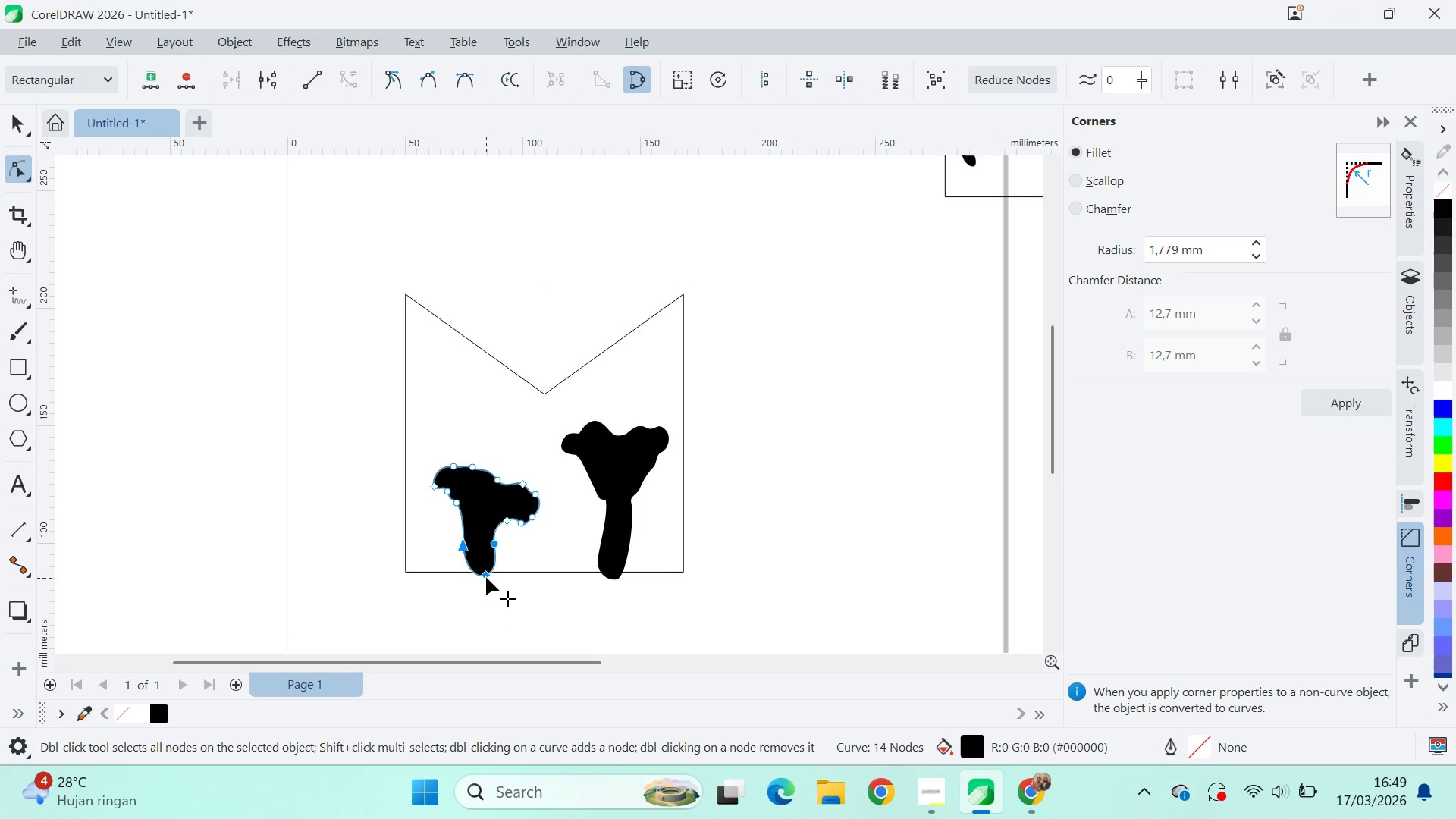 
left_click_drag(start_coordinate=[486, 577], to_coordinate=[488, 599])
 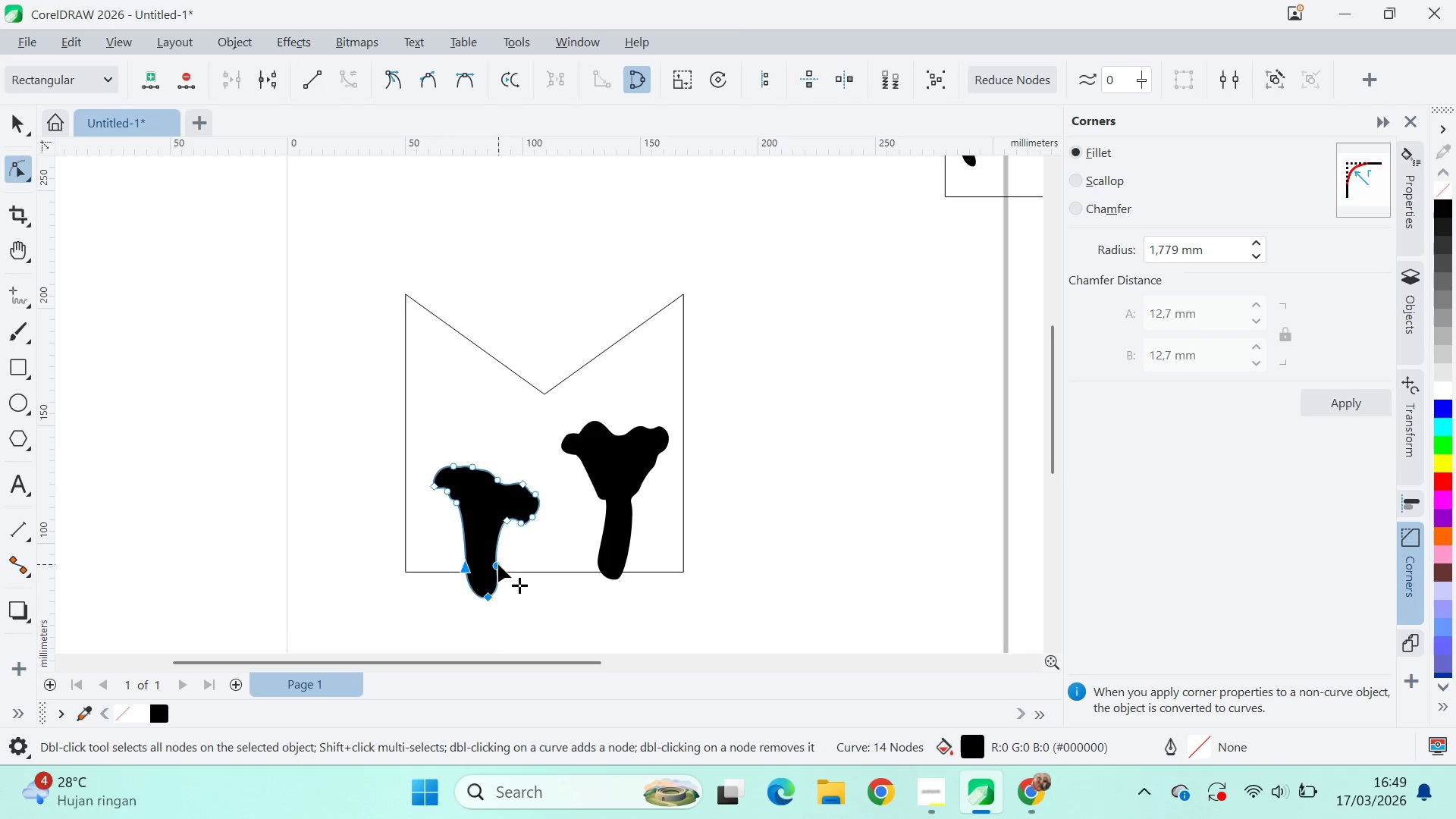 
key(V)
 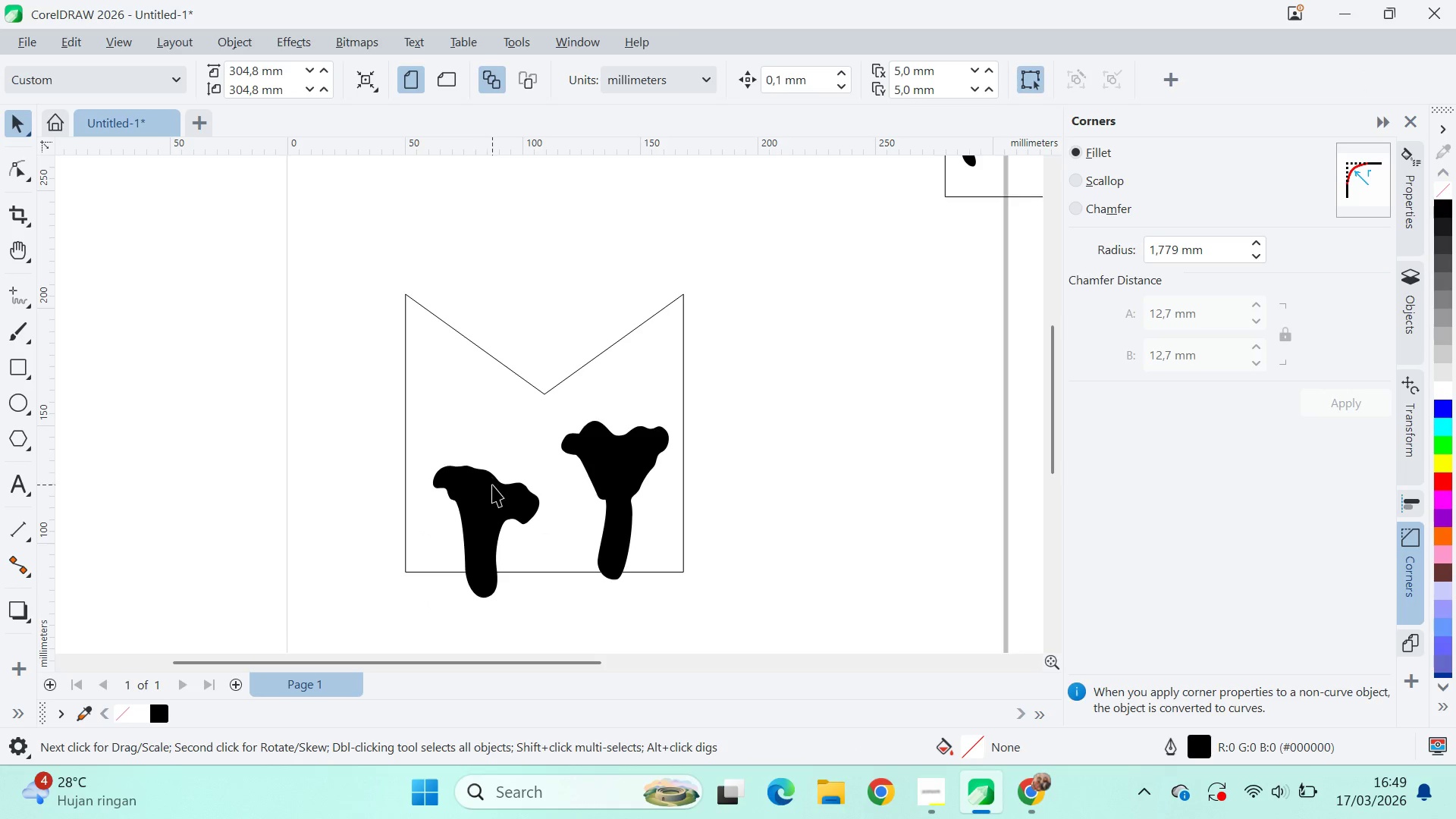 
left_click_drag(start_coordinate=[492, 486], to_coordinate=[497, 491])
 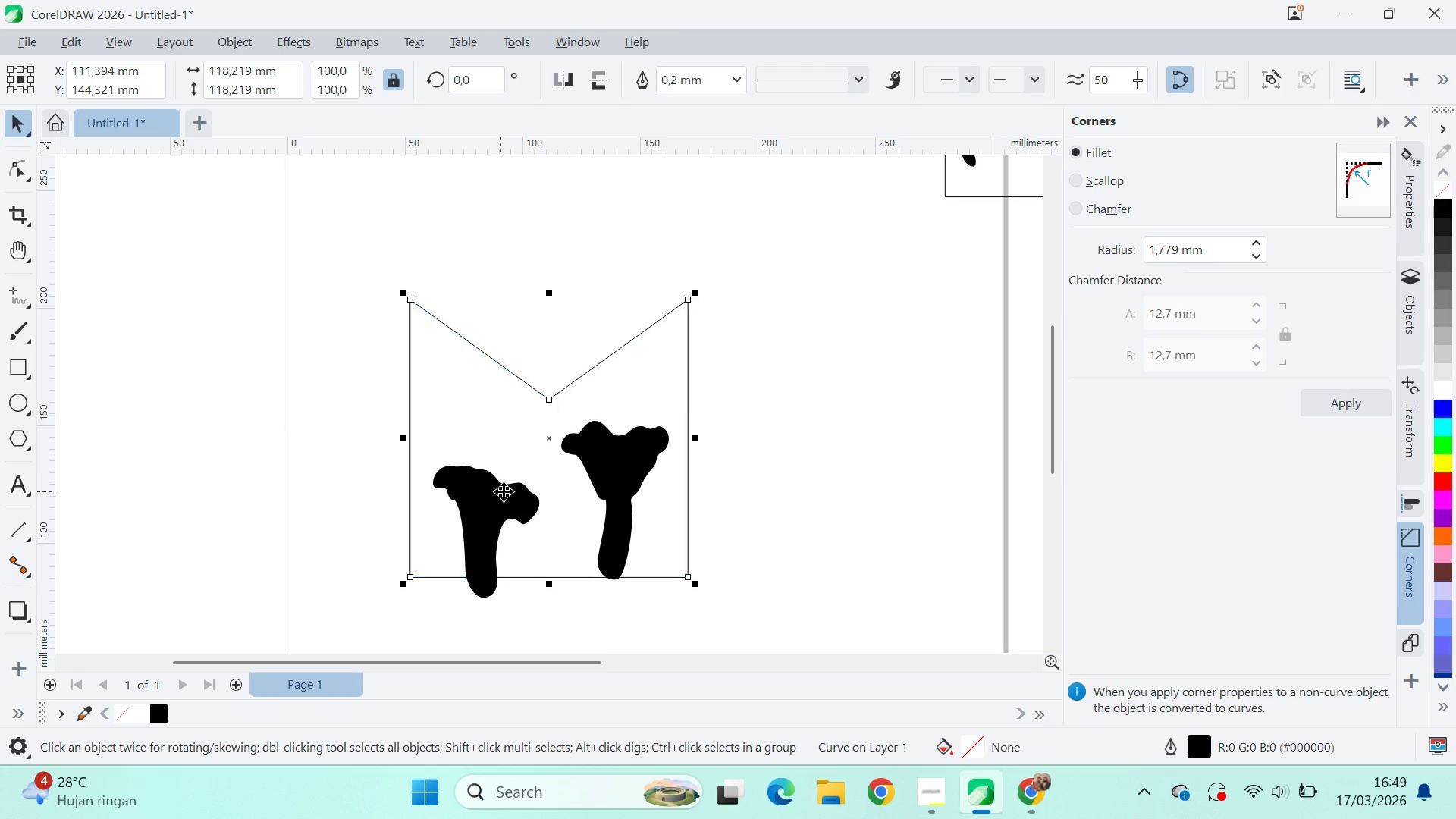 
key(Control+Z)
 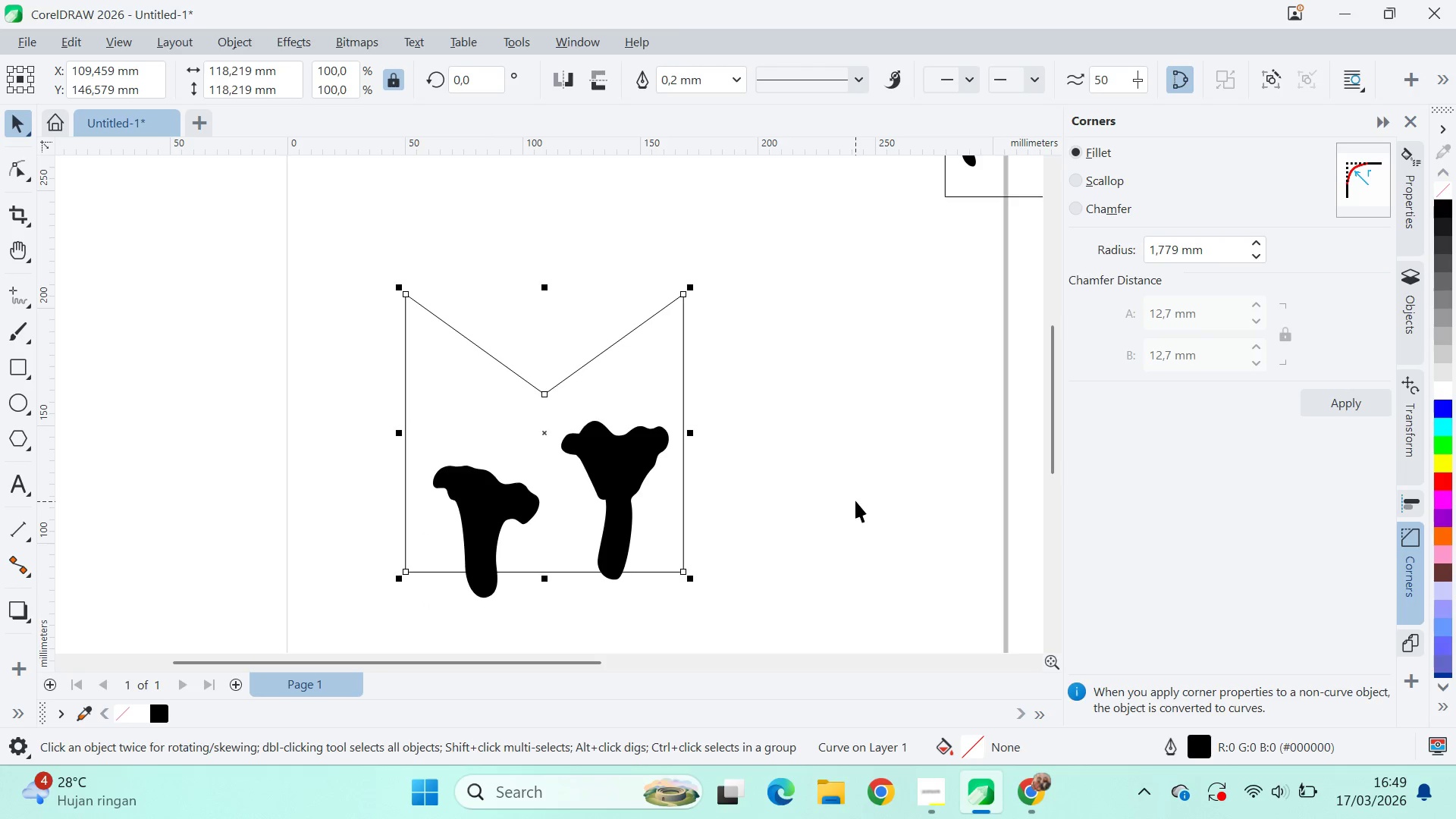 
left_click_drag(start_coordinate=[855, 500], to_coordinate=[843, 496])
 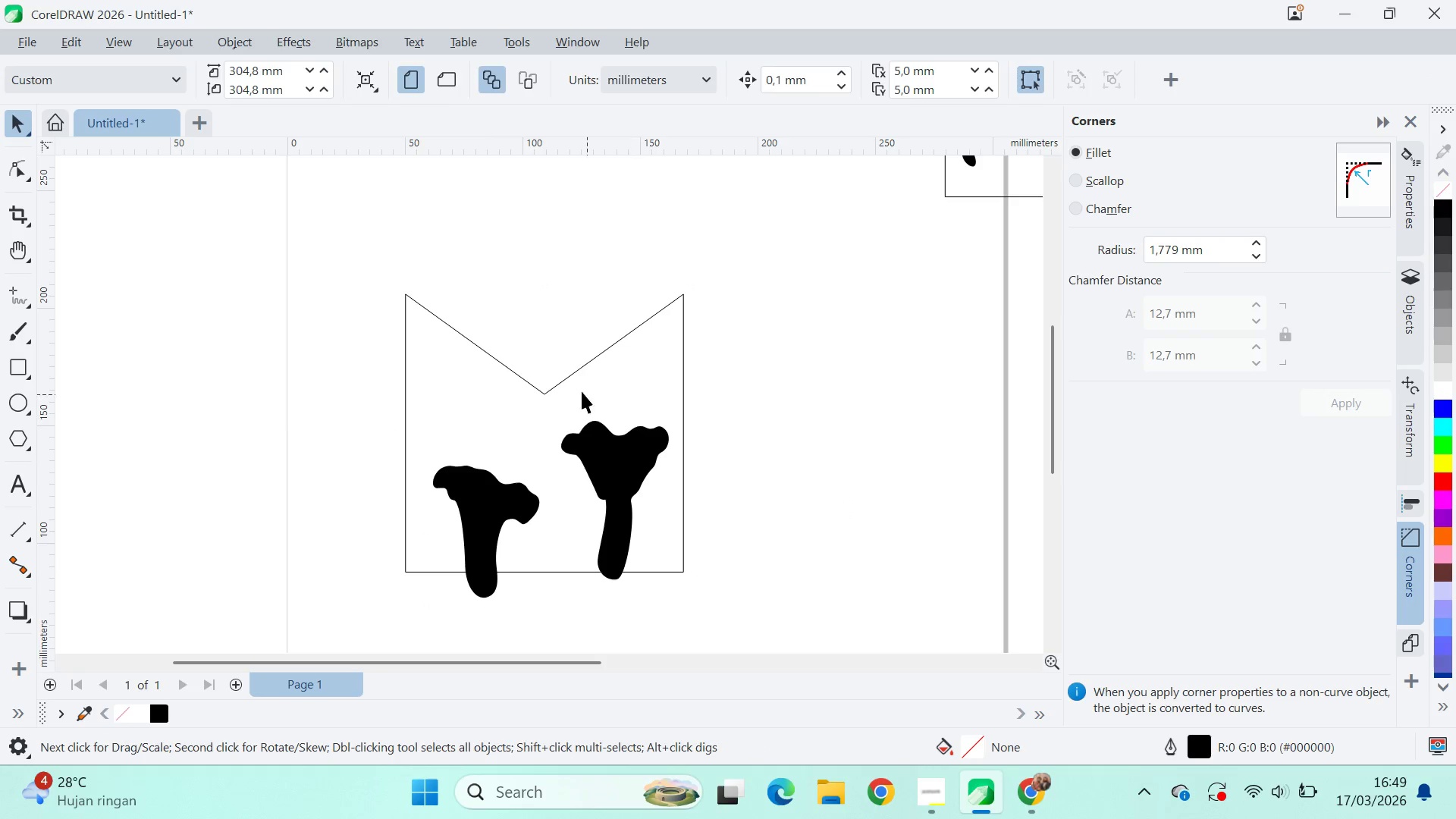 
double_click([579, 387])
 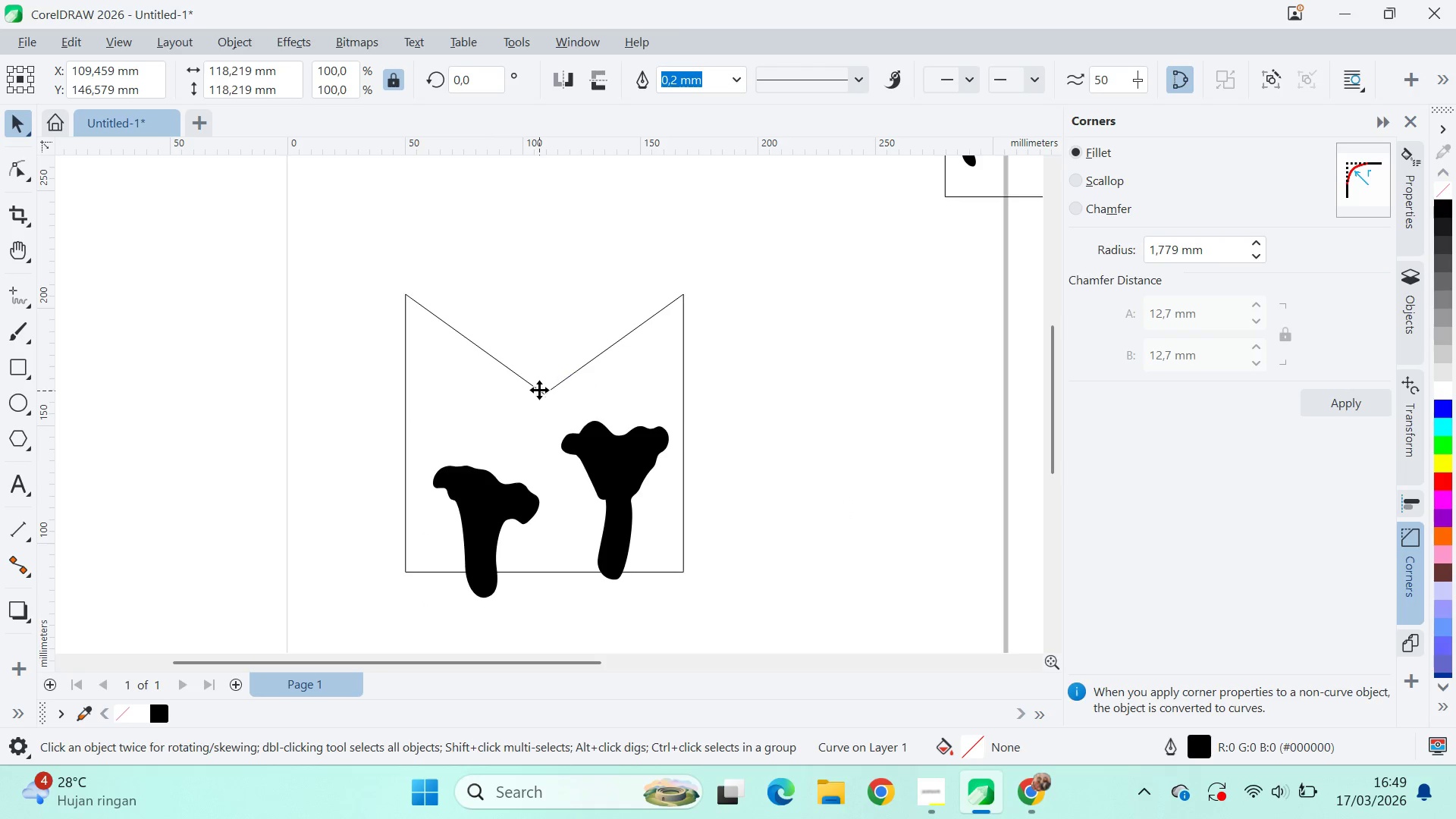 
double_click([539, 390])
 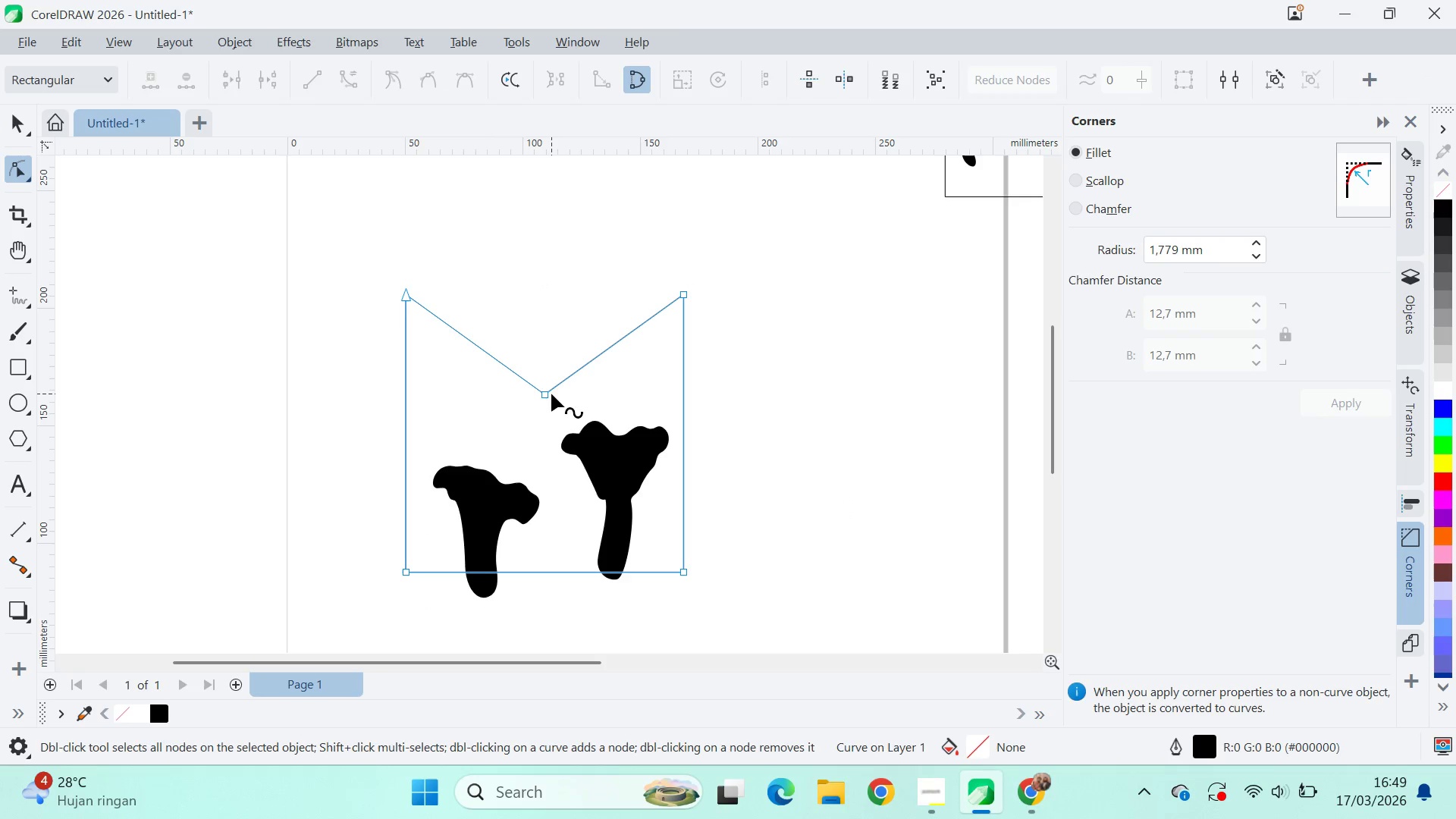 
left_click([551, 394])
 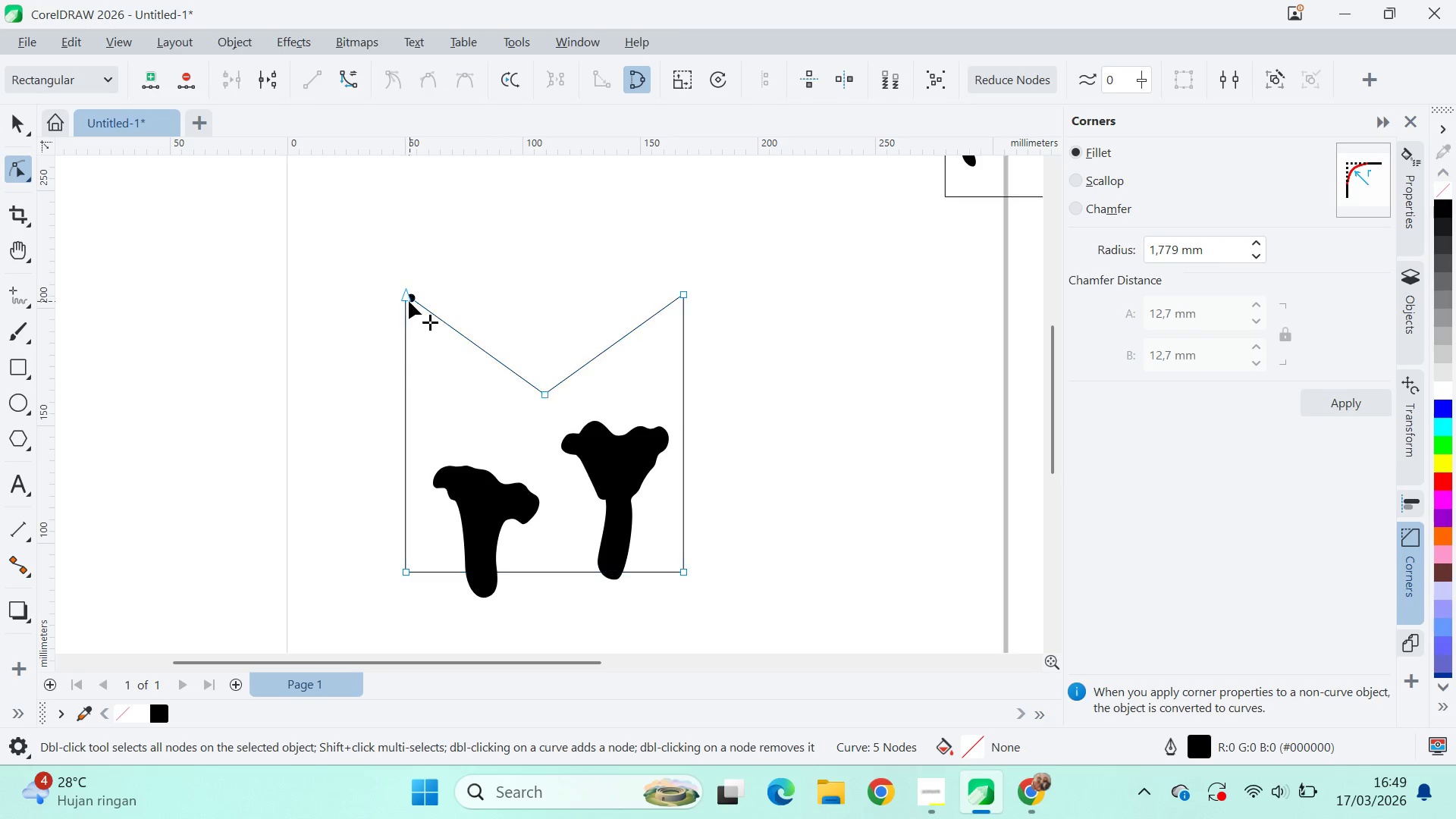 
key(Control+Z)
 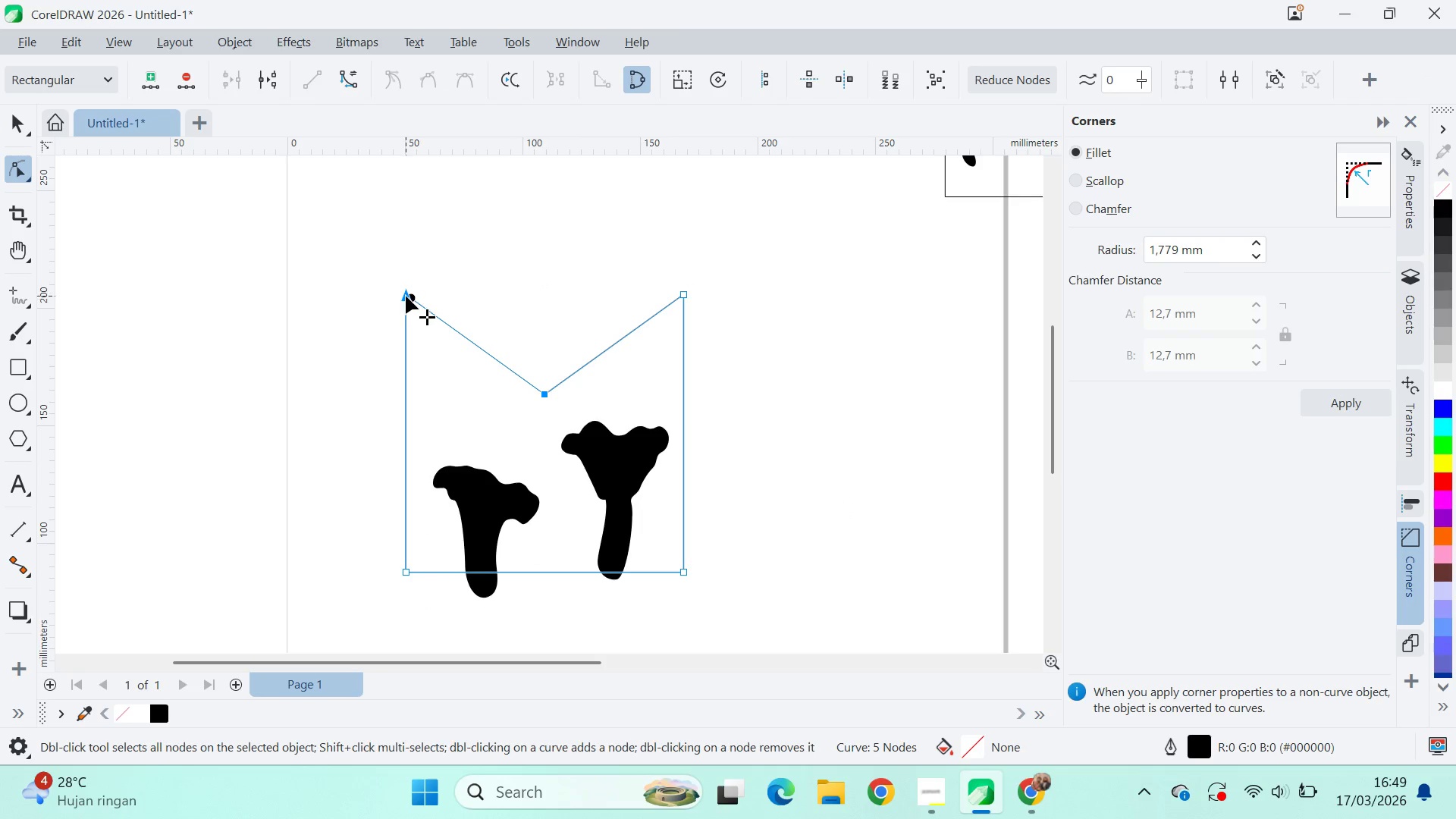 
left_click_drag(start_coordinate=[406, 296], to_coordinate=[406, 343])
 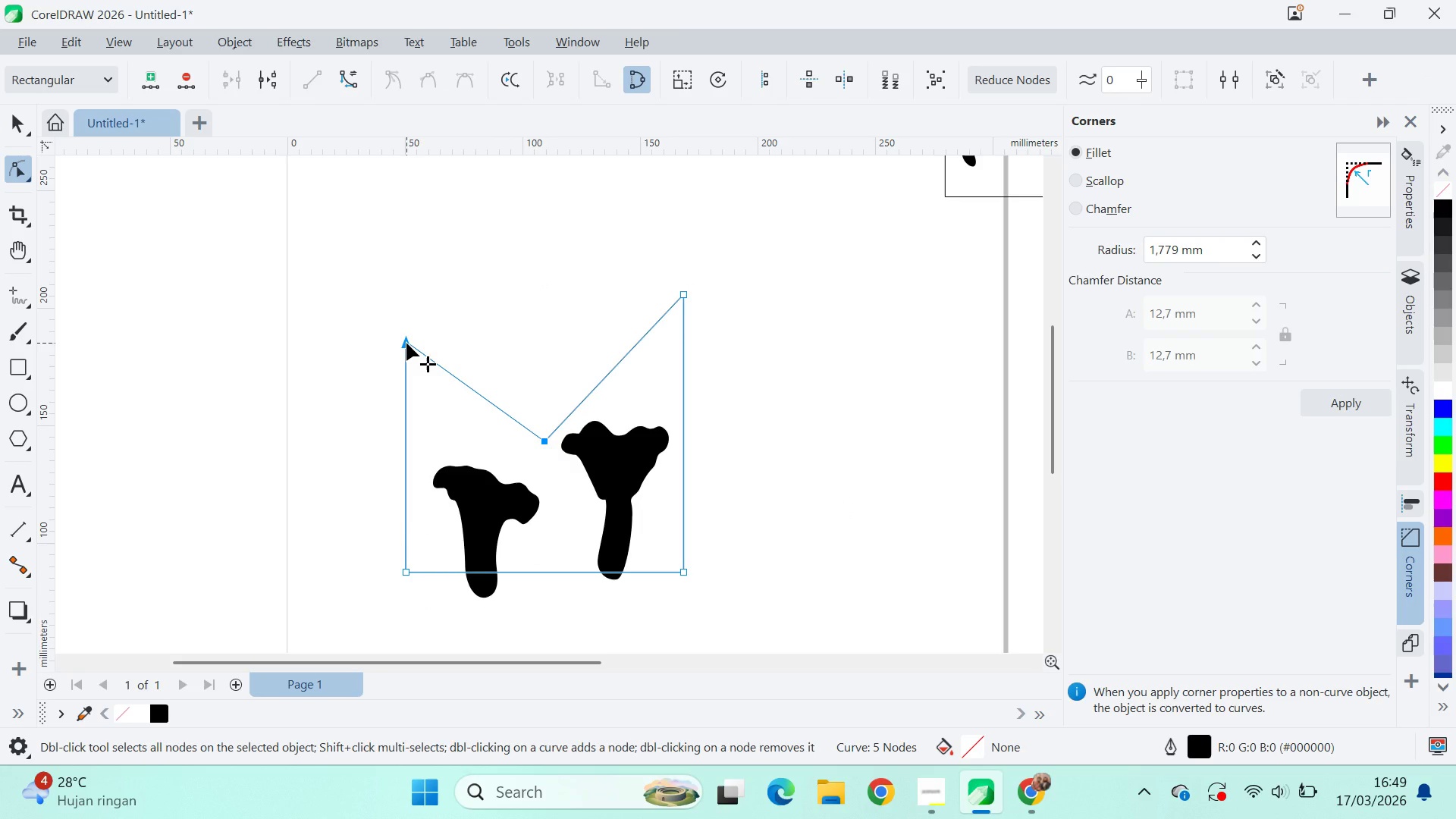 
hold_key(key=ShiftLeft, duration=0.5)
 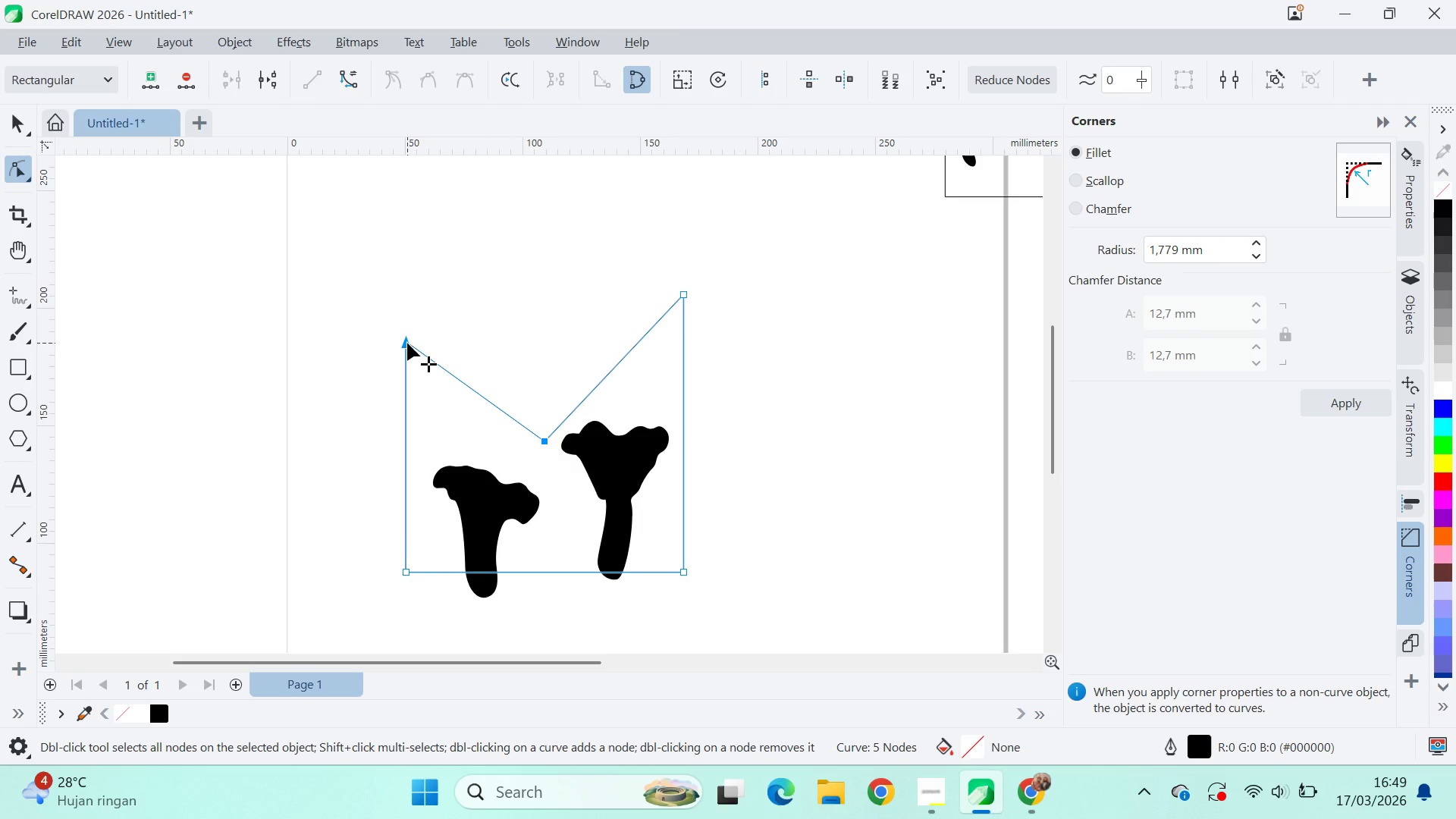 
key(Control+Z)
 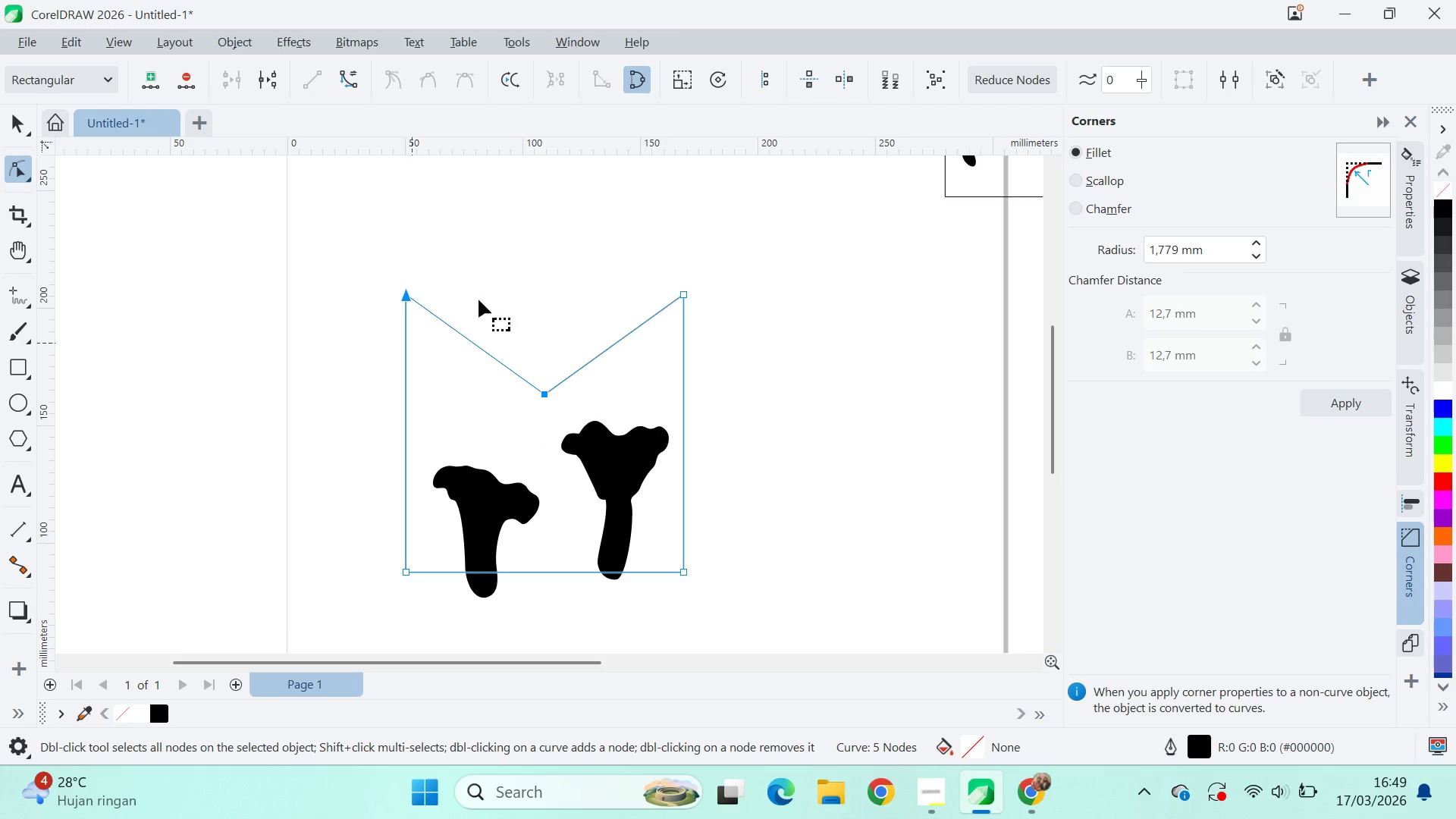 
left_click([496, 288])
 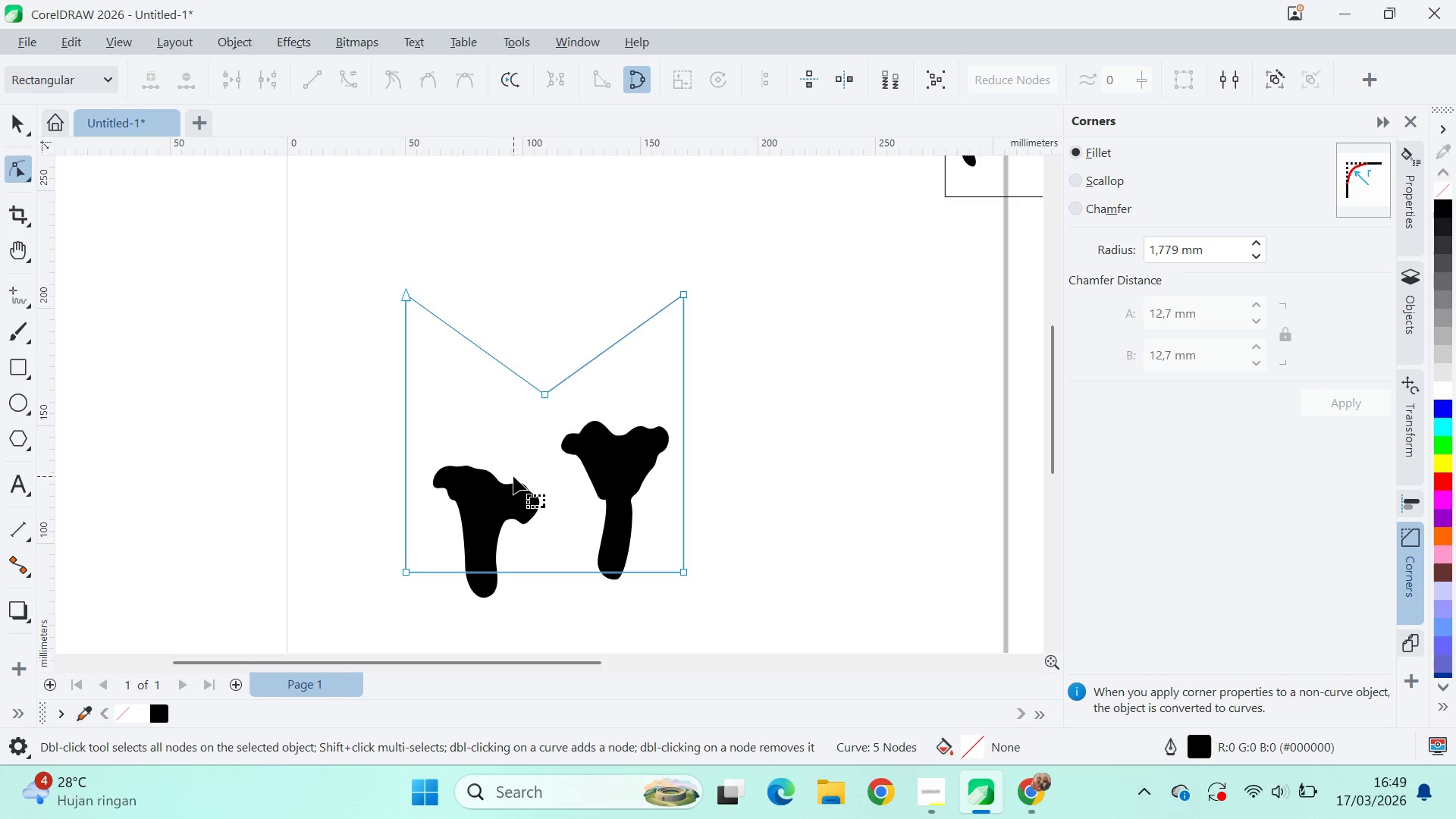 
left_click_drag(start_coordinate=[369, 259], to_coordinate=[795, 450])
 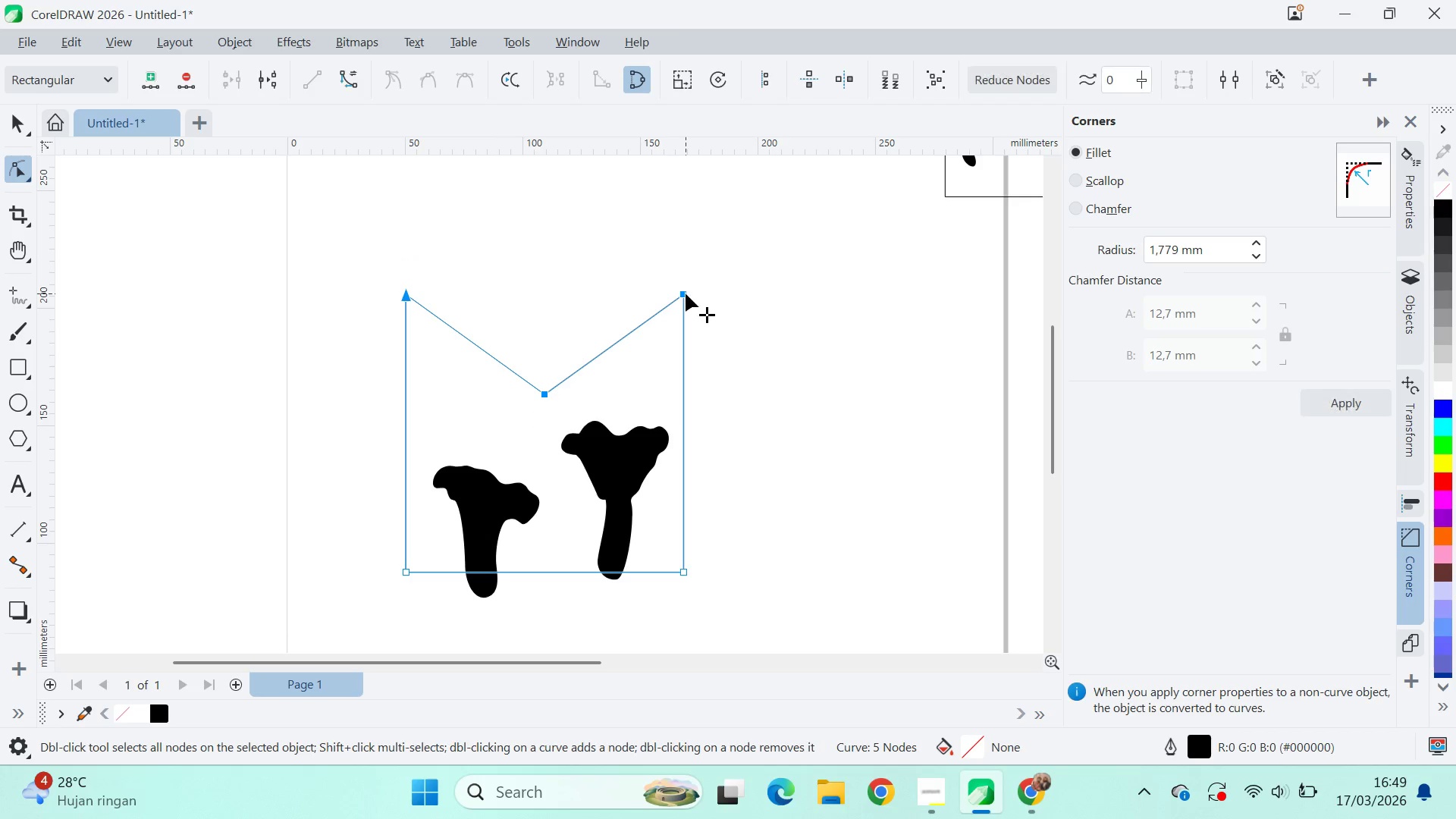 
left_click_drag(start_coordinate=[686, 293], to_coordinate=[690, 347])
 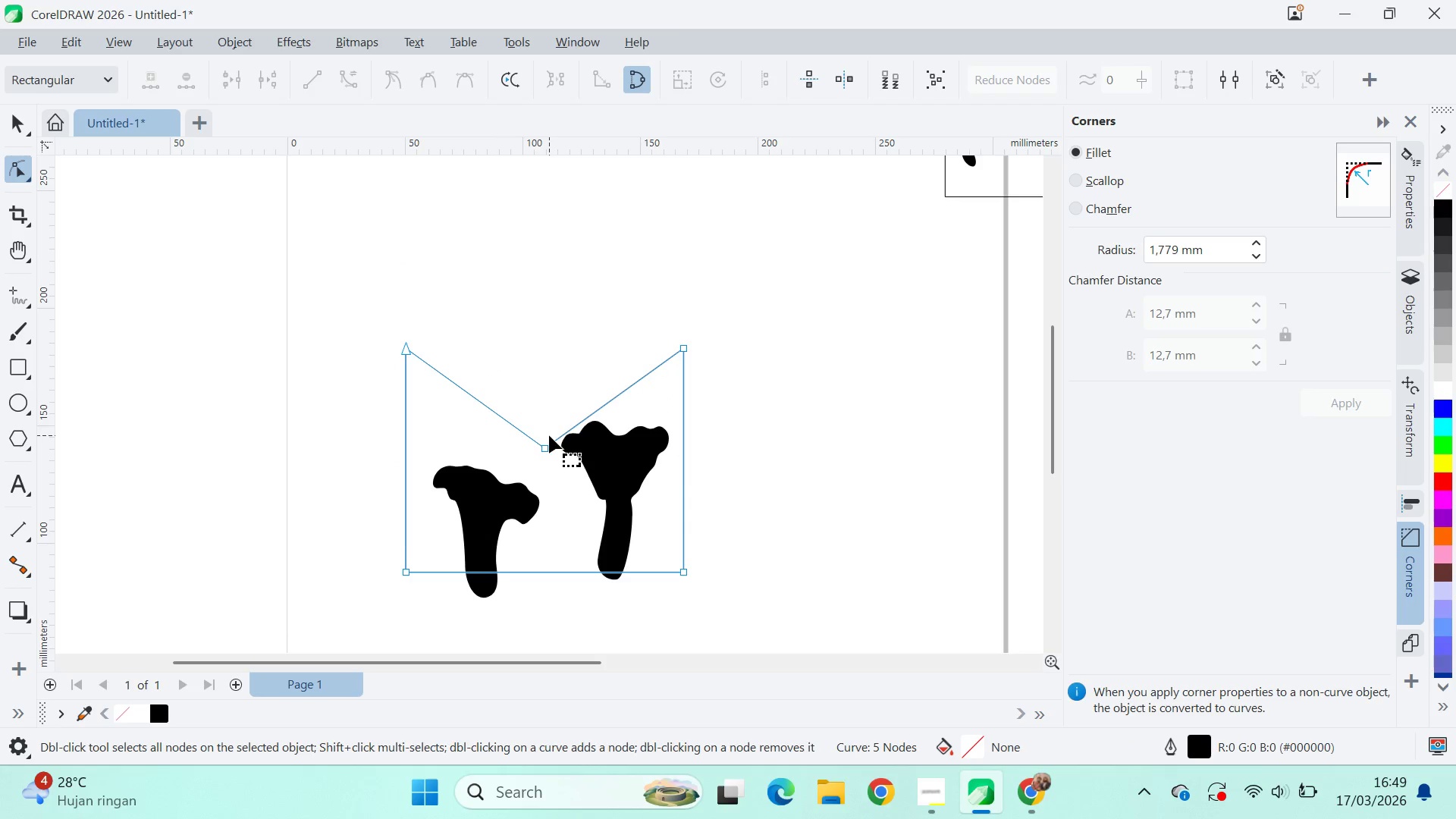 
hold_key(key=ShiftLeft, duration=1.5)
 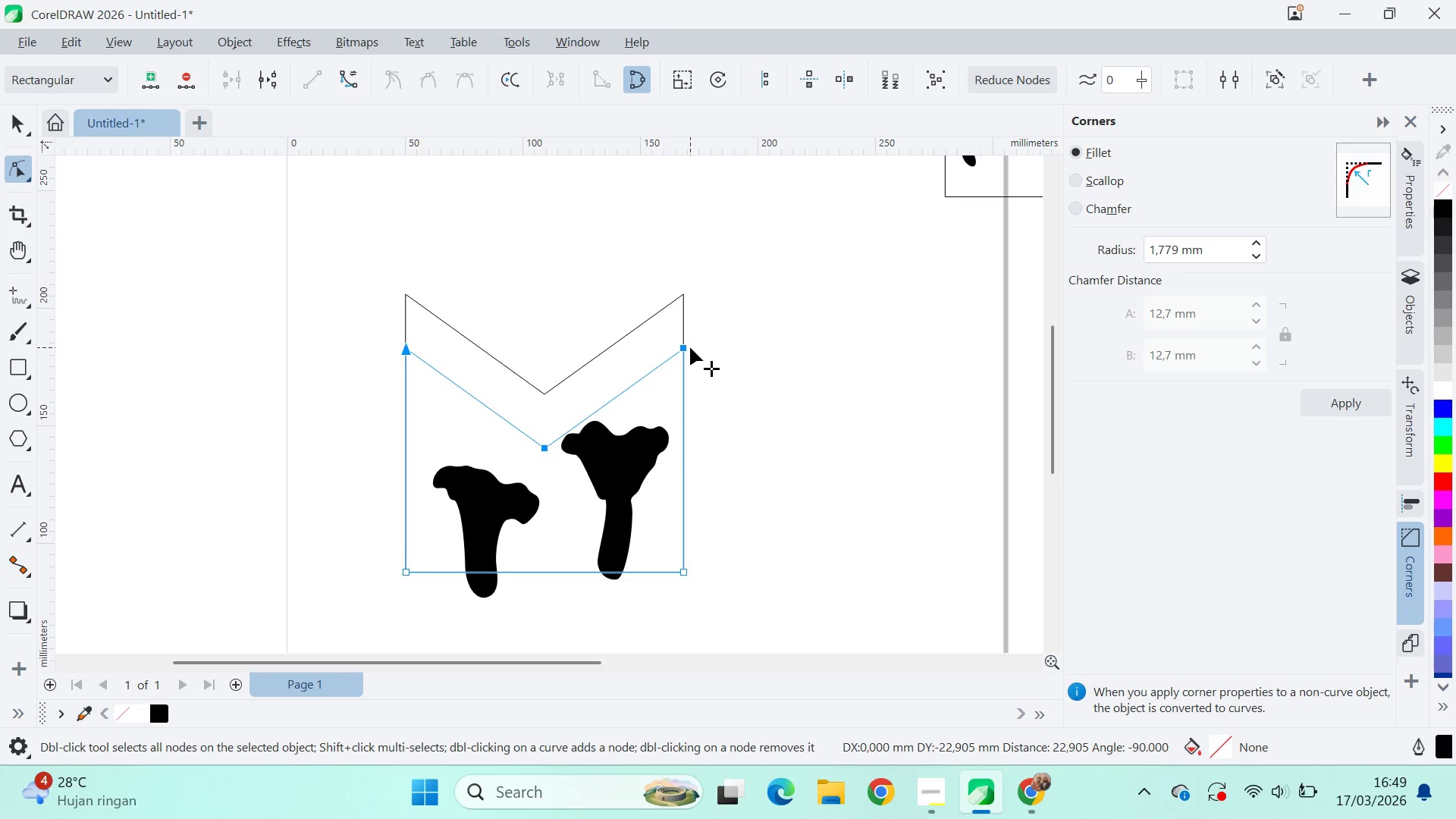 
key(Shift+ShiftLeft)
 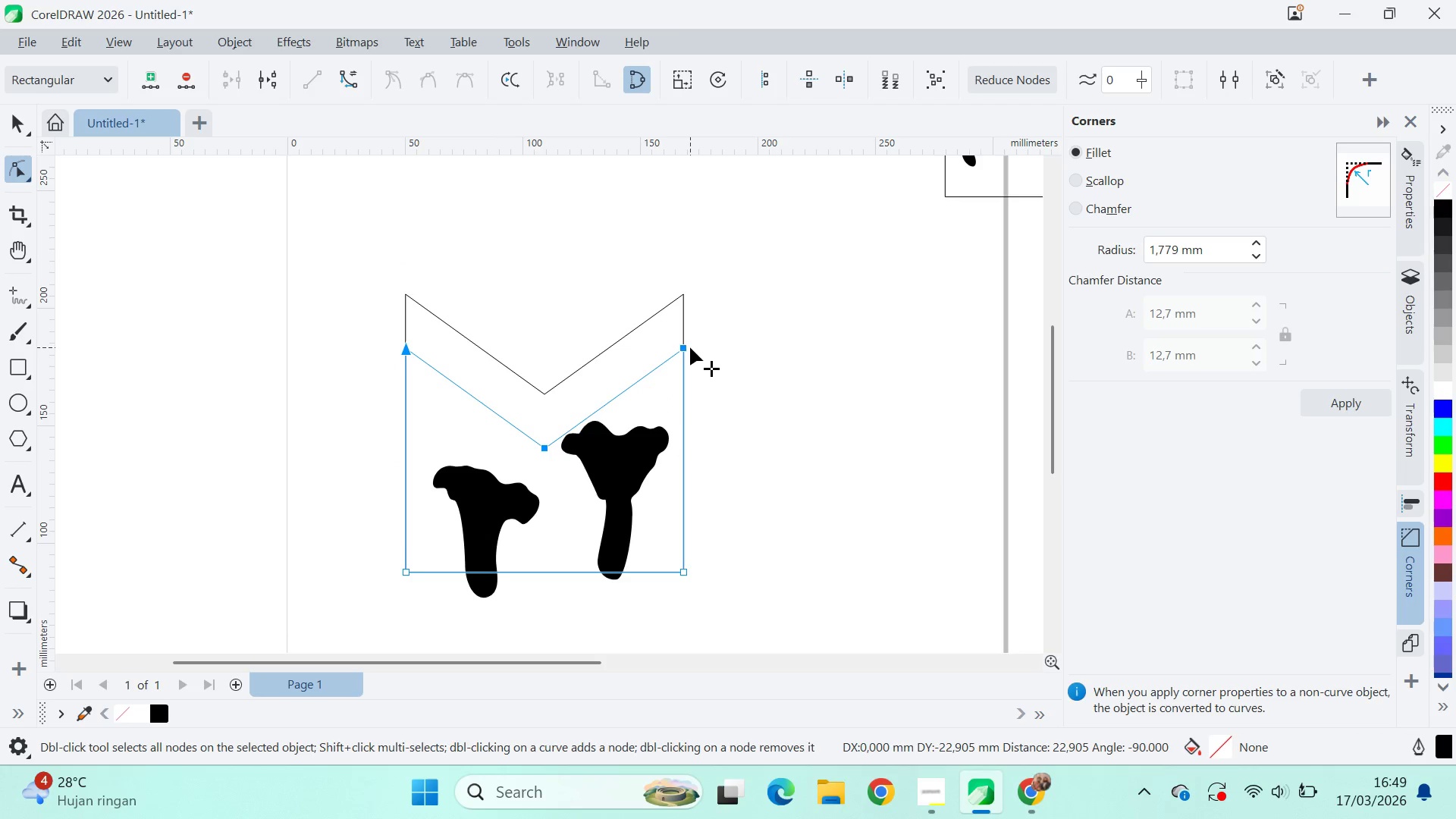 
key(Shift+ShiftLeft)
 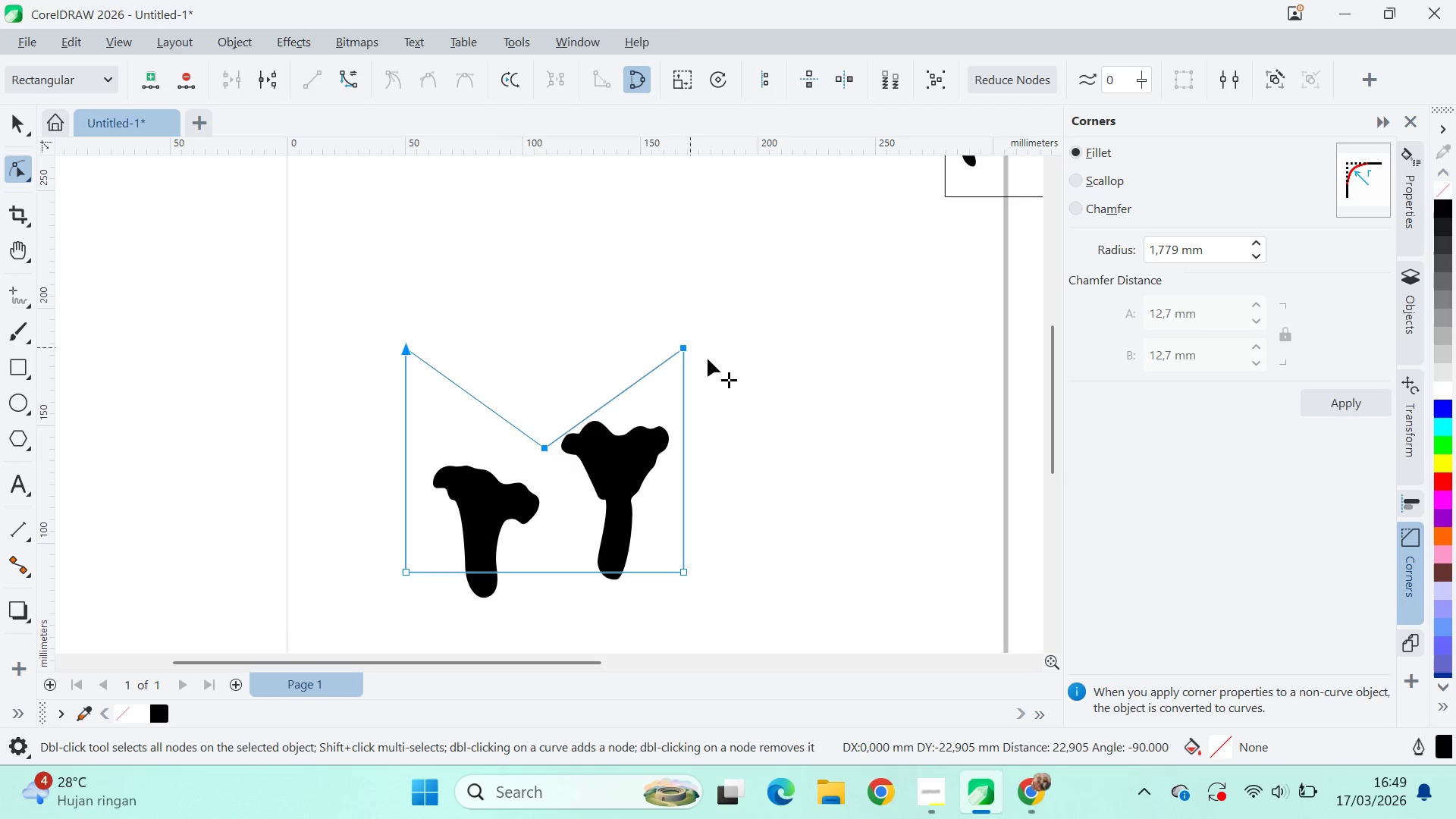 
key(Shift+ShiftLeft)
 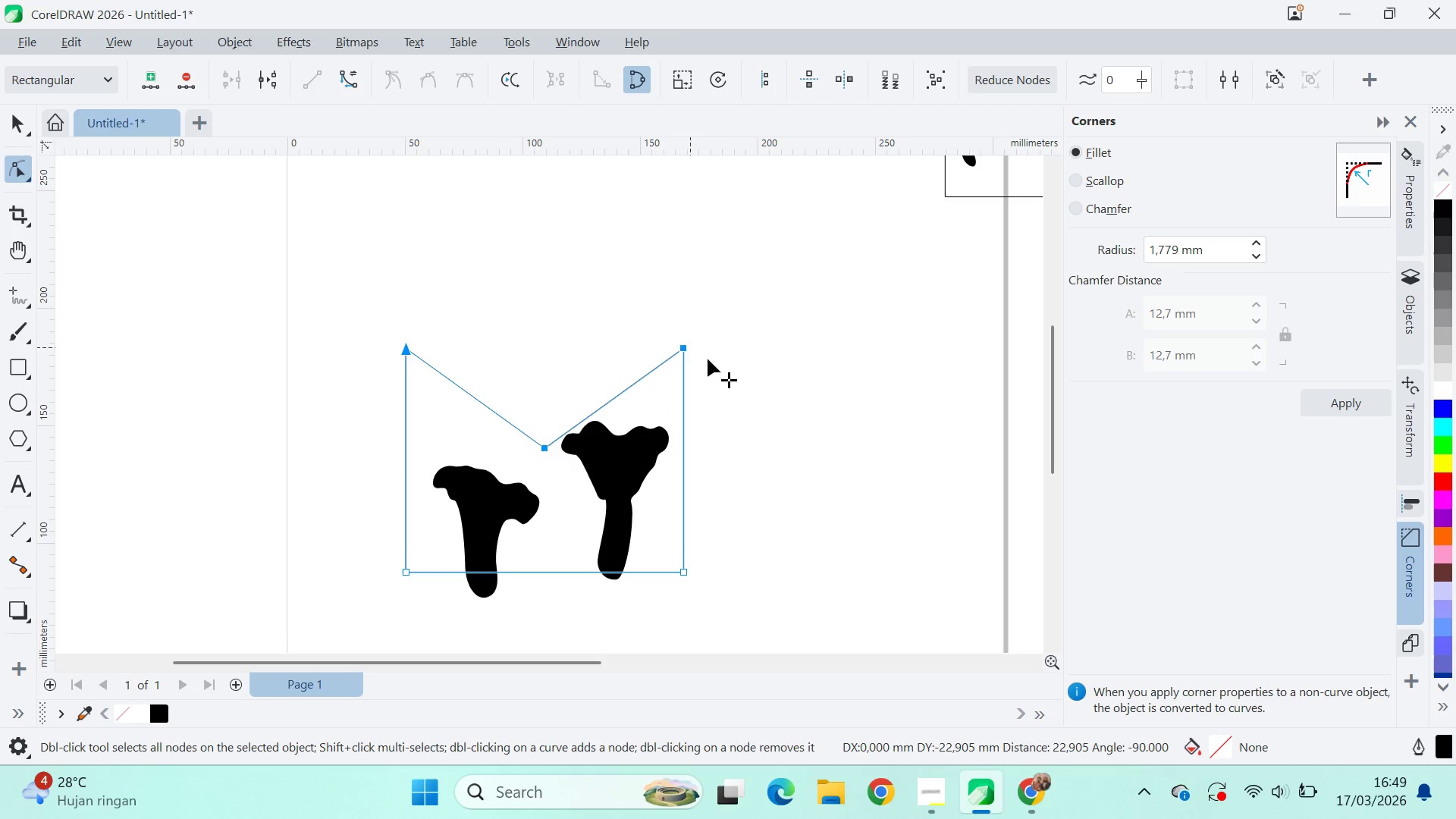 
key(Shift+ShiftLeft)
 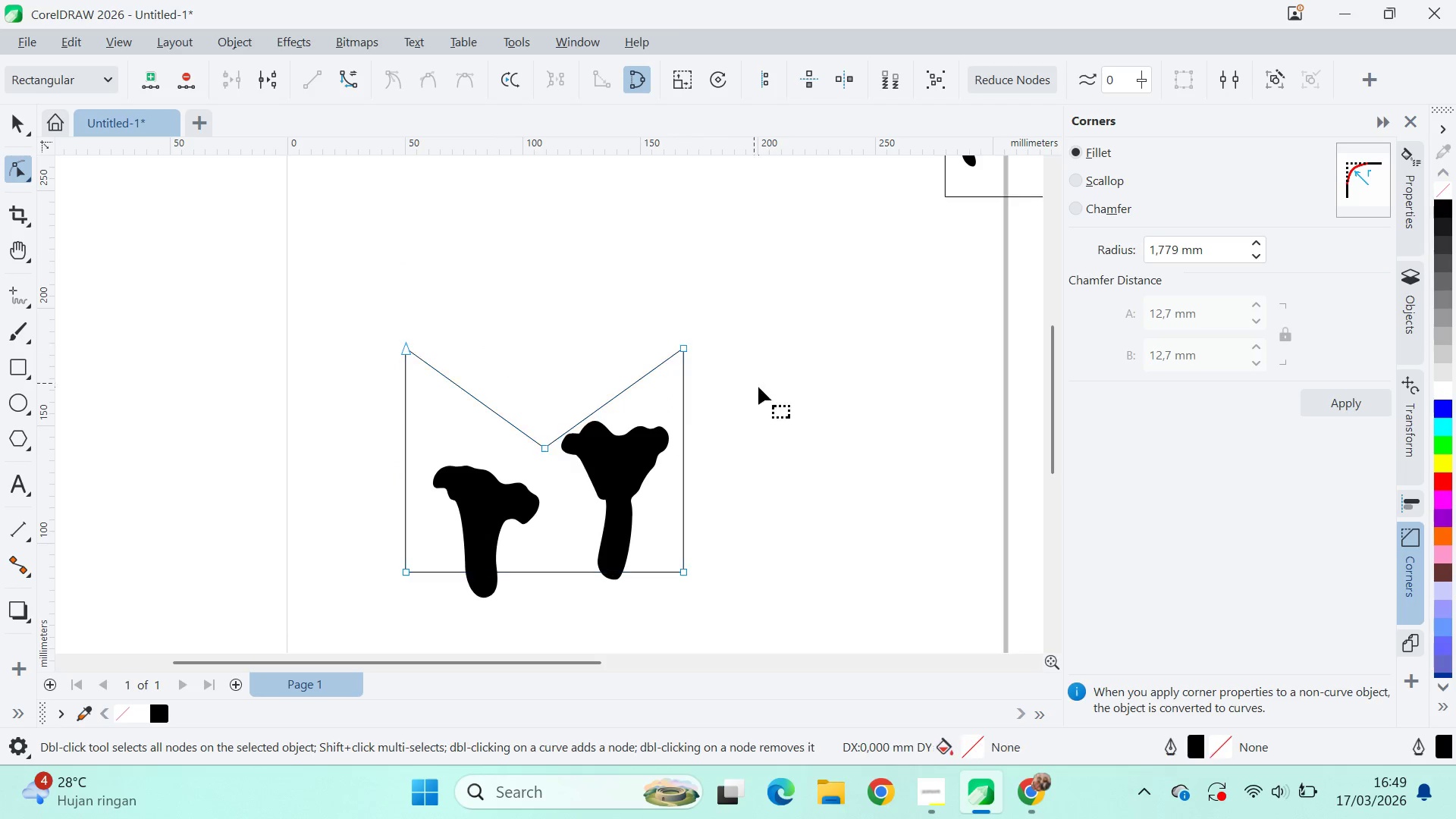 
left_click_drag(start_coordinate=[758, 387], to_coordinate=[738, 393])
 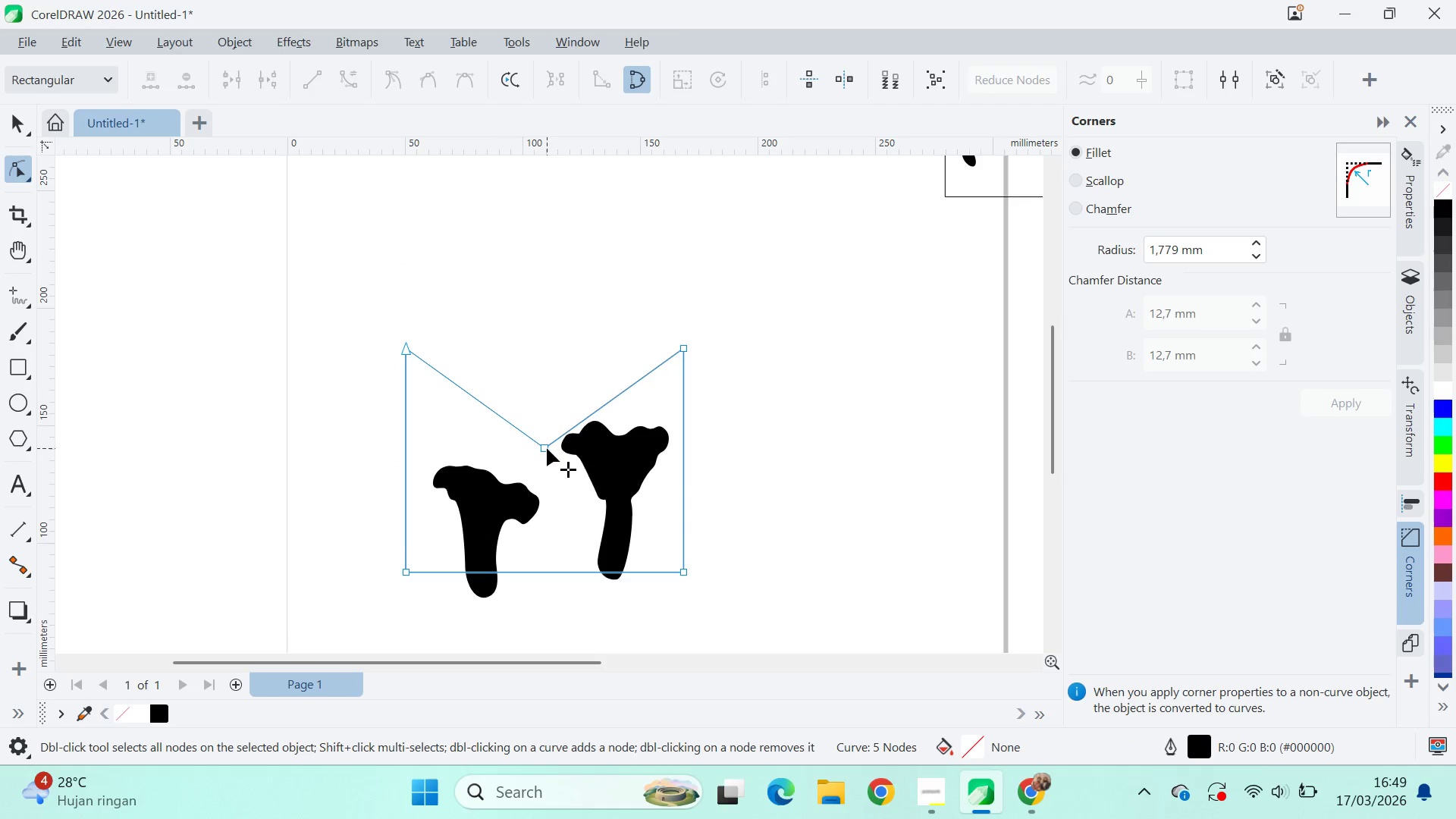 
left_click_drag(start_coordinate=[547, 448], to_coordinate=[545, 408])
 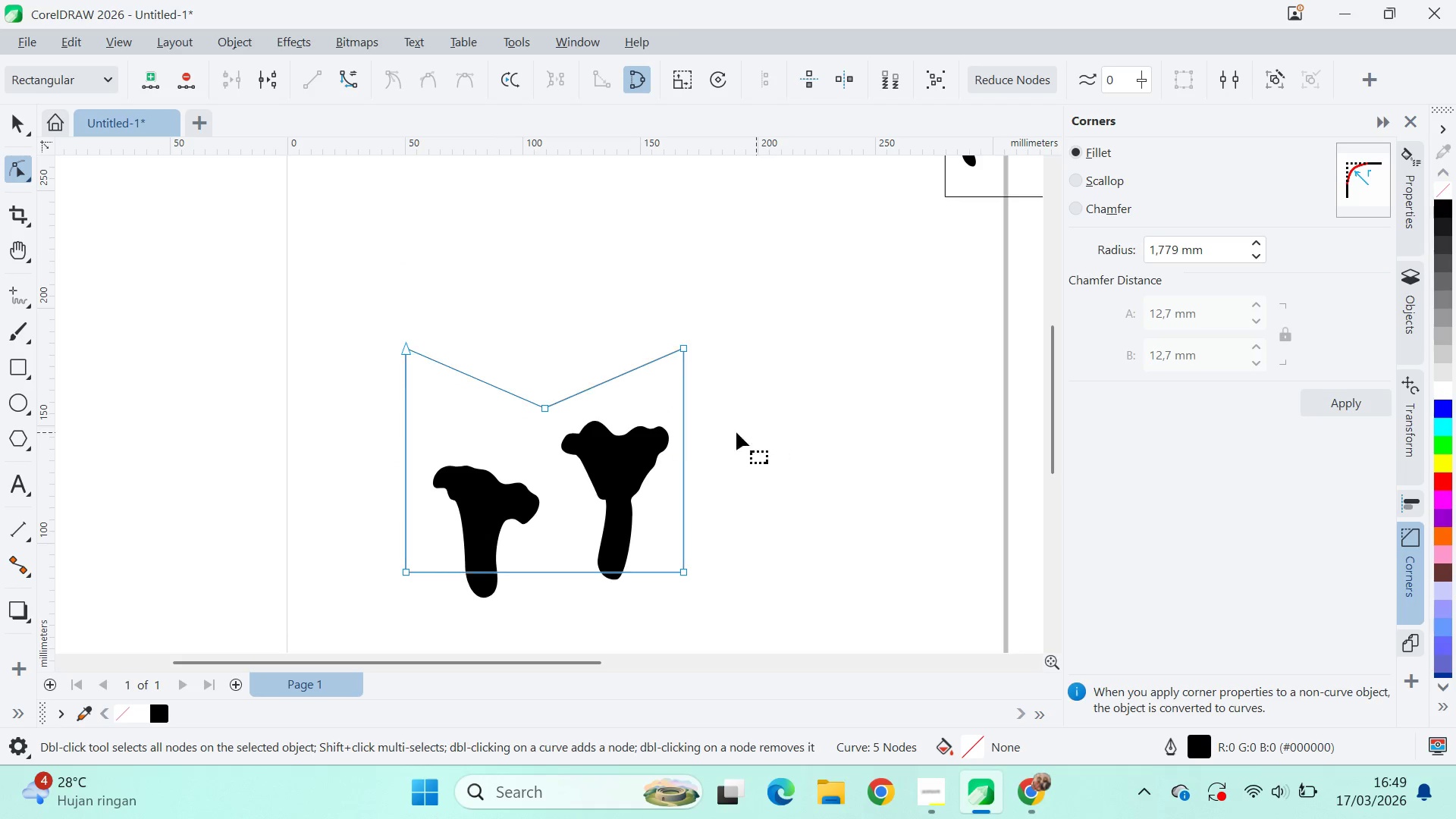 
hold_key(key=ShiftLeft, duration=0.53)
 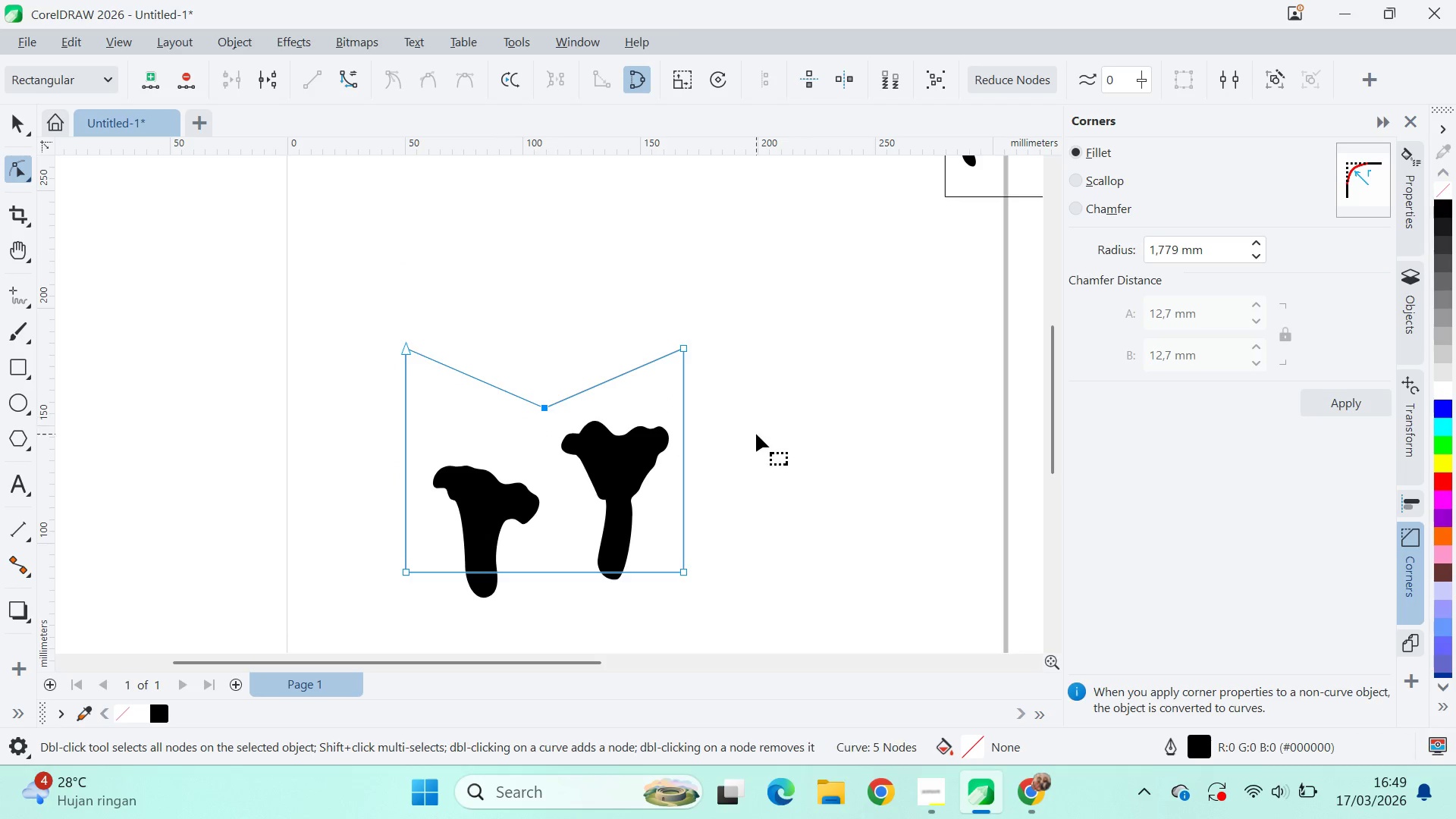 
left_click([756, 434])
 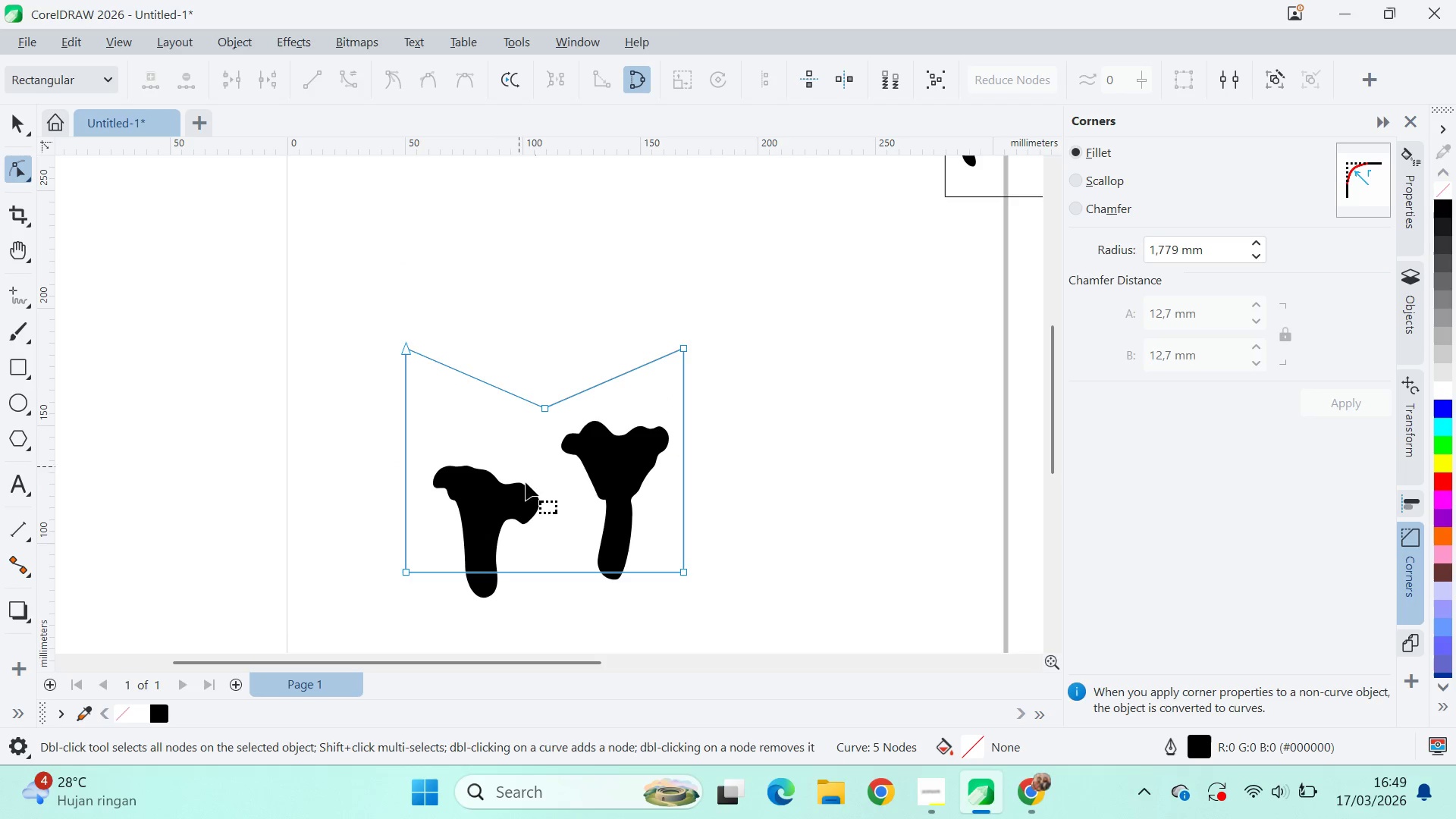 
left_click([510, 493])
 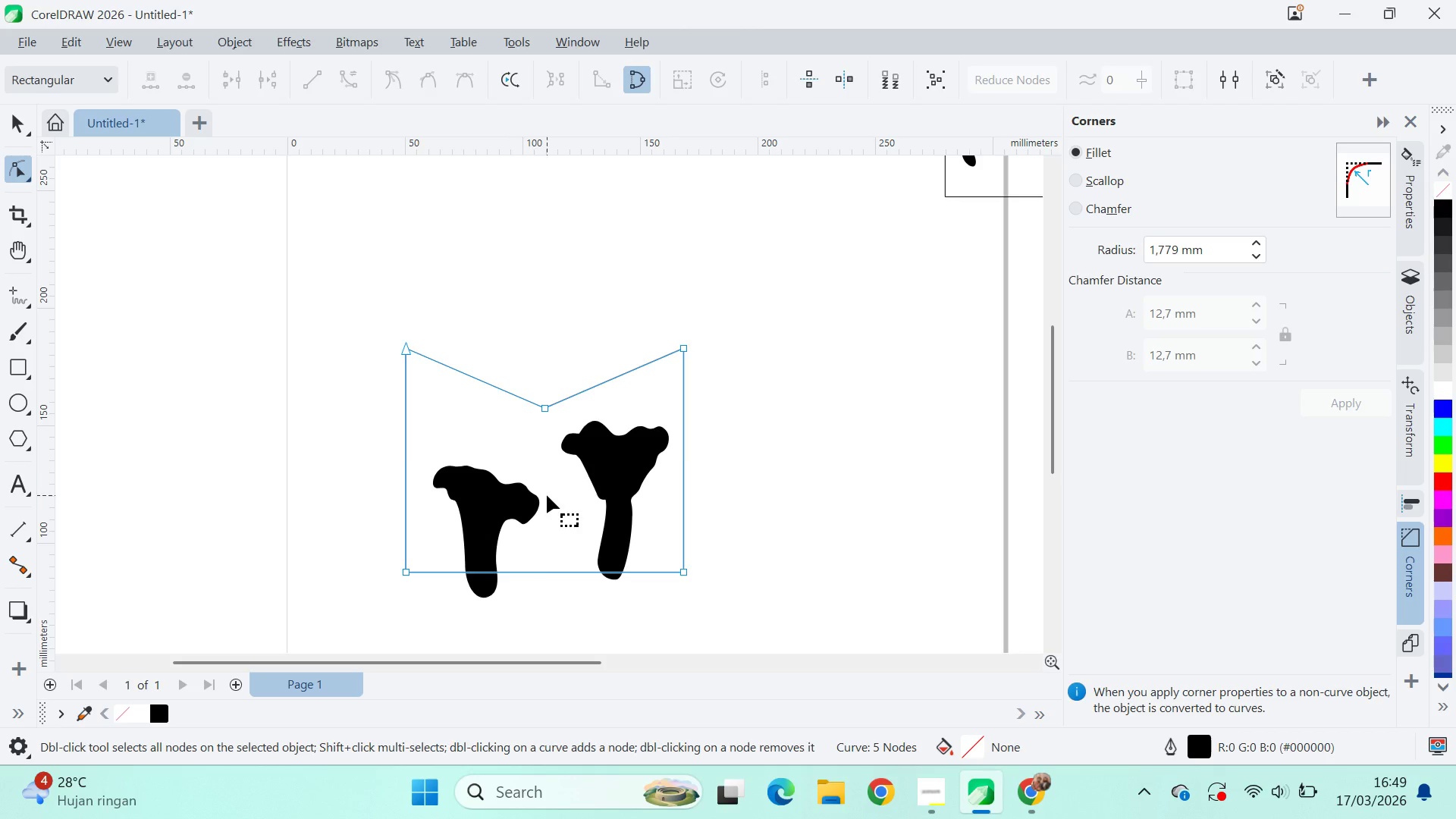 
key(V)
 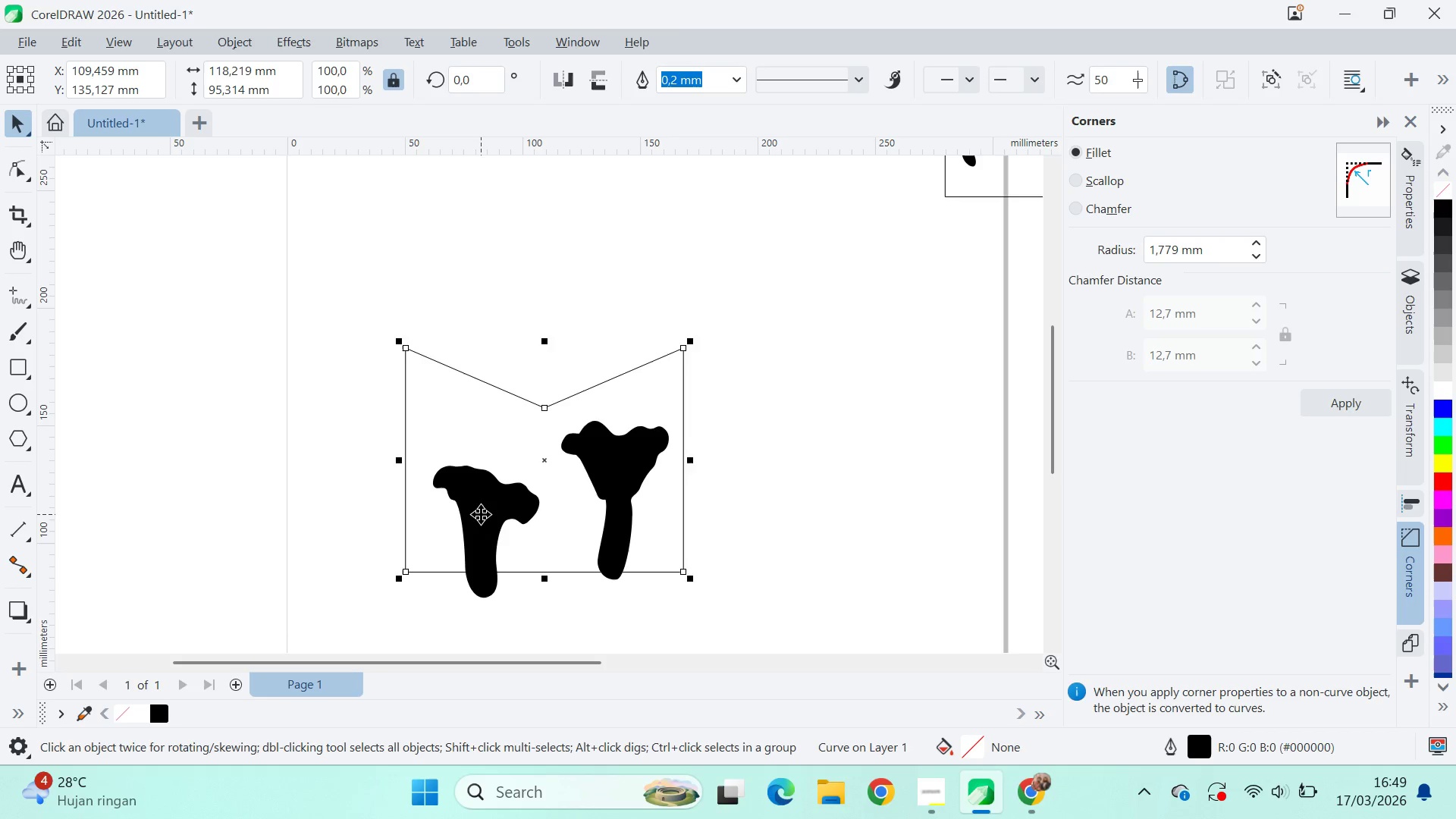 
left_click_drag(start_coordinate=[481, 514], to_coordinate=[481, 510])
 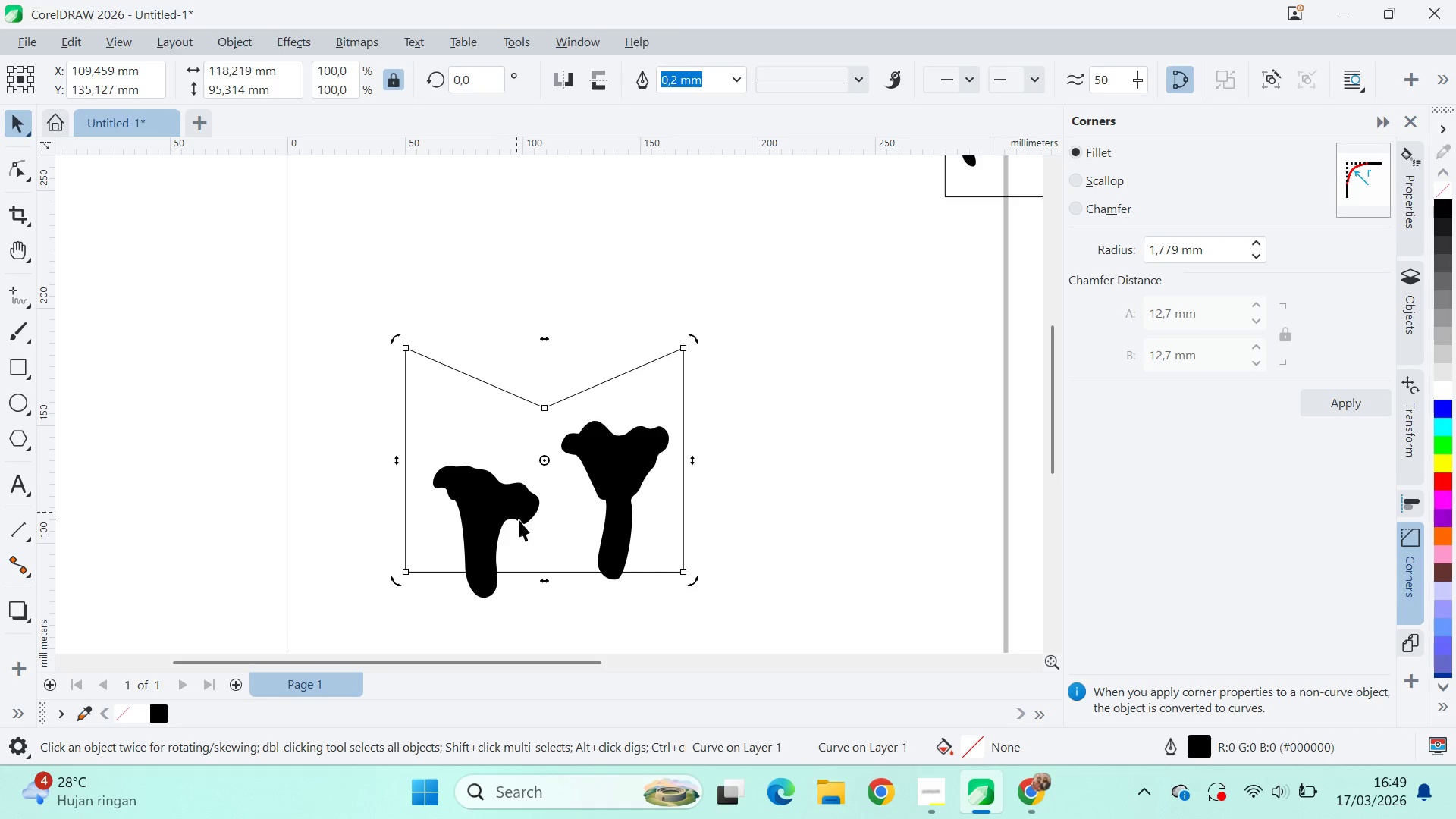 
double_click([519, 519])
 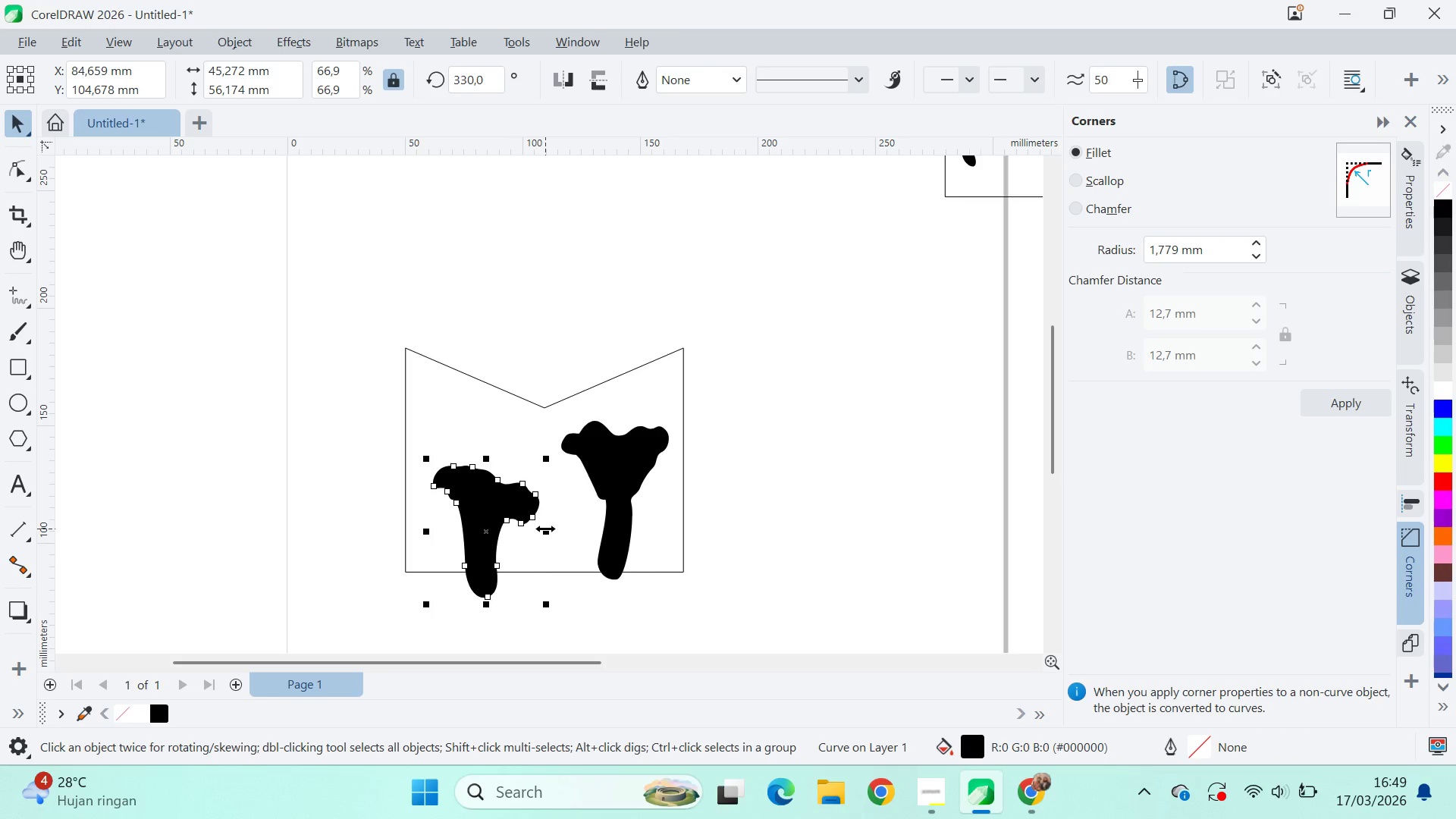 
key(Control+PageUp)
 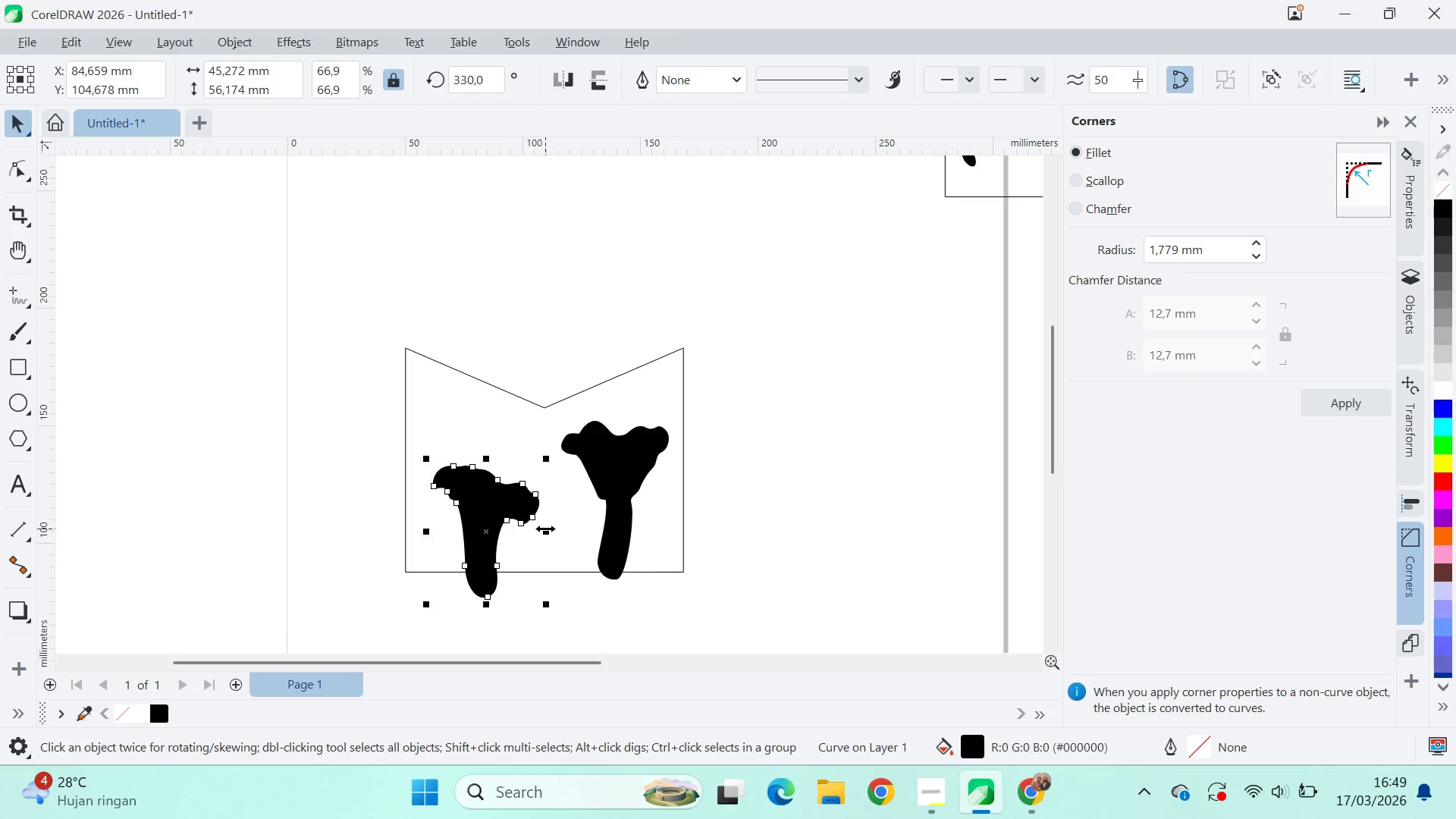 
key(Control+PageUp)
 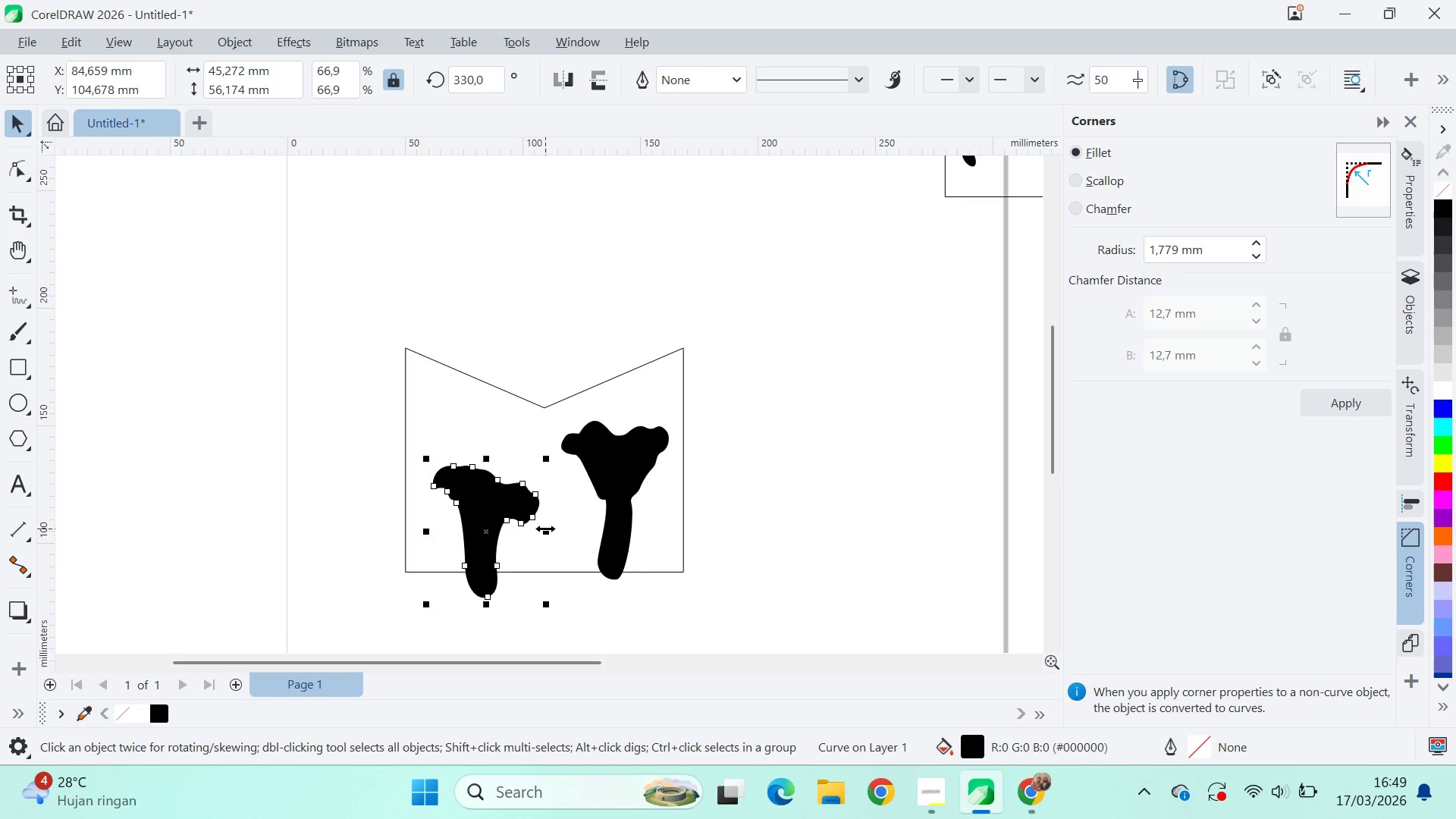 
key(Control+PageUp)
 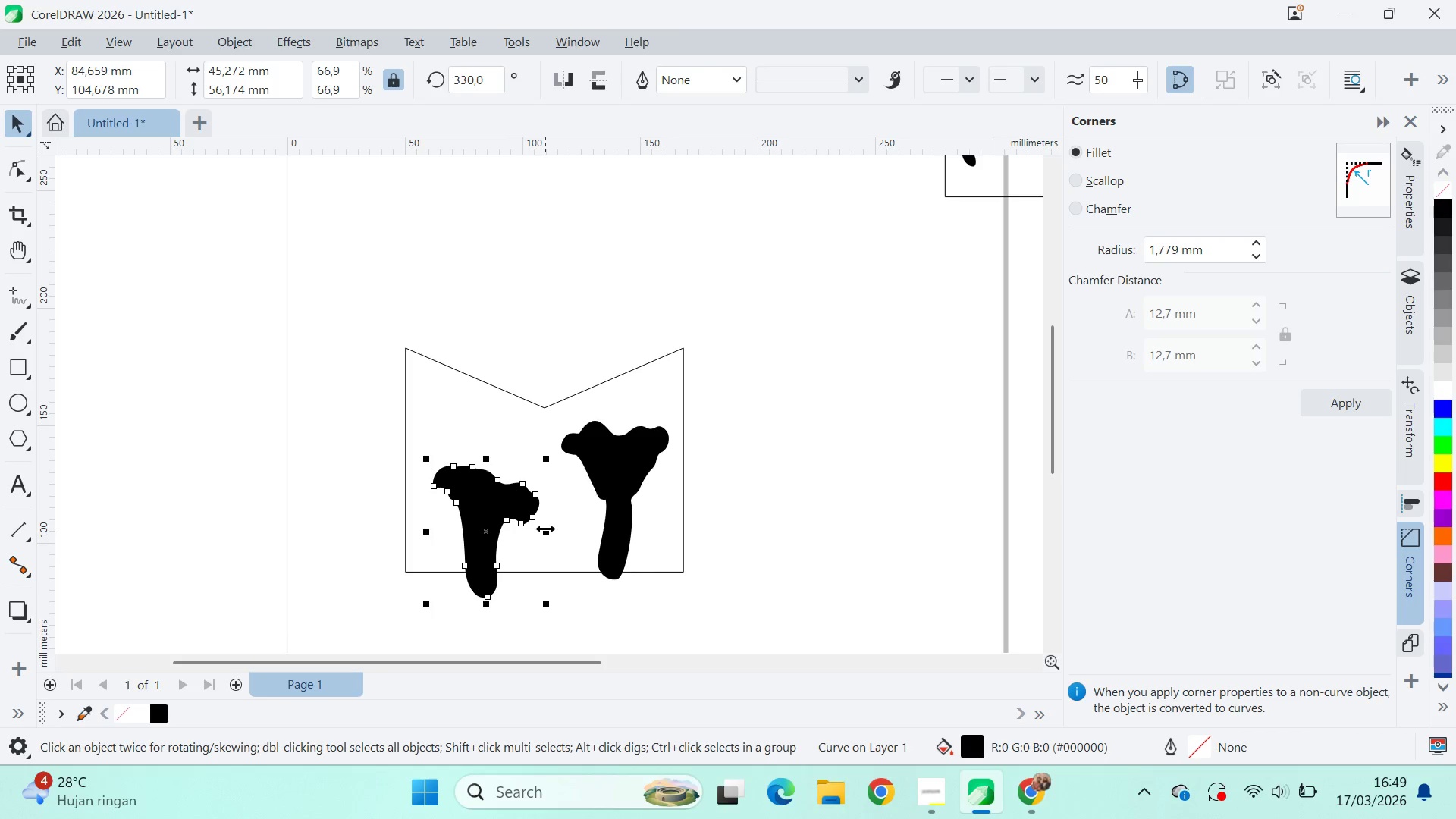 
key(Control+PageUp)
 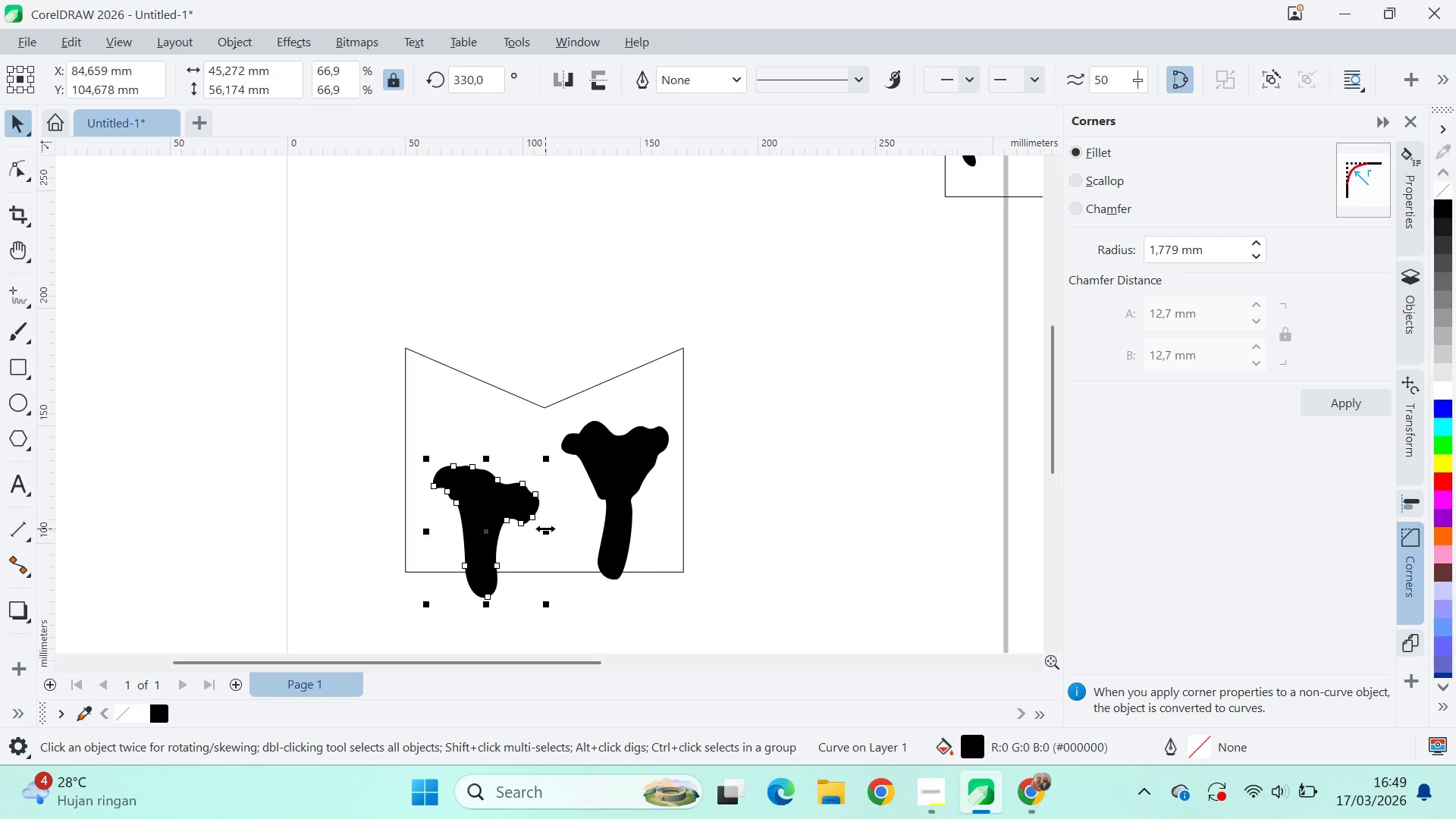 
key(Control+PageUp)
 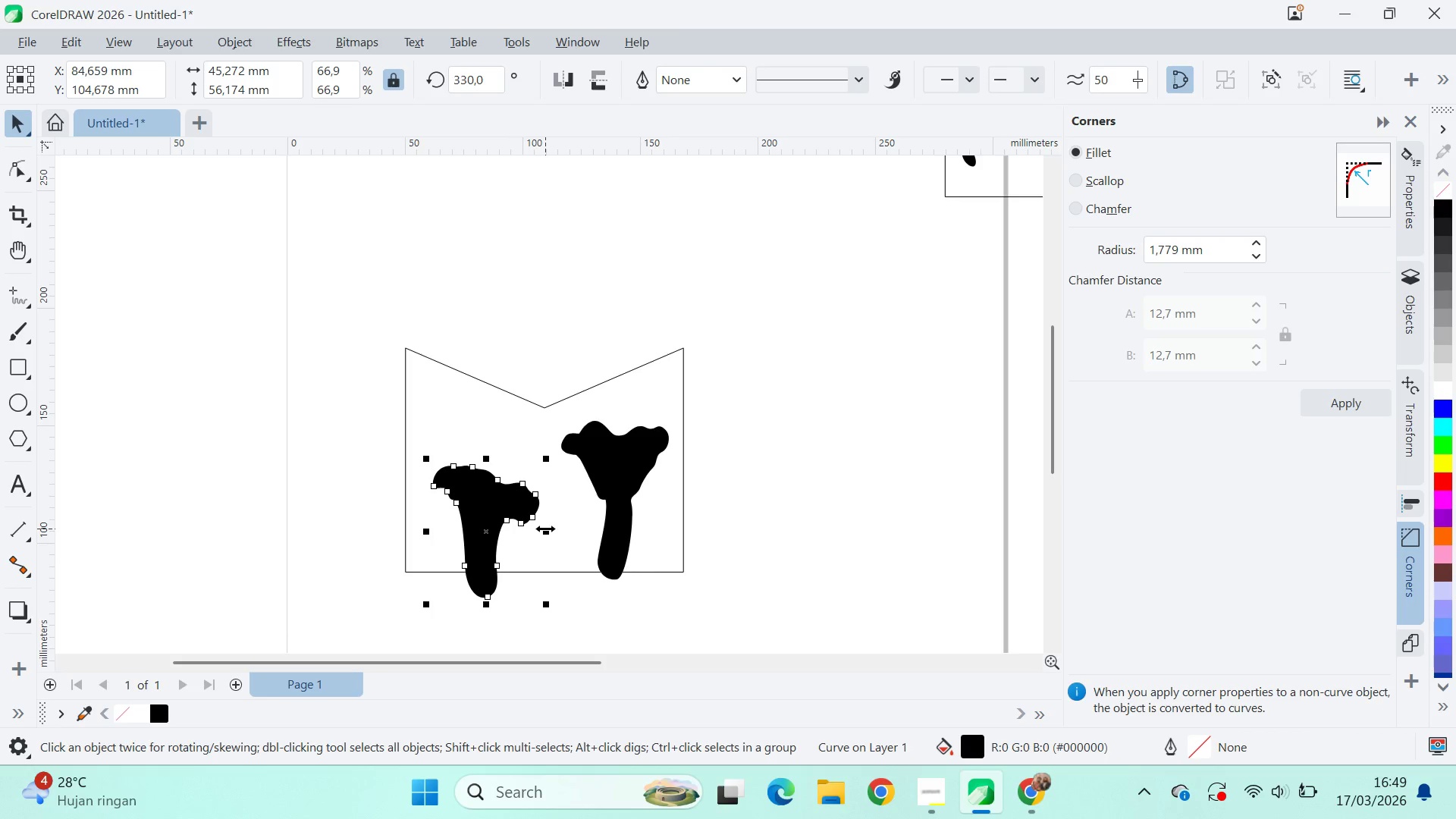 
key(Control+PageUp)
 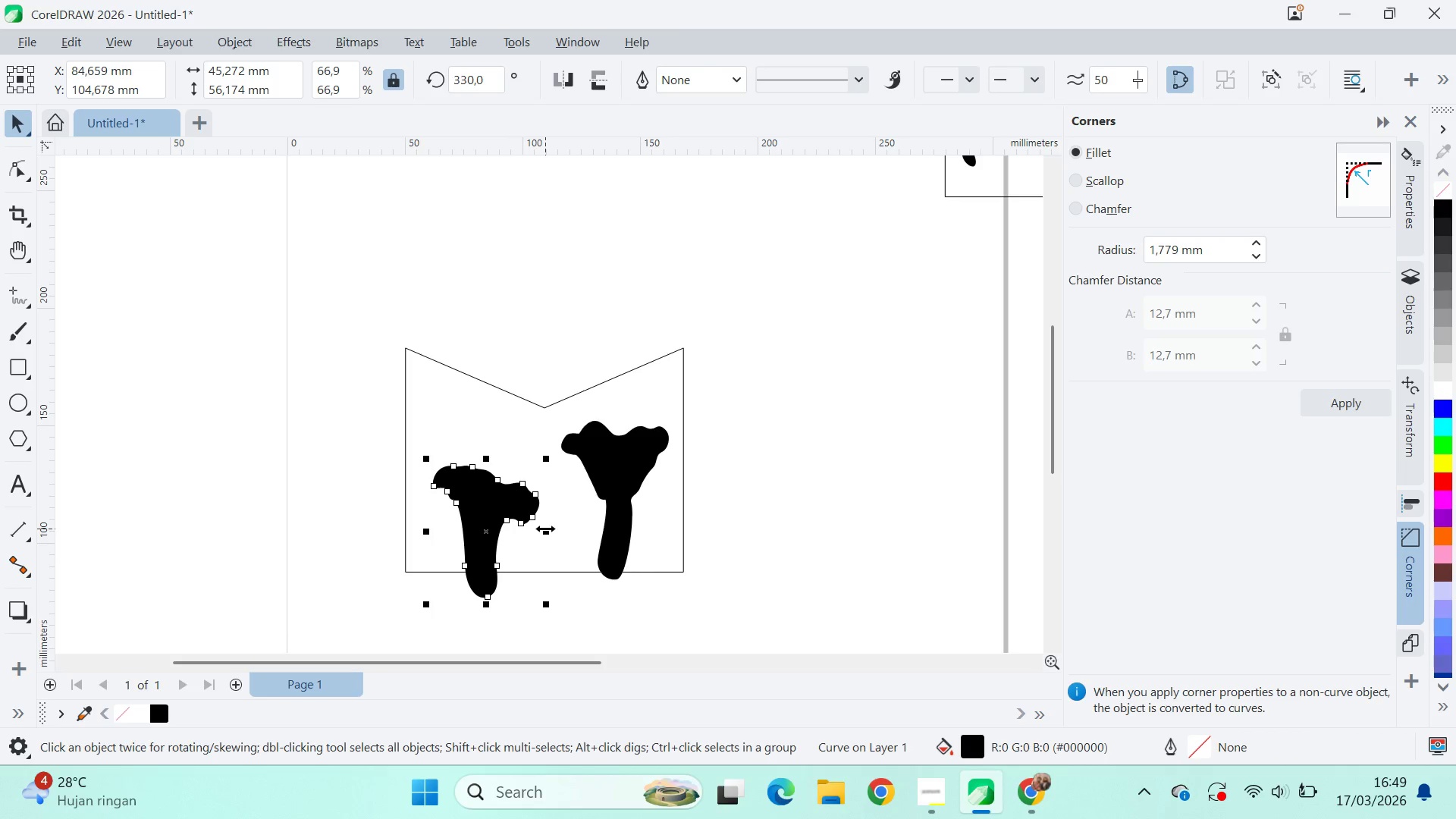 
key(Control+PageUp)
 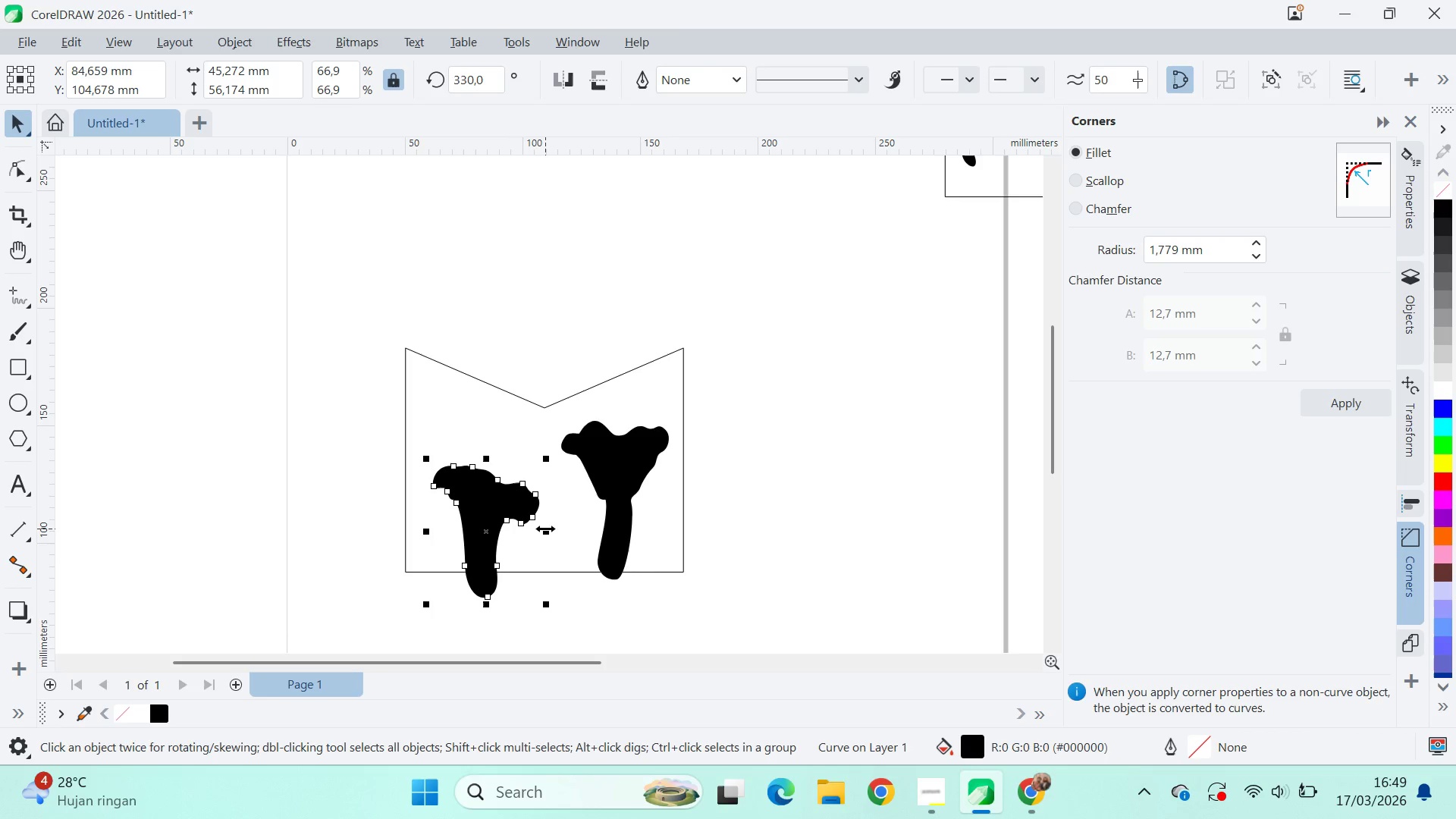 
key(Control+PageUp)
 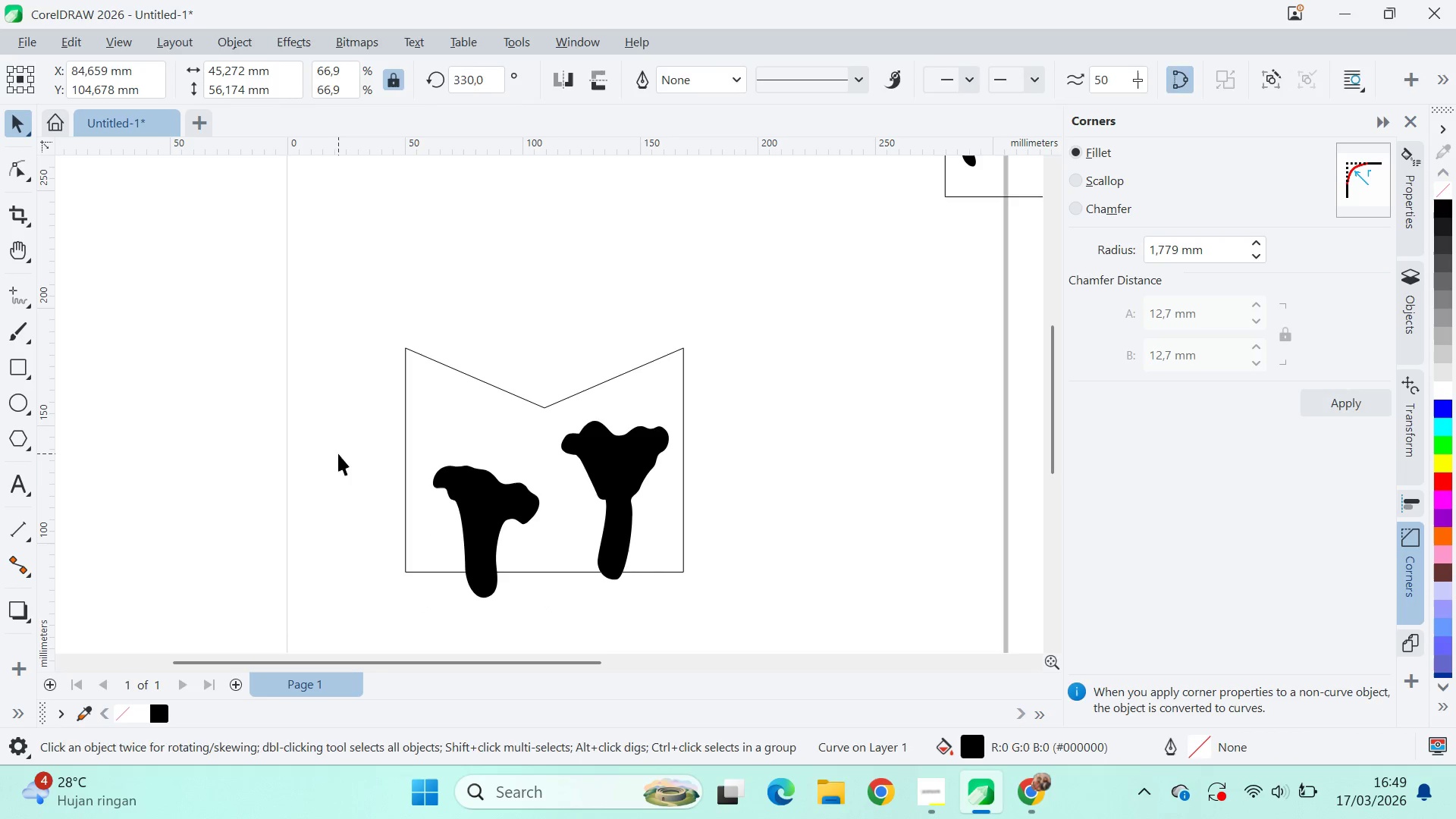 
double_click([525, 499])
 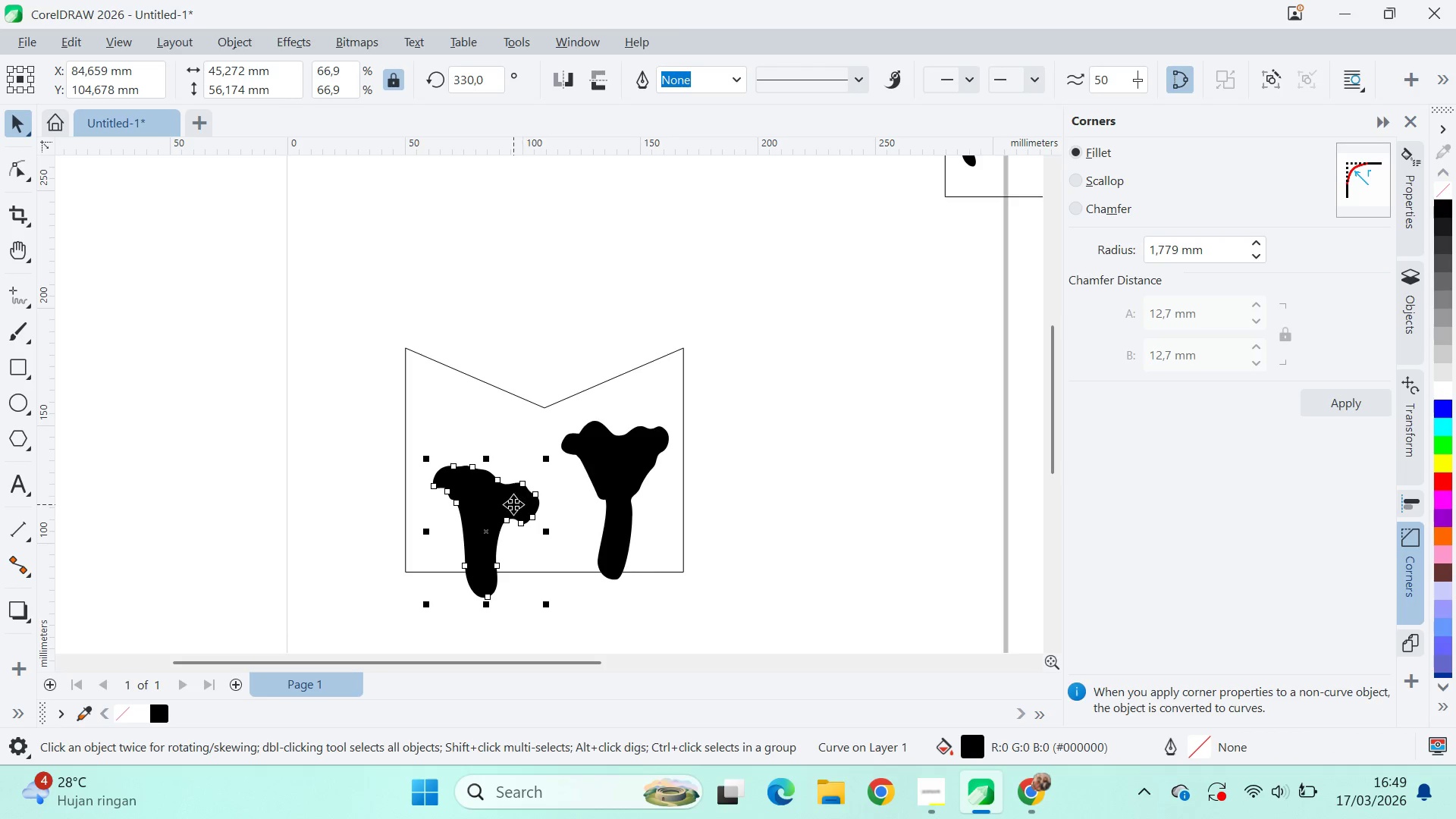 
left_click_drag(start_coordinate=[513, 504], to_coordinate=[511, 491])
 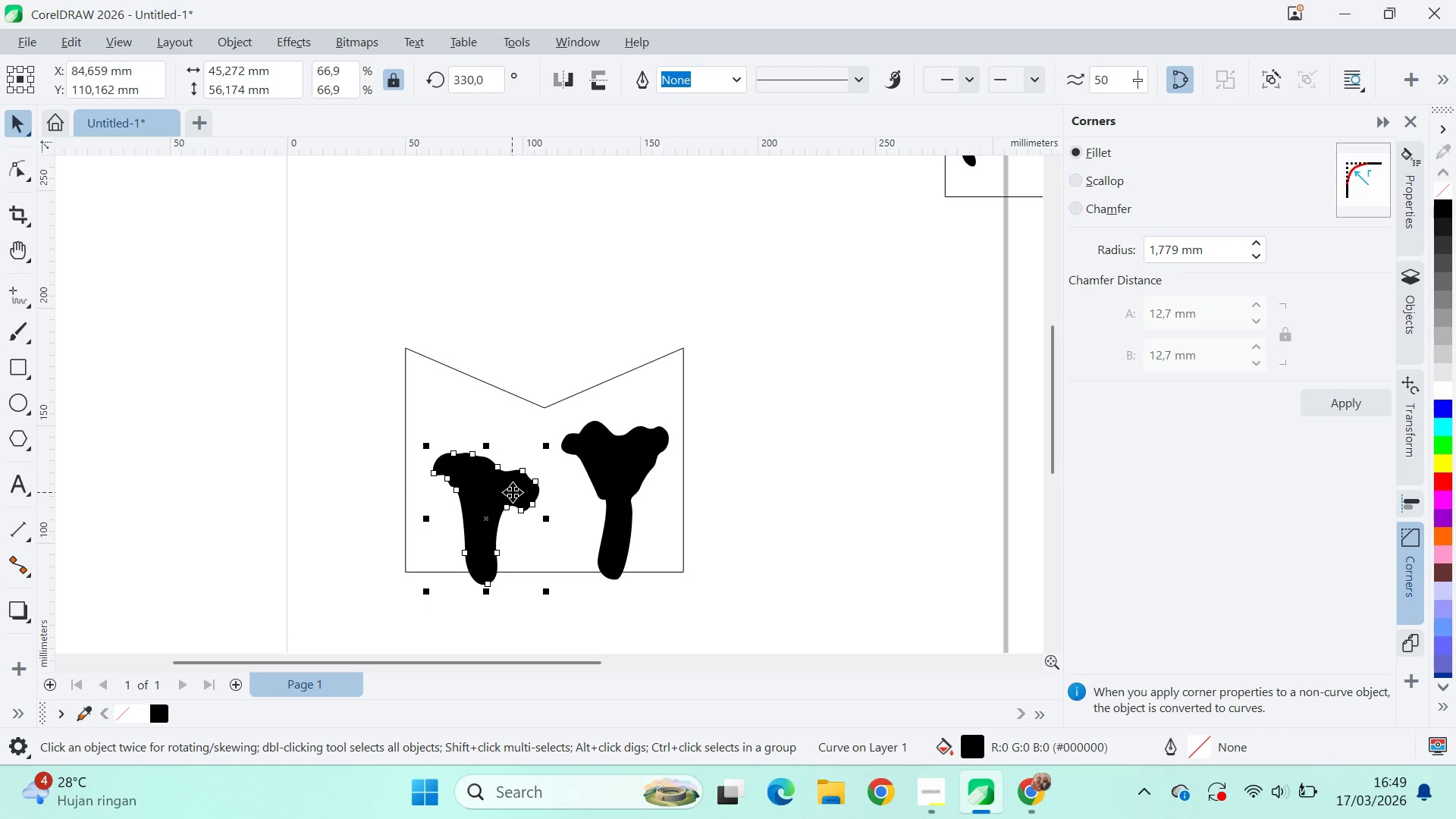 
hold_key(key=ShiftLeft, duration=0.89)
 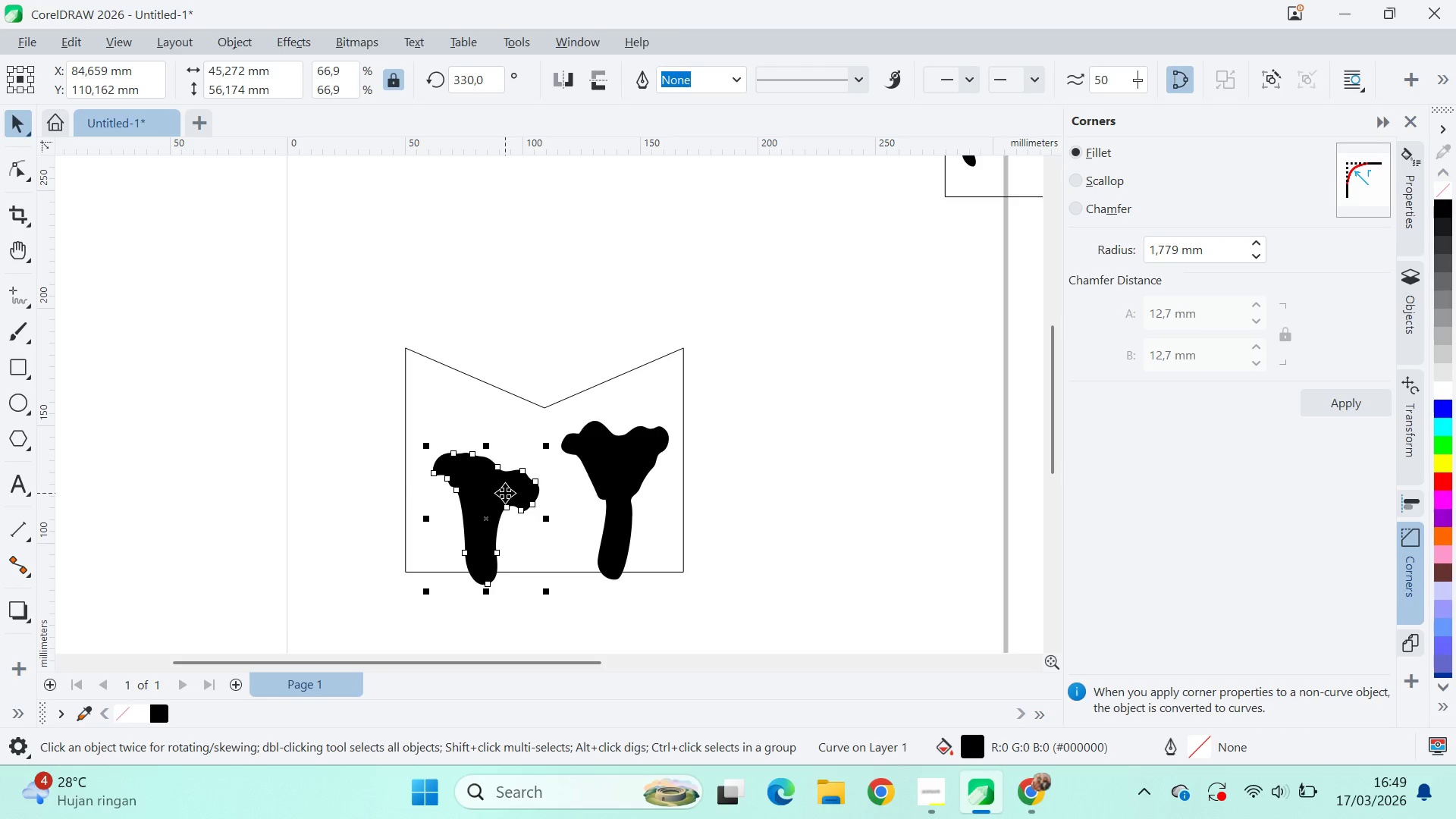 
hold_key(key=ShiftLeft, duration=1.51)
 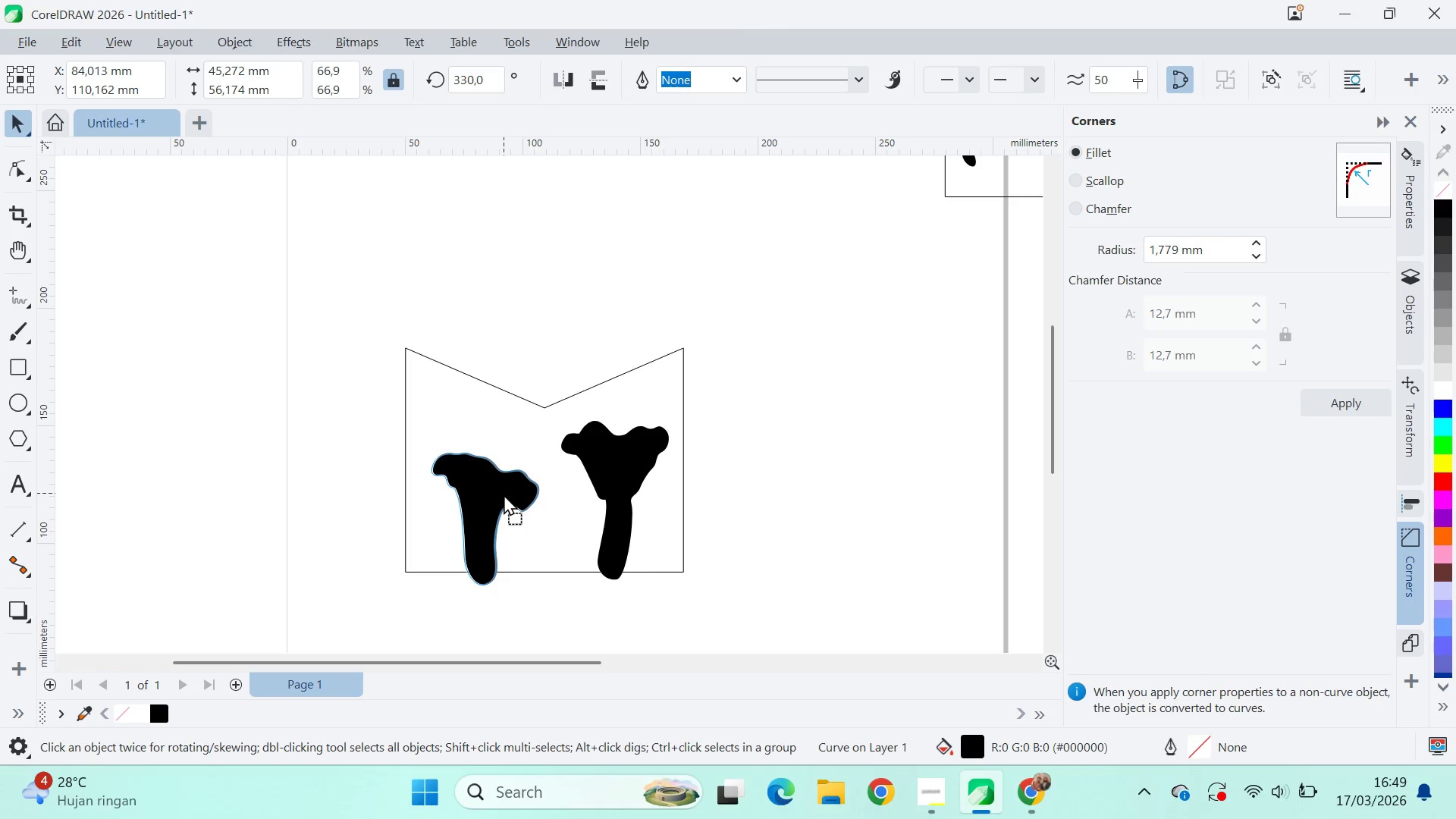 
hold_key(key=ShiftLeft, duration=0.78)
 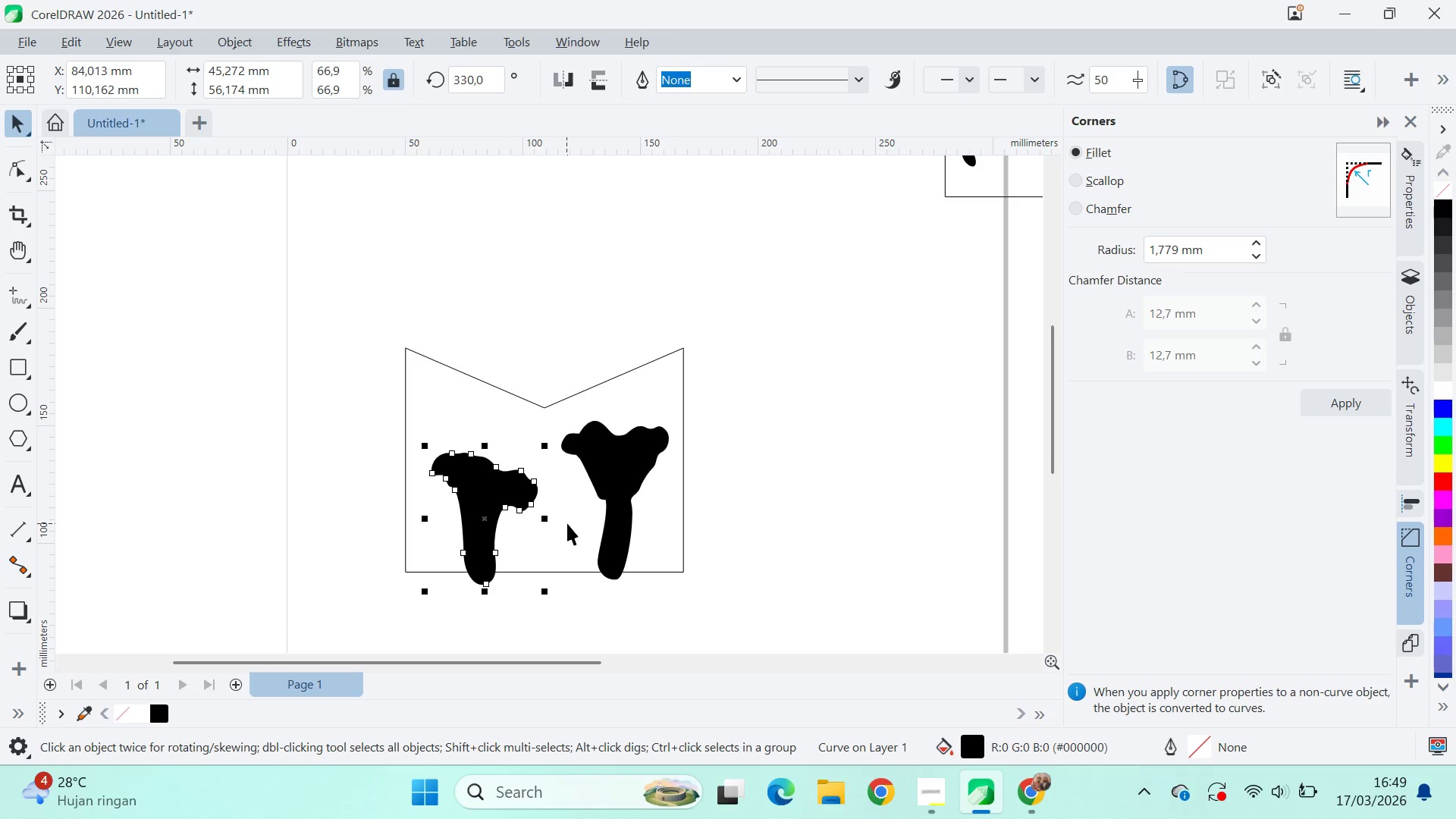 
left_click([526, 408])
 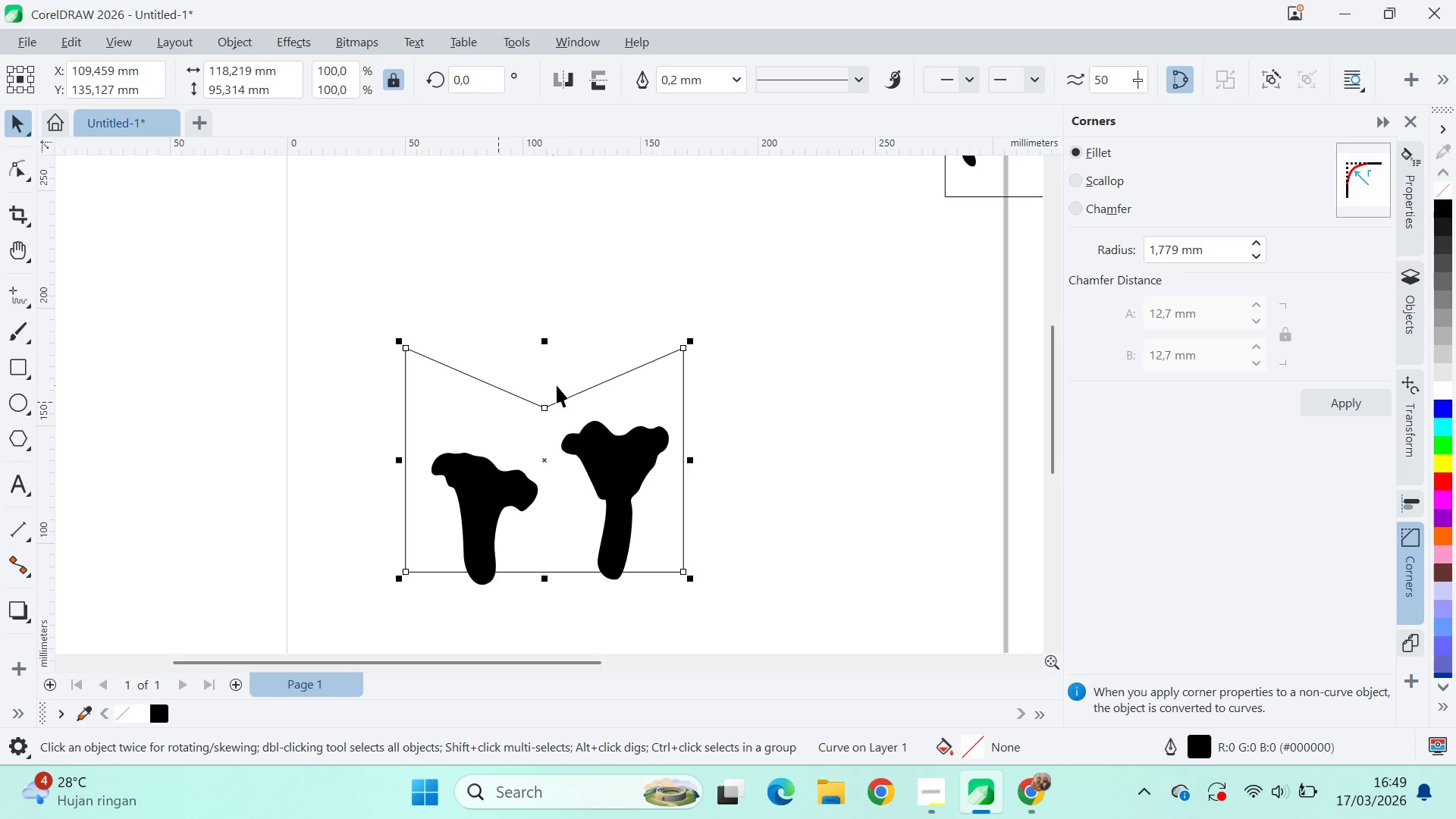 
left_click([598, 416])
 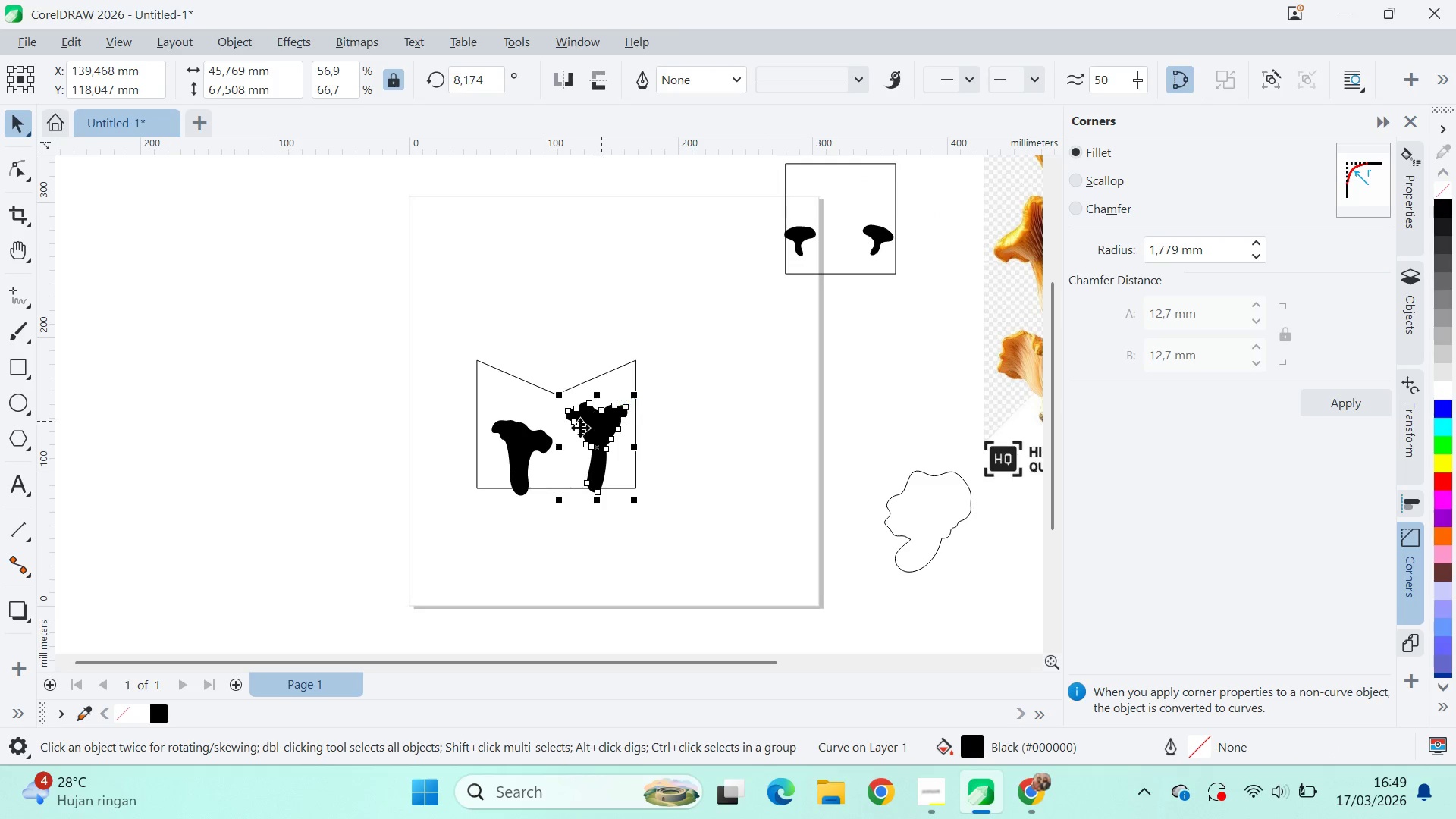 
scroll: coordinate [576, 378], scroll_direction: down, amount: 4.0
 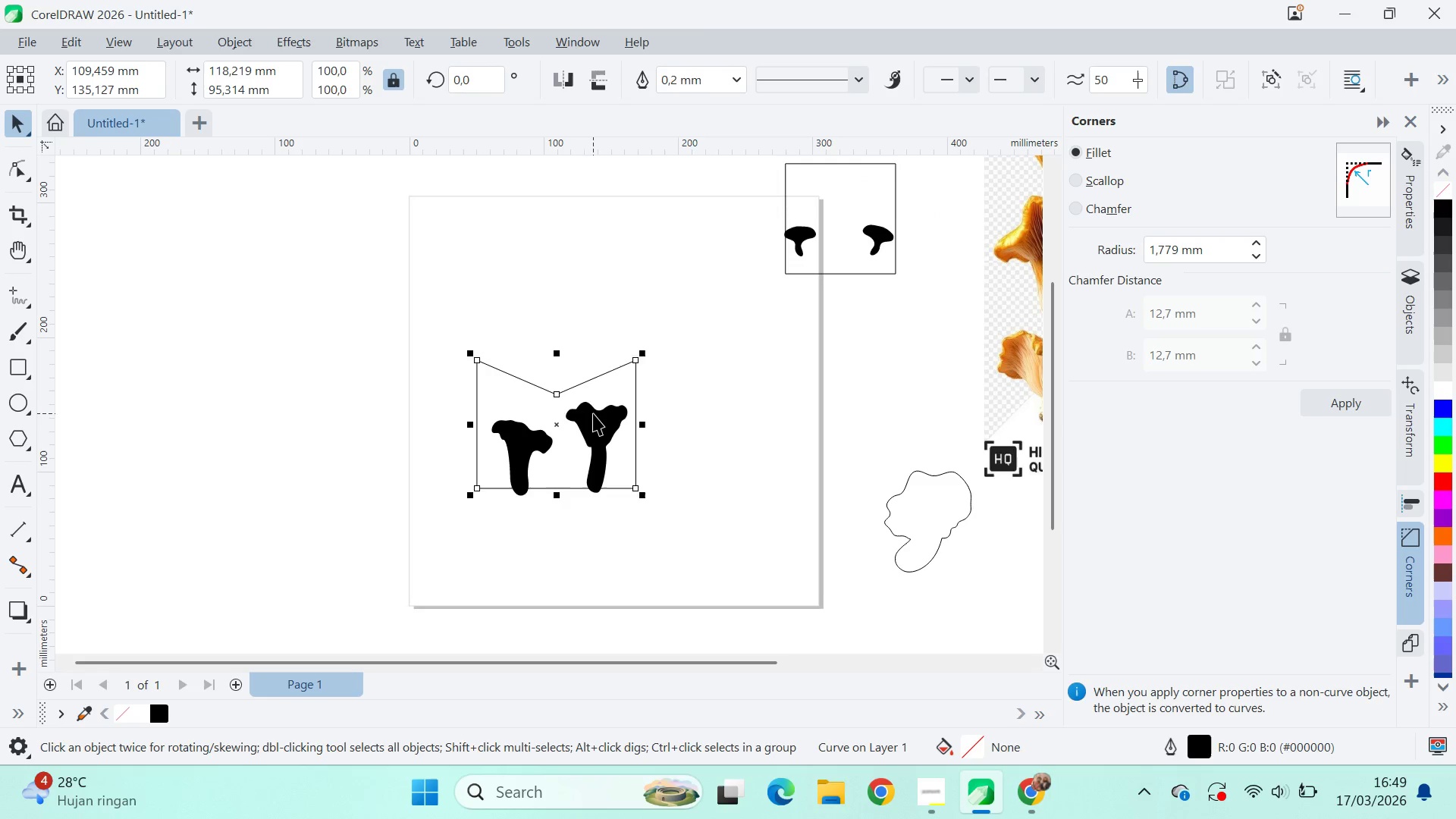 
hold_key(key=ShiftLeft, duration=0.84)
left_click([517, 447])
 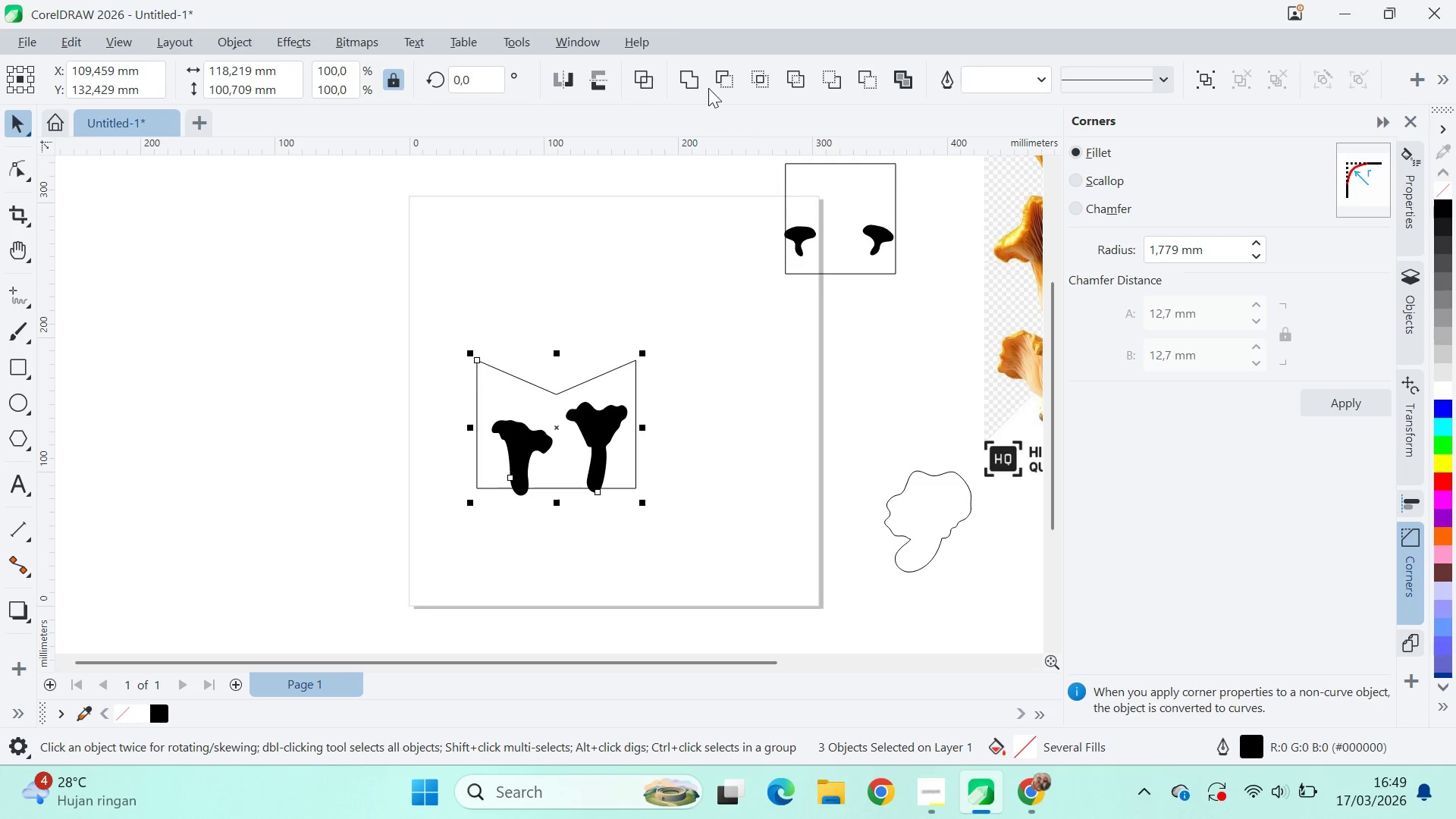 
left_click([723, 85])
 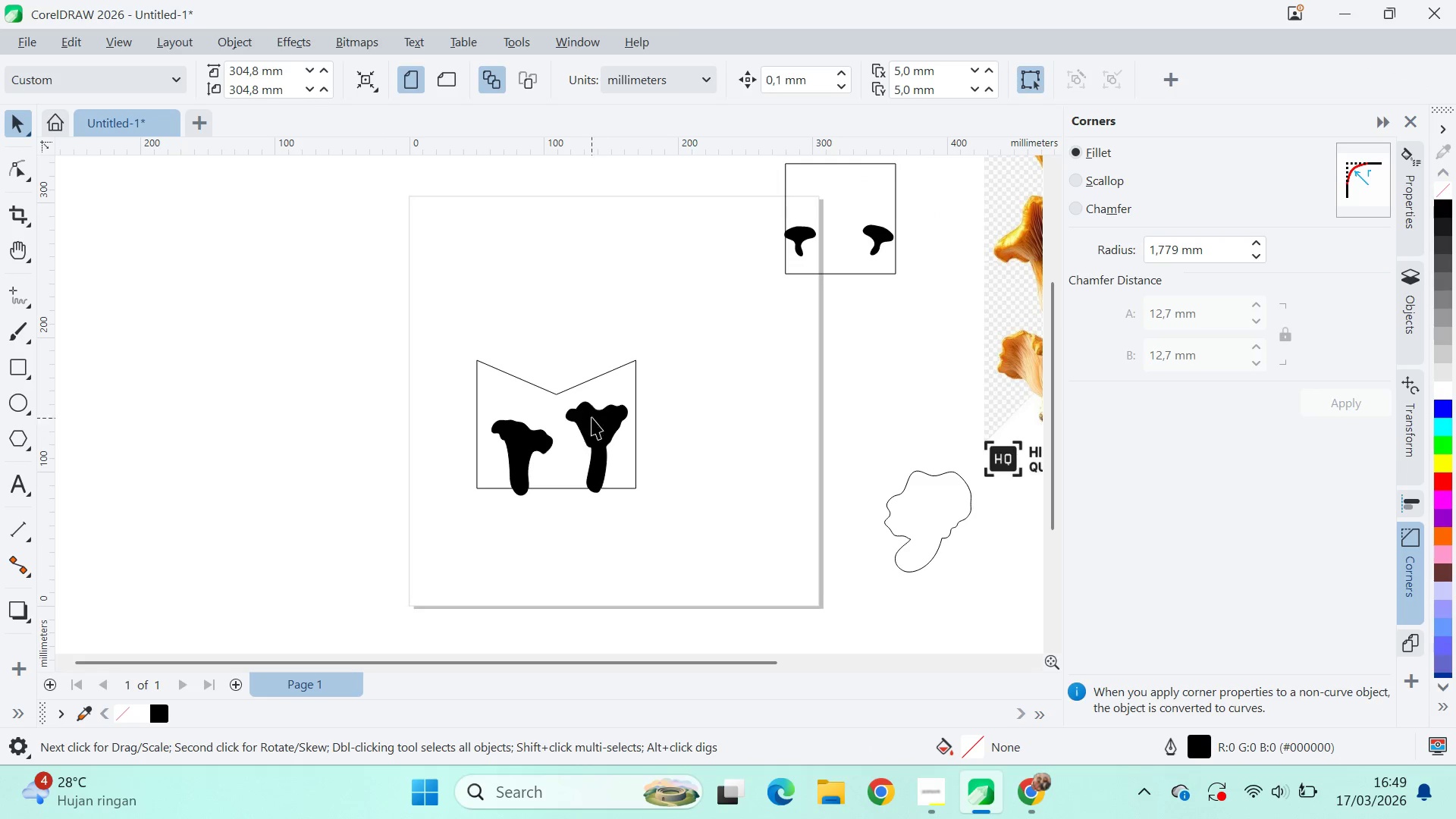 
left_click_drag(start_coordinate=[607, 392], to_coordinate=[598, 274])
 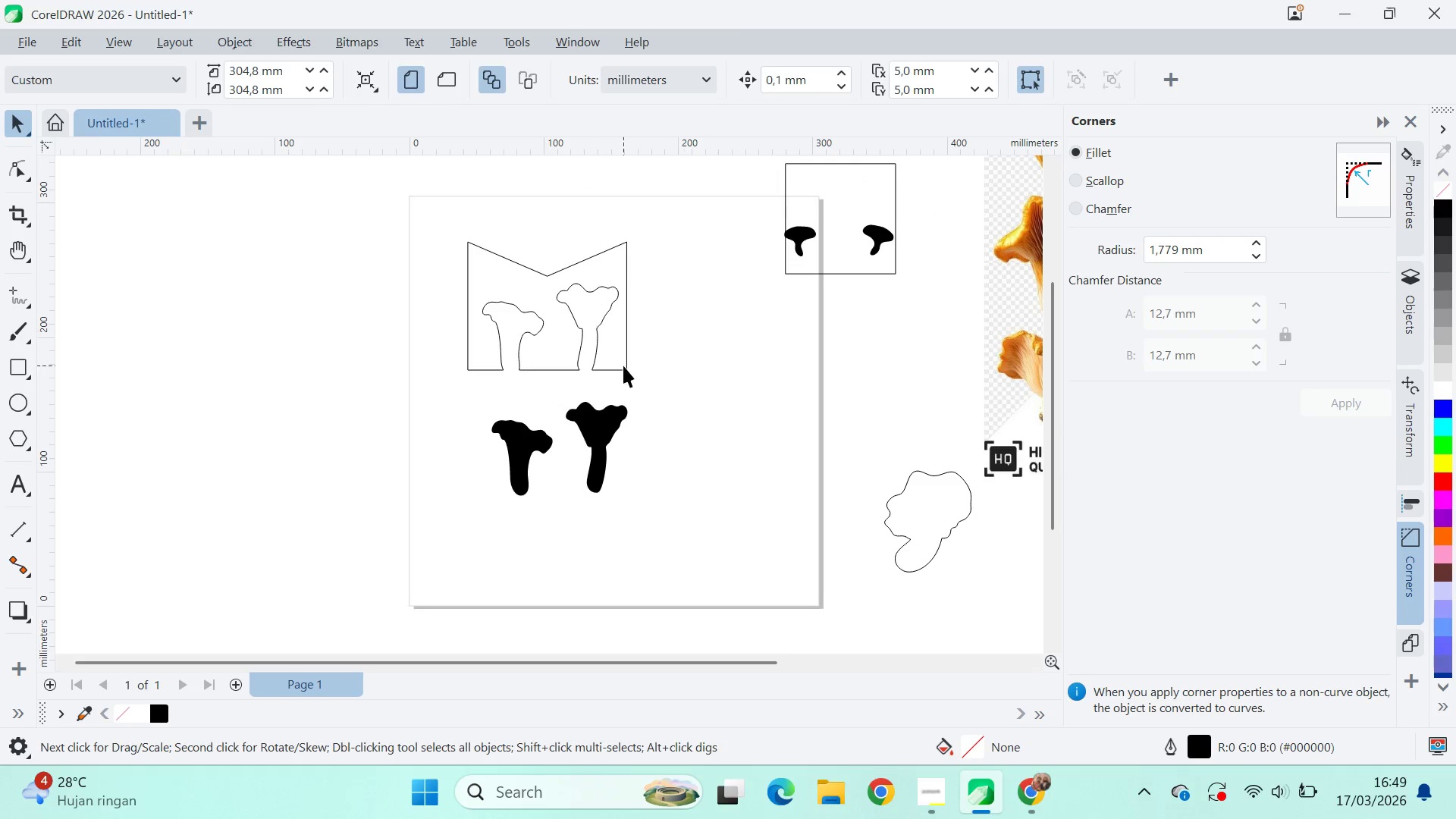 
double_click([623, 366])
 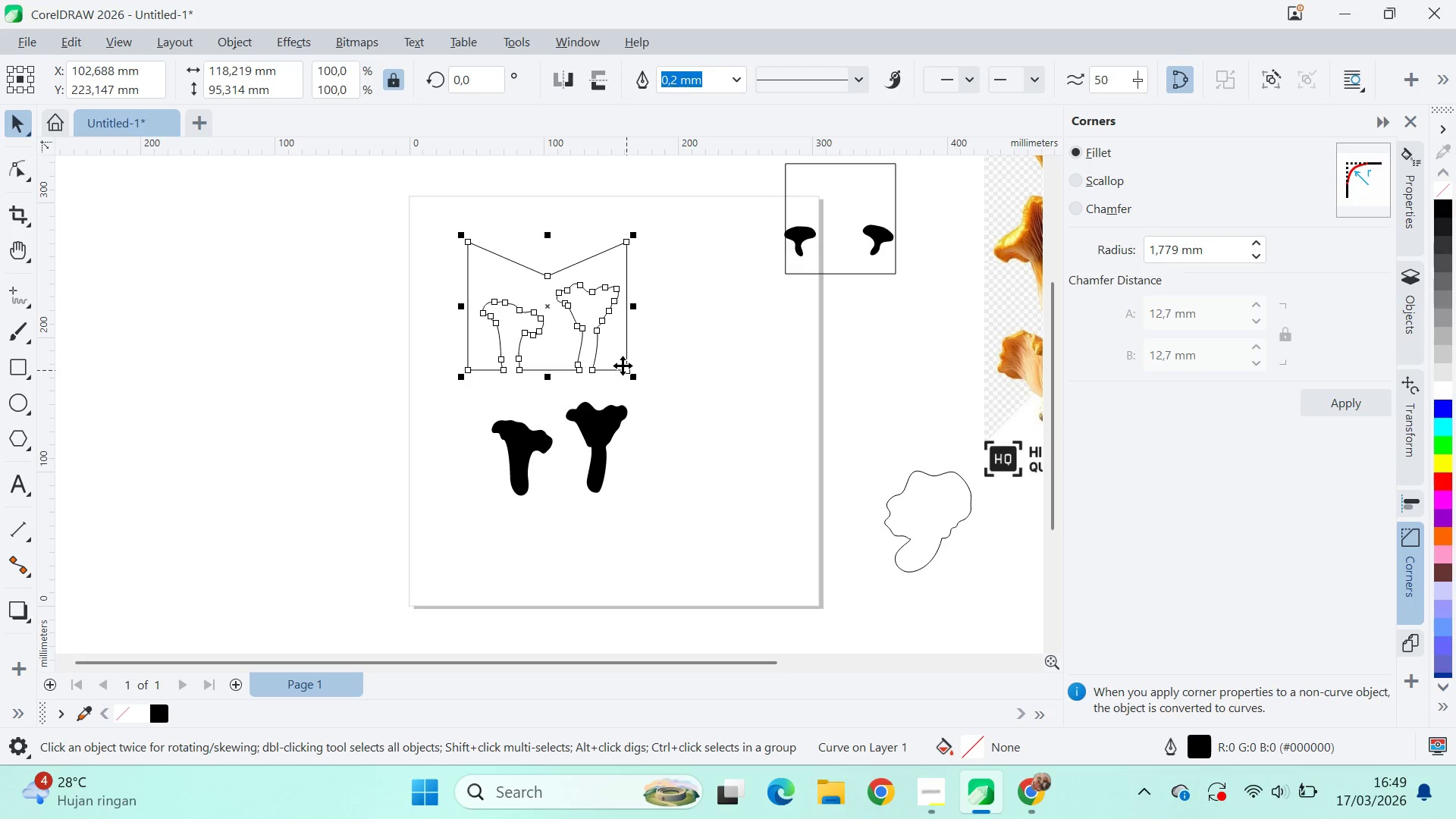 
key(Control+A)
 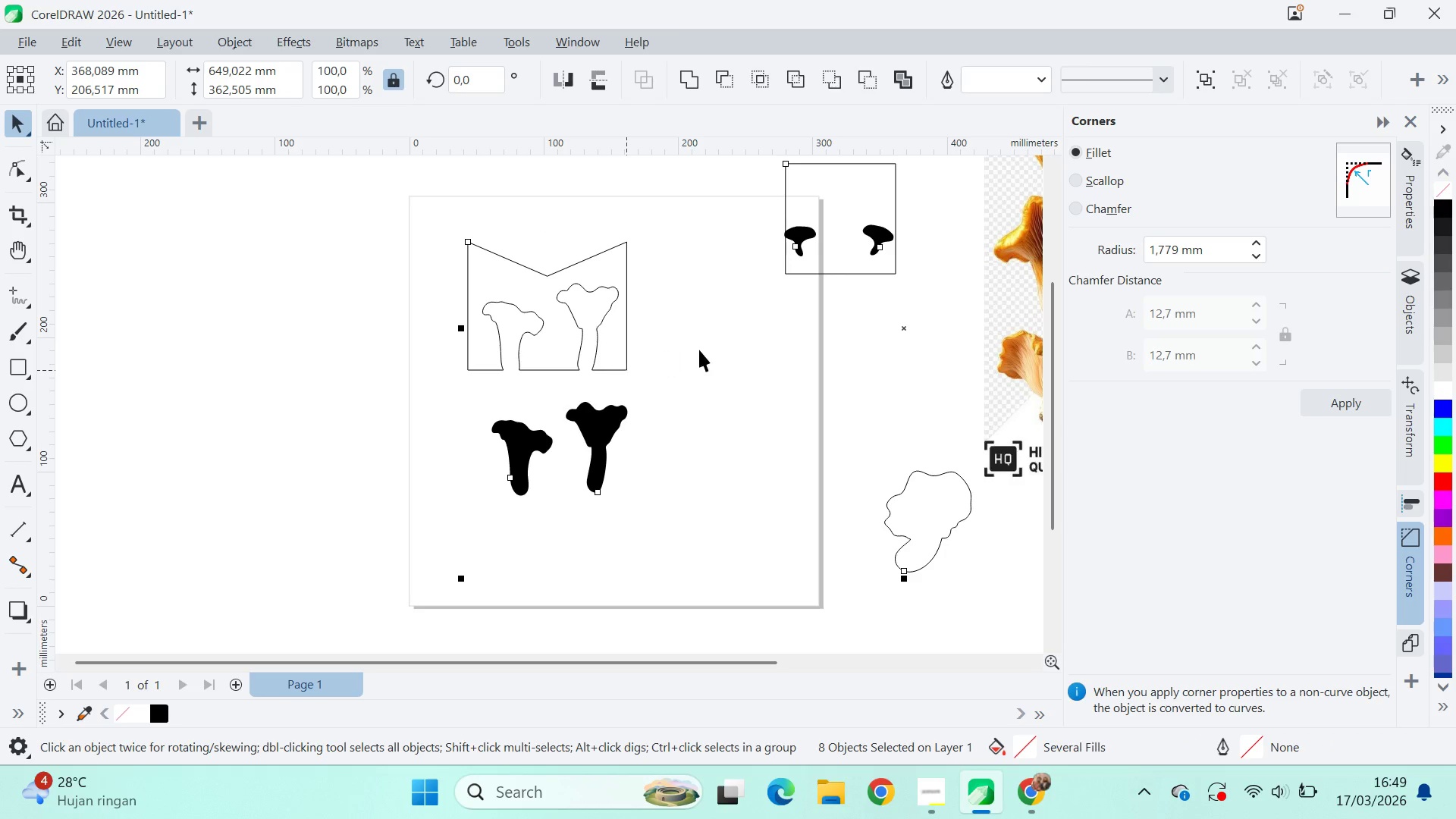 
left_click([700, 350])
 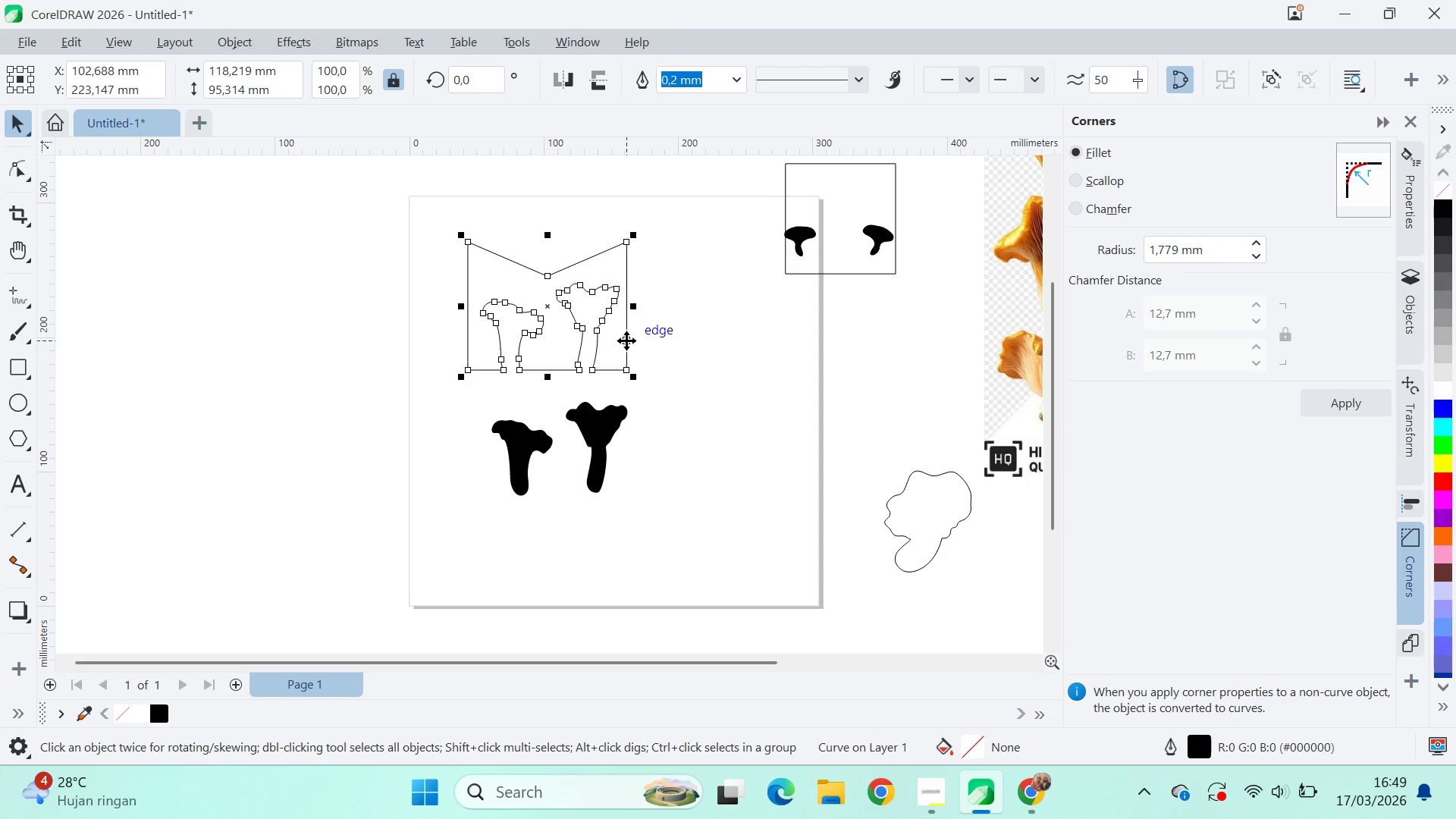 
key(A)
 